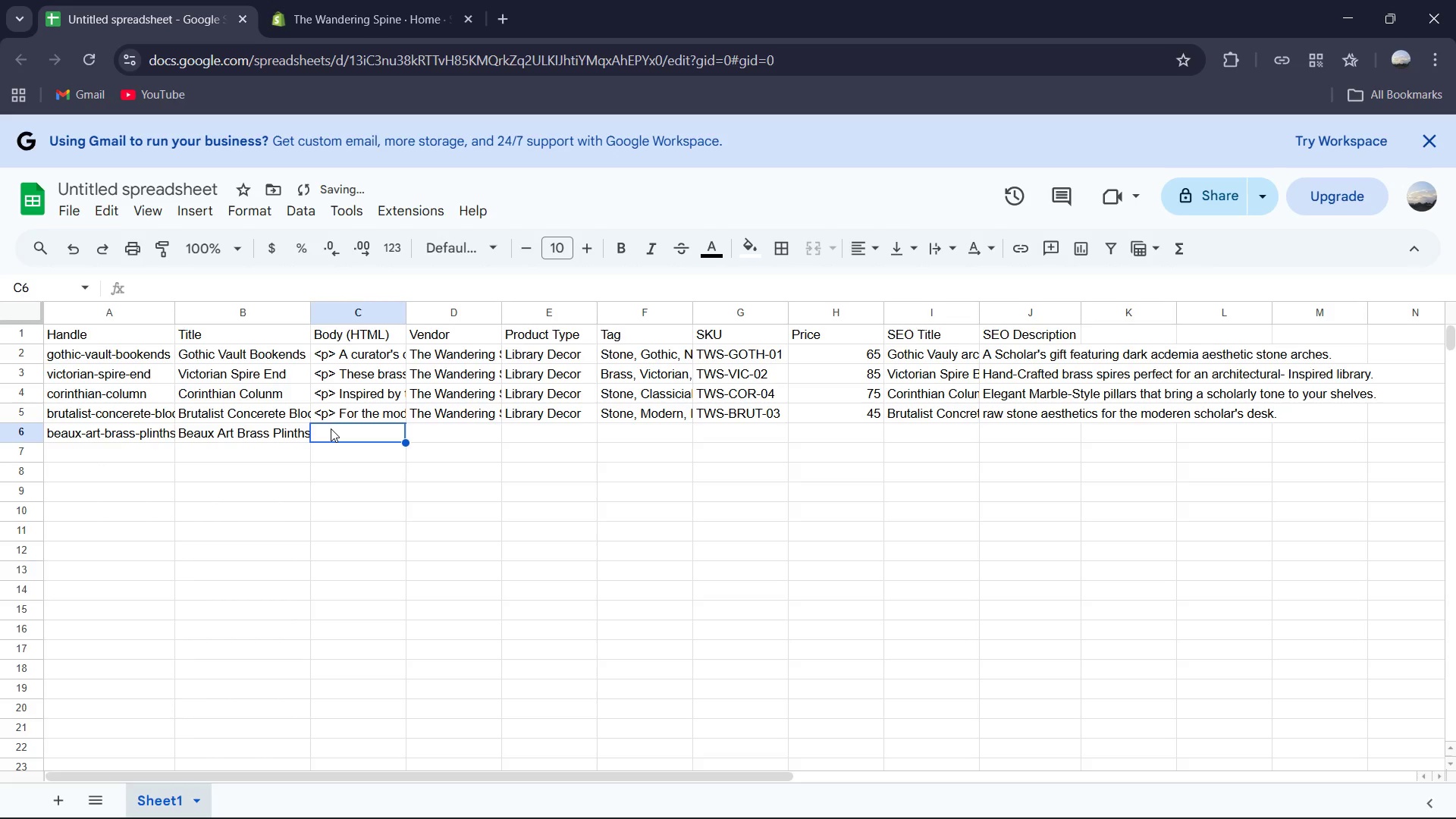 
key(Shift+Comma)
 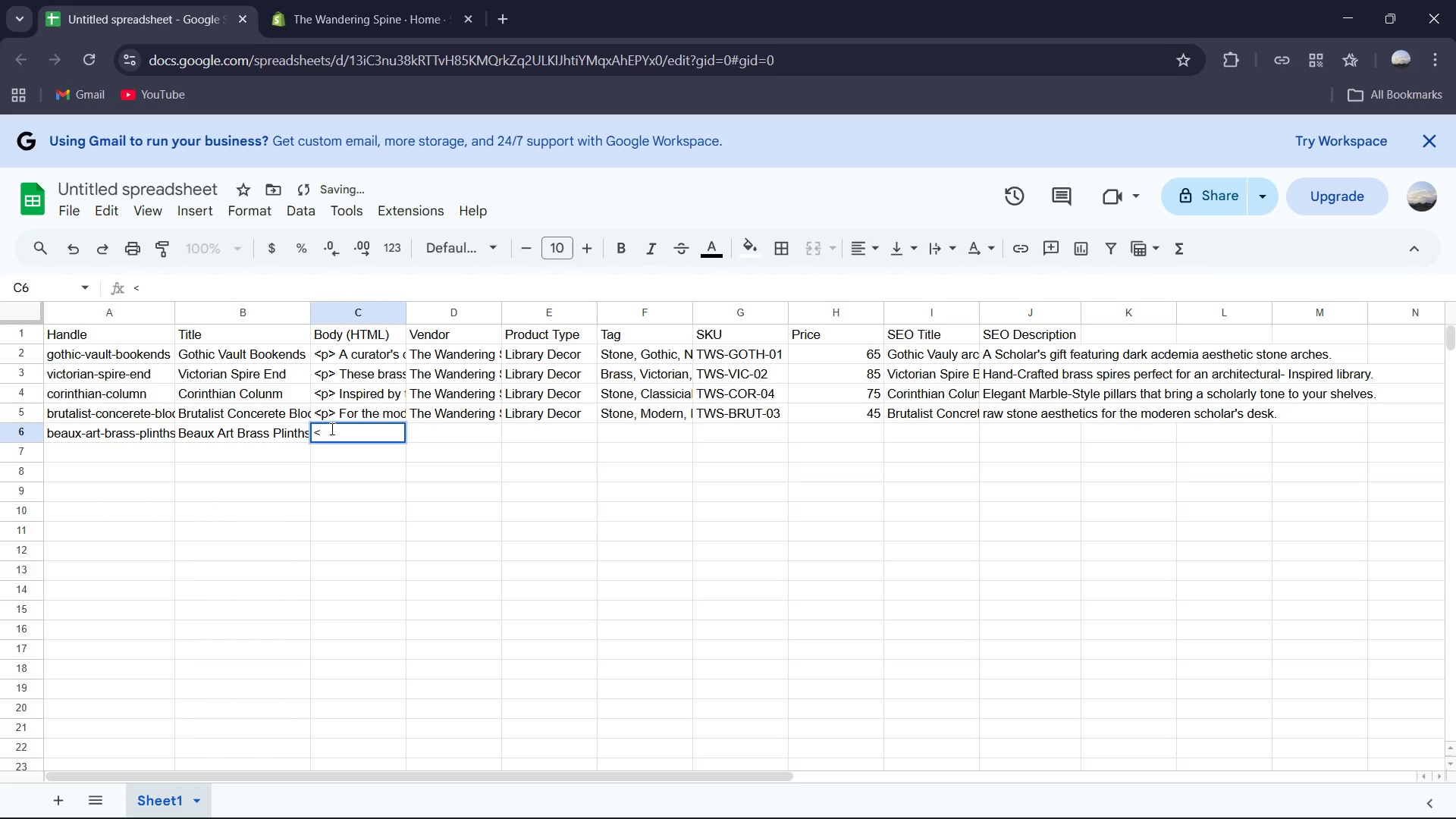 
key(P)
 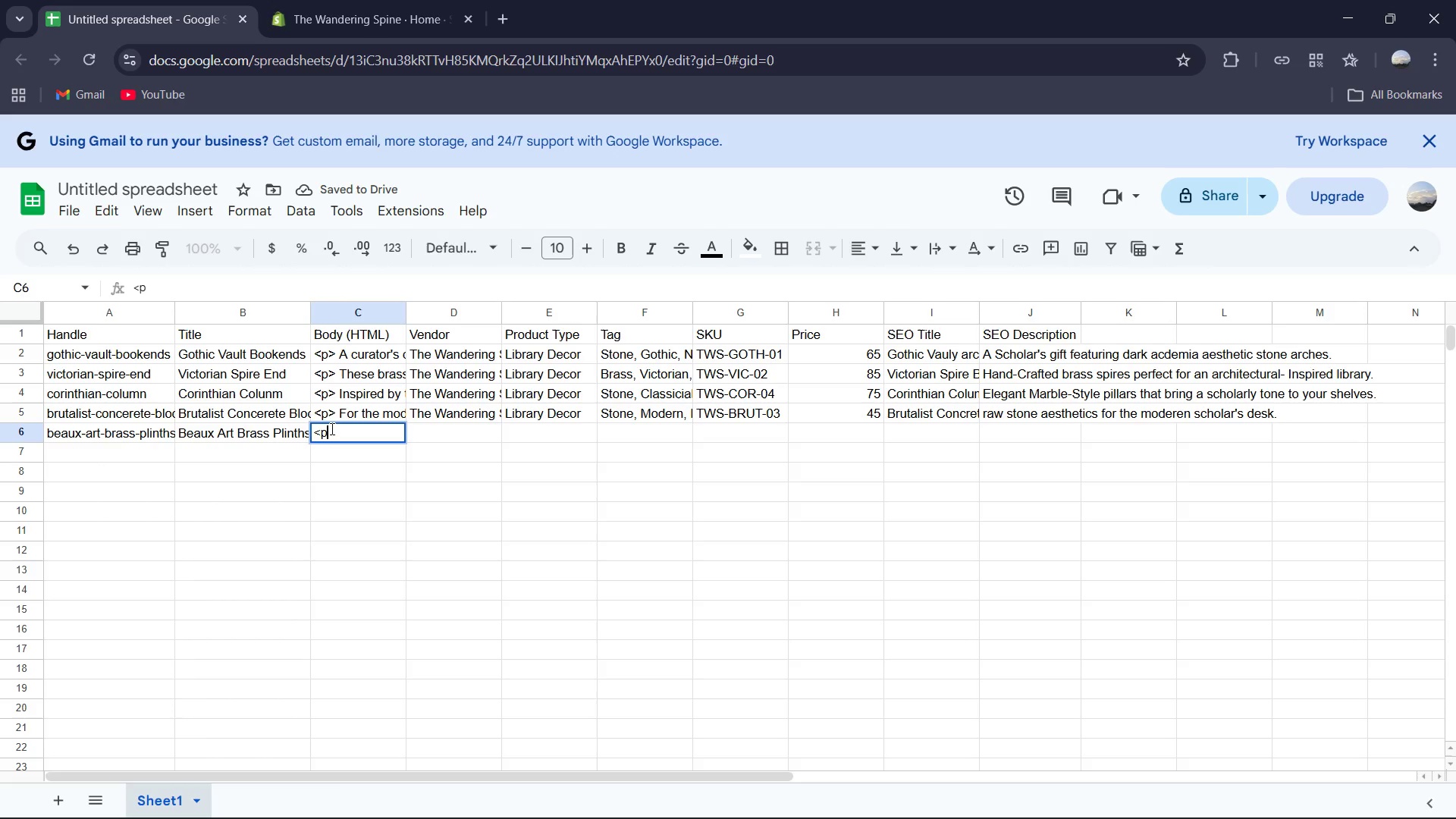 
key(Shift+Period)
 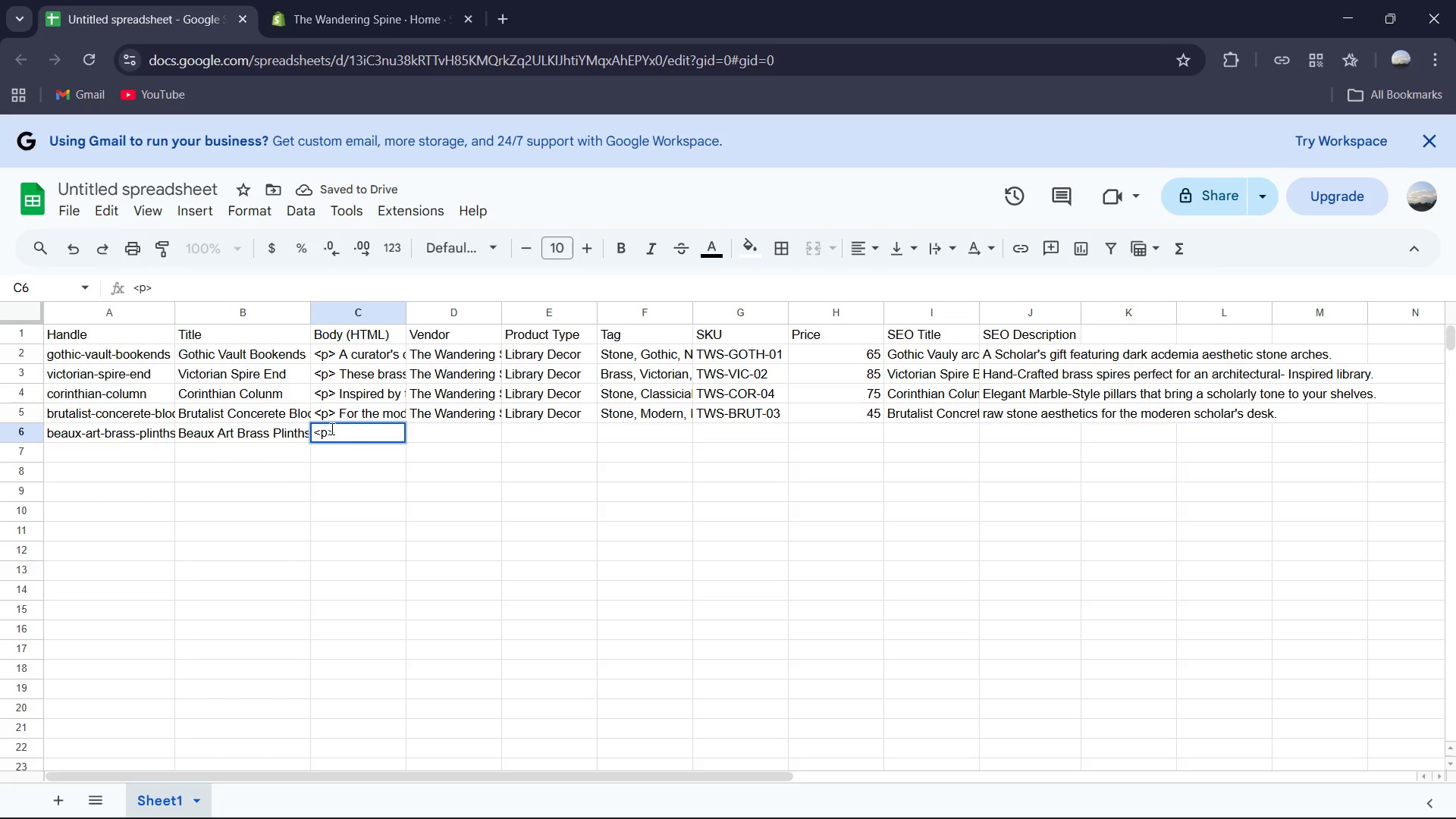 
key(Space)
 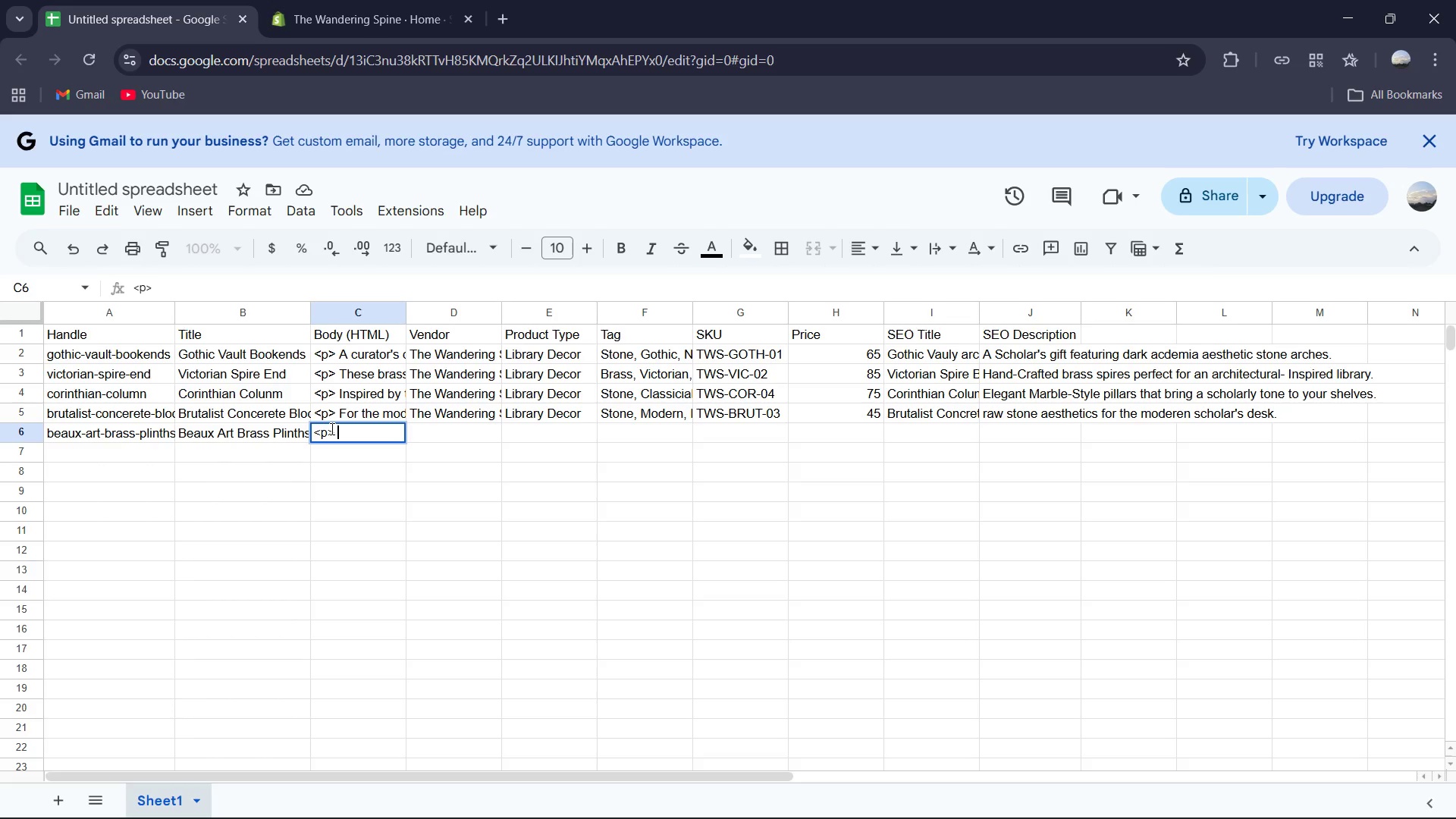 
type(A study in neoclassica balance. These polished )
key(Backspace)
type( brass plinths)
 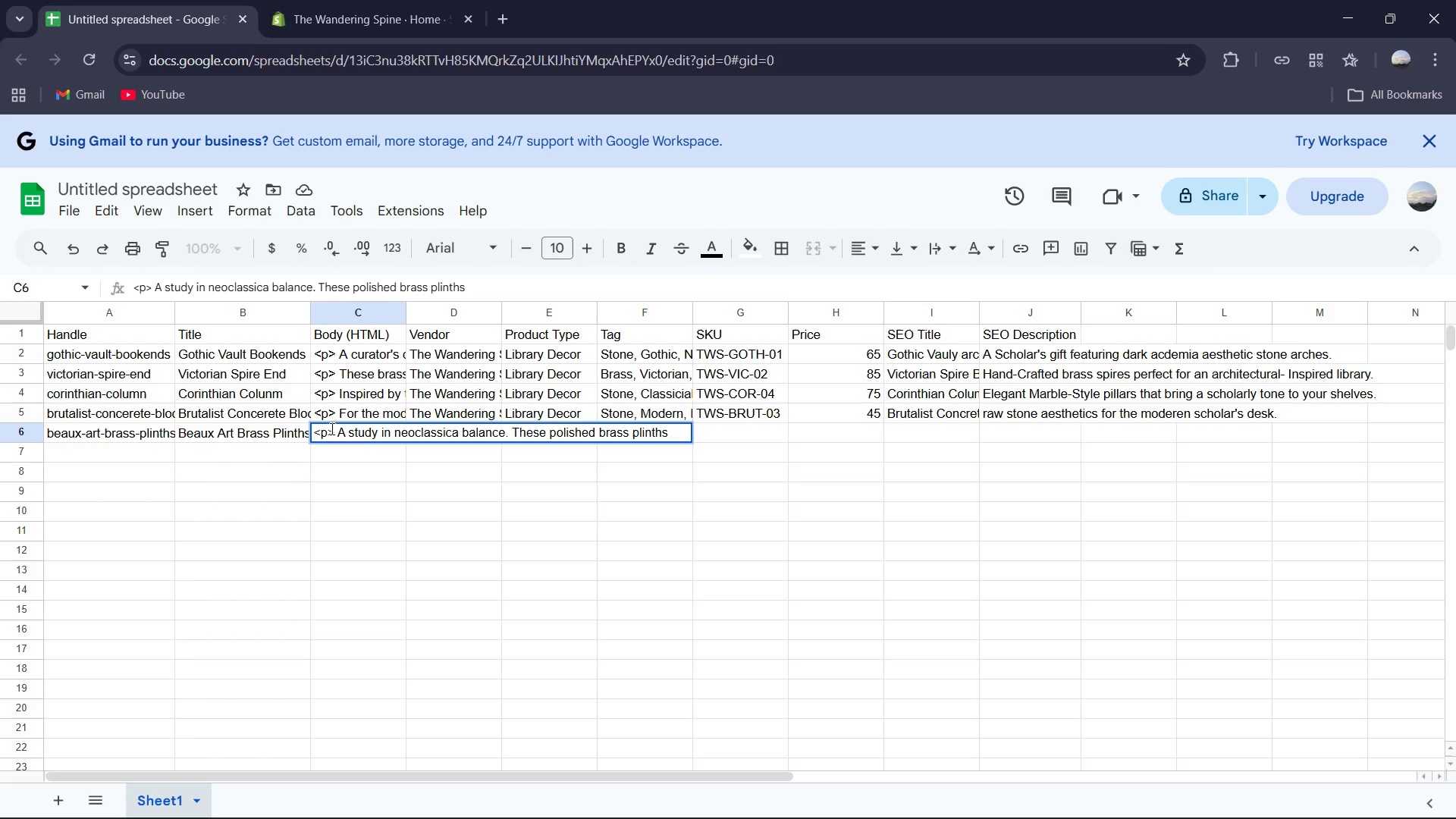 
wait(5.16)
 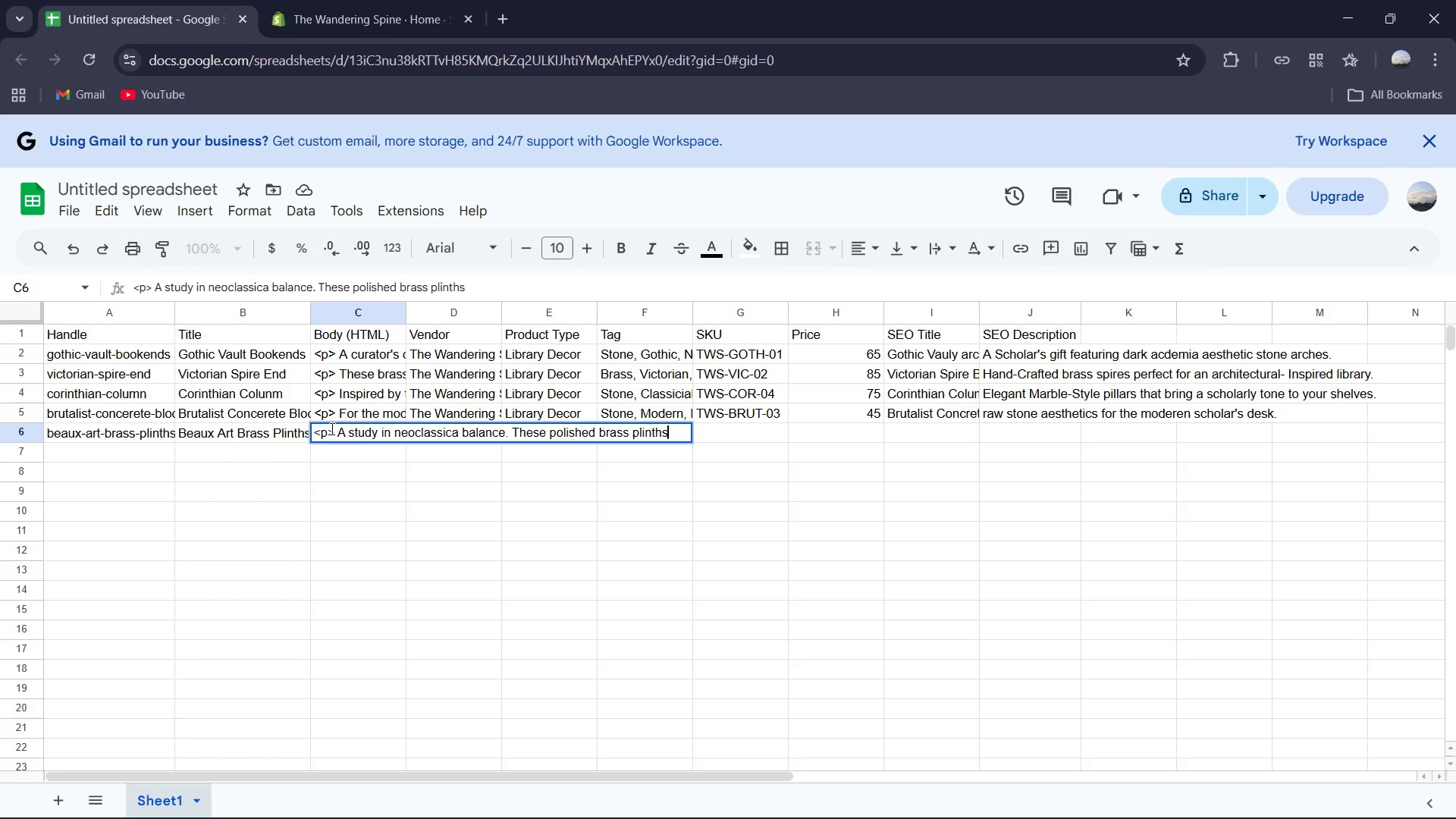 
type( lend an air of insto)
key(Backspace)
type(itua)
key(Backspace)
 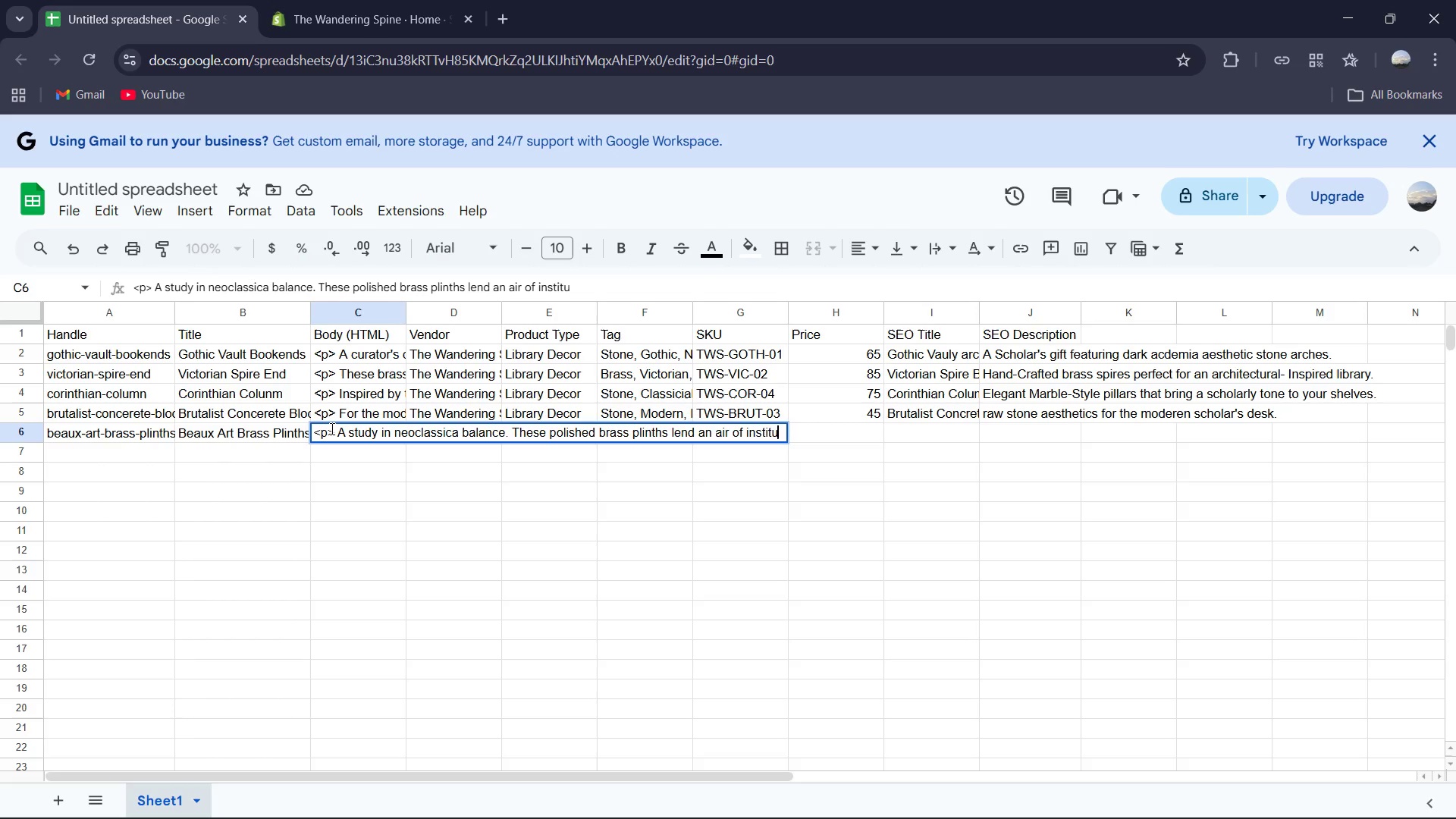 
type(tional prestige to a pria)
key(Backspace)
type(vate collection.</p>)
 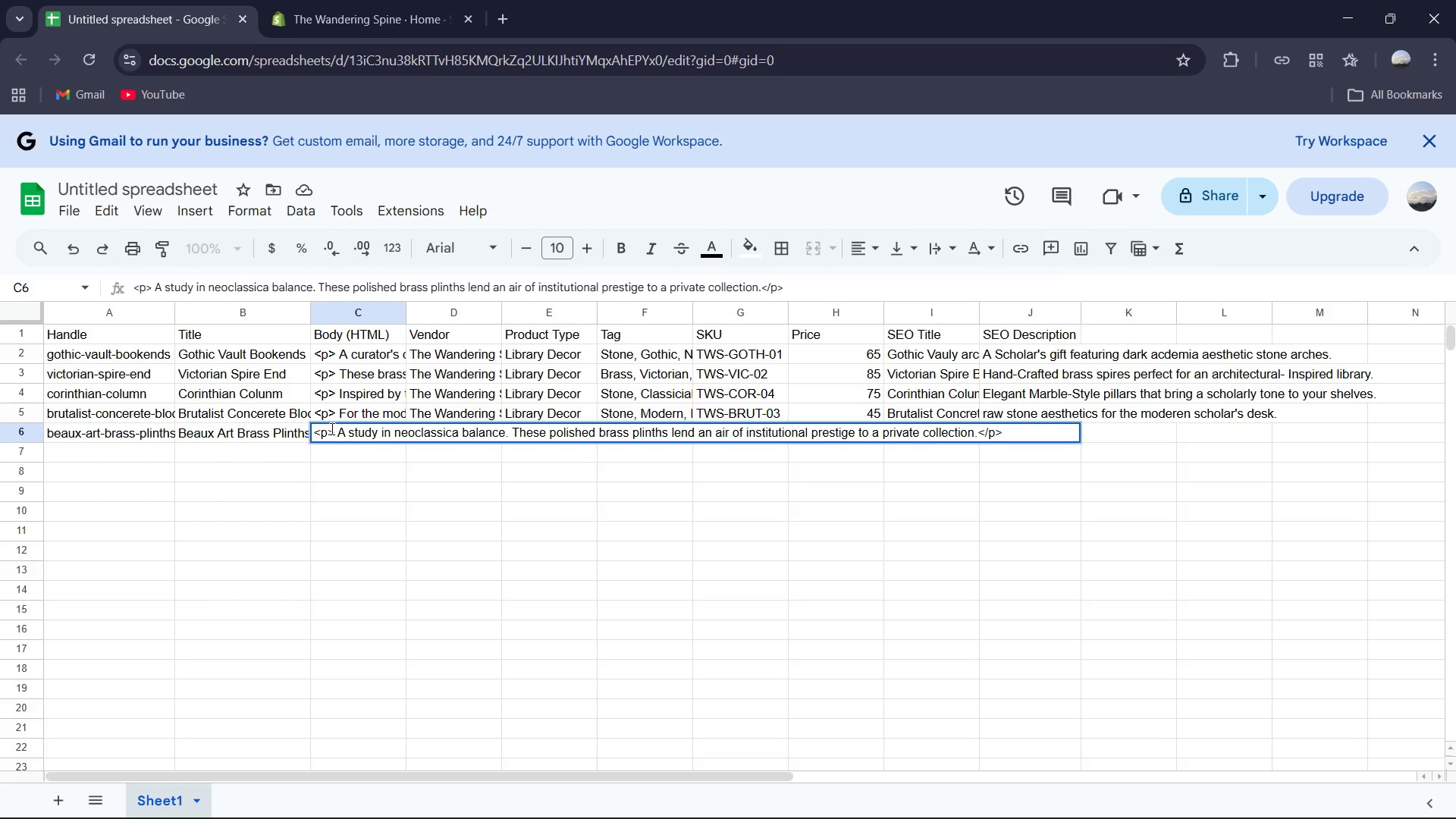 
left_click([678, 448])
 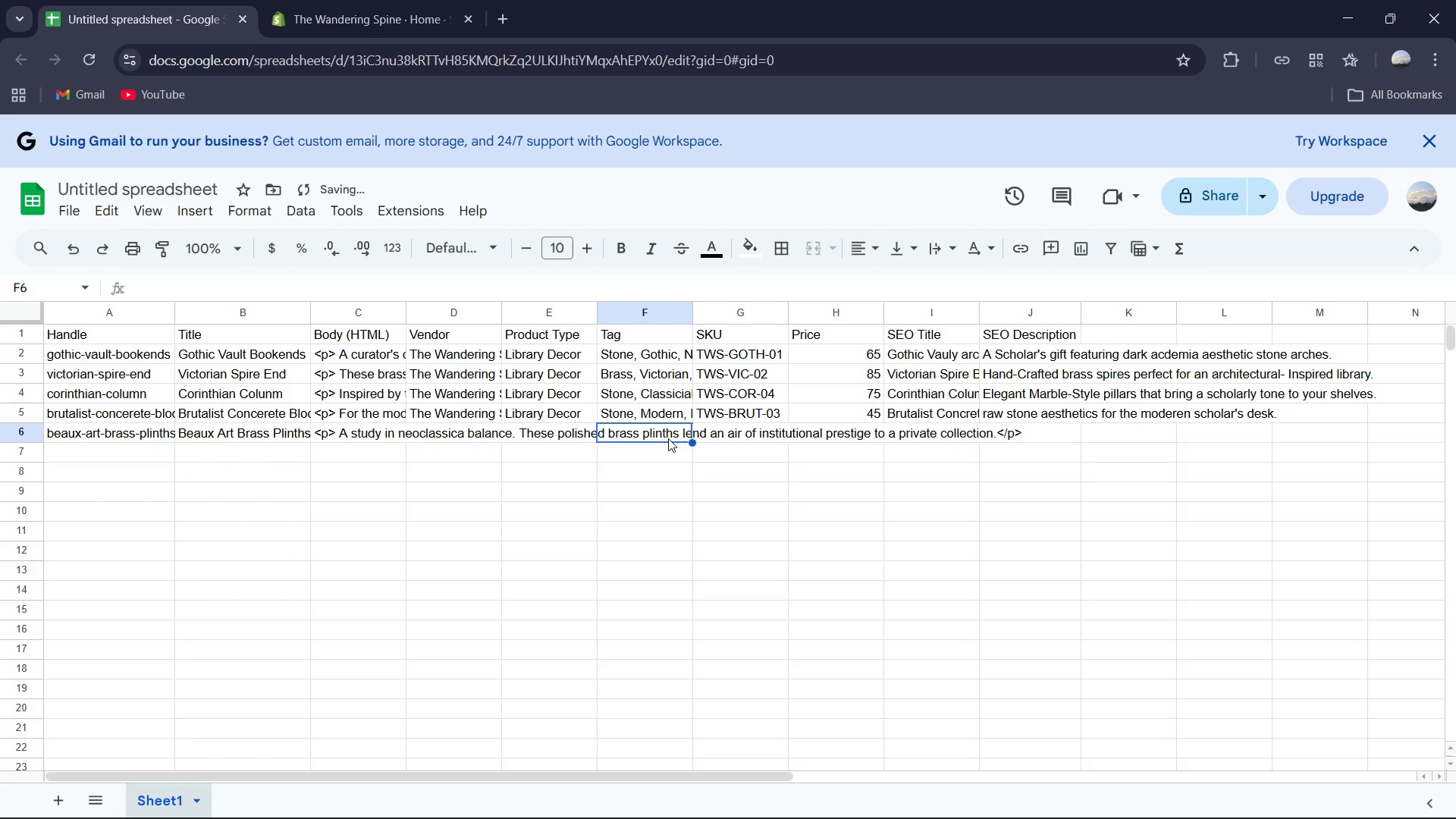 
double_click([668, 438])
 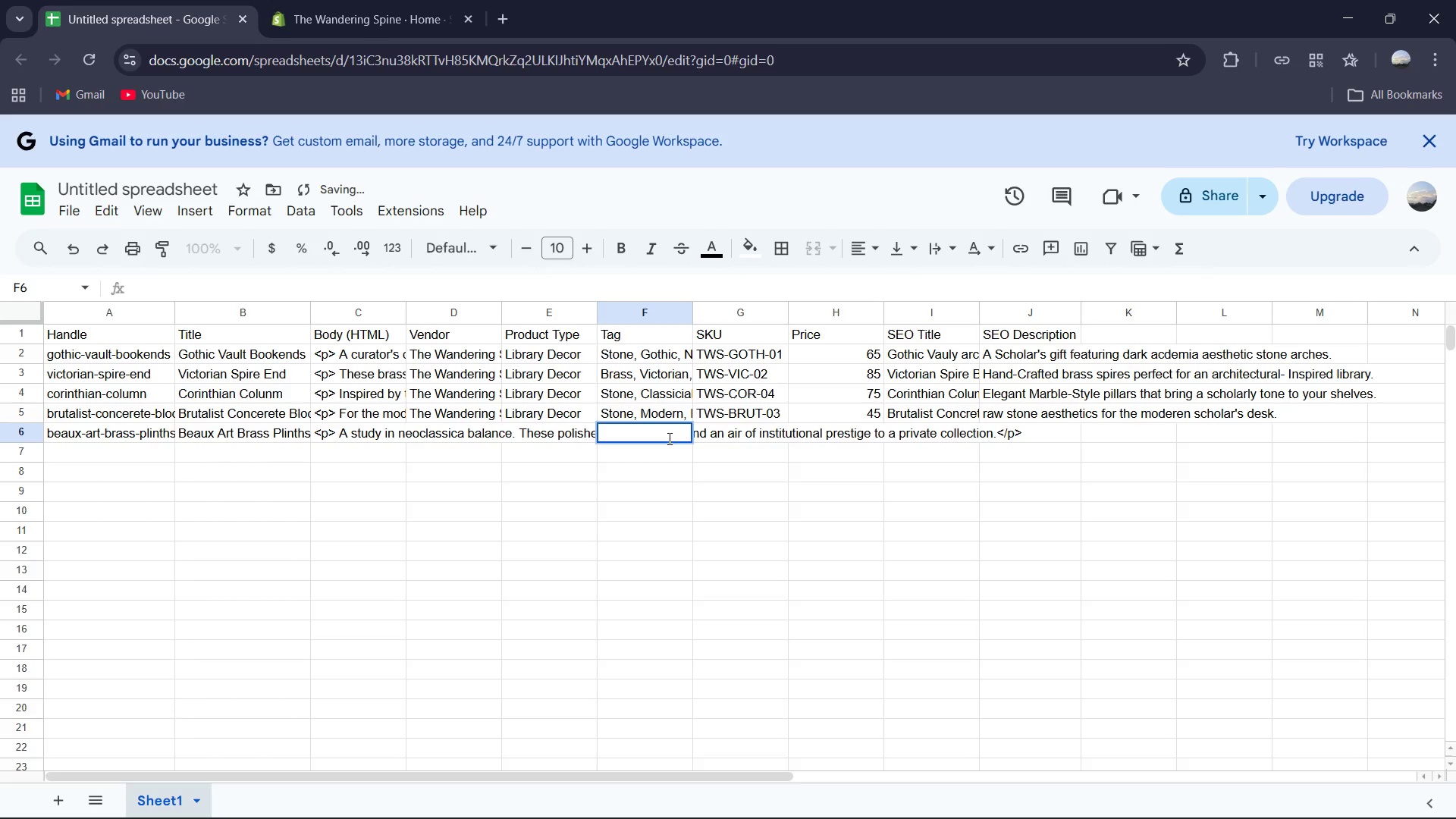 
triple_click([668, 438])
 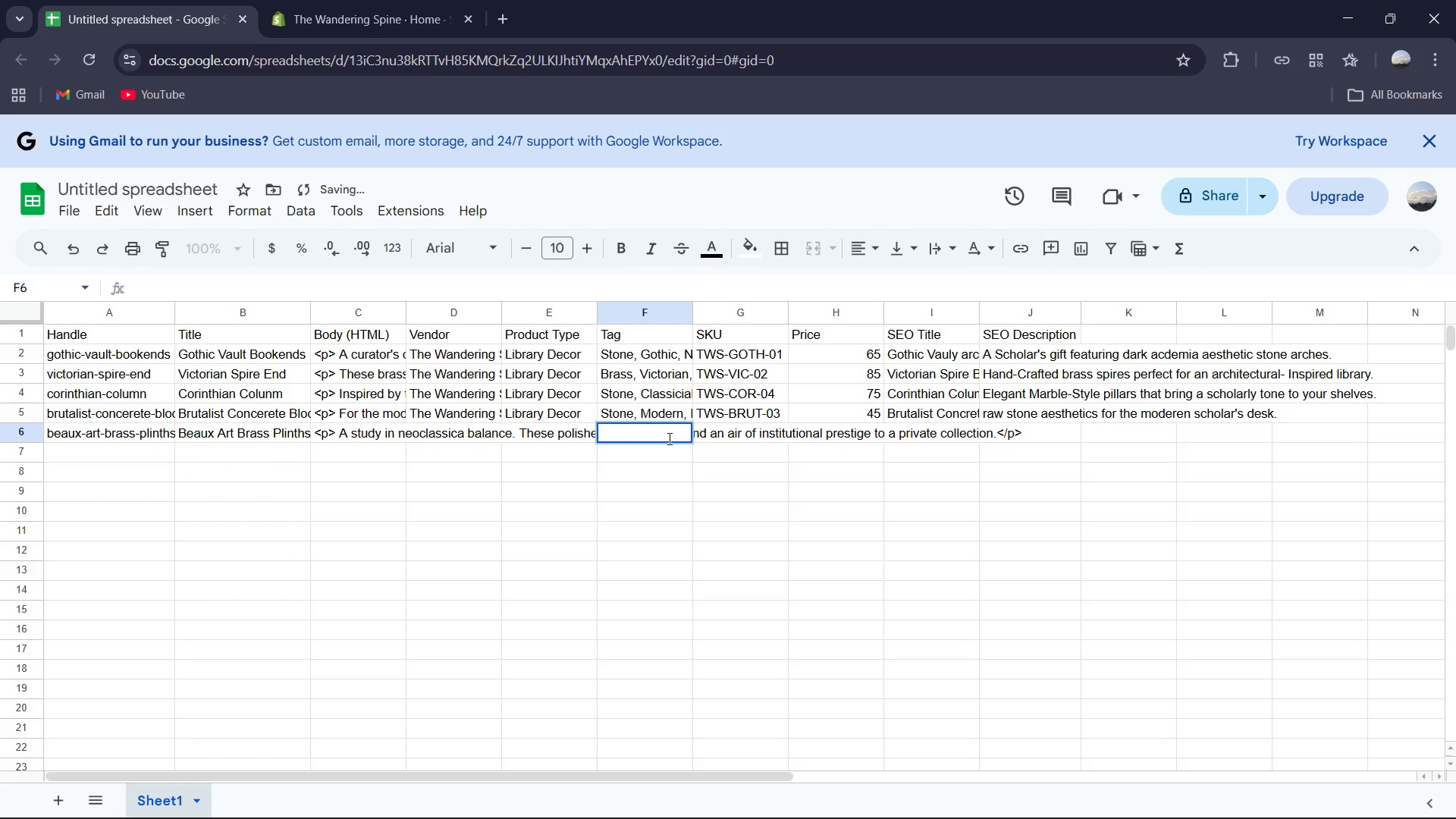 
key(Shift+ShiftLeft)
 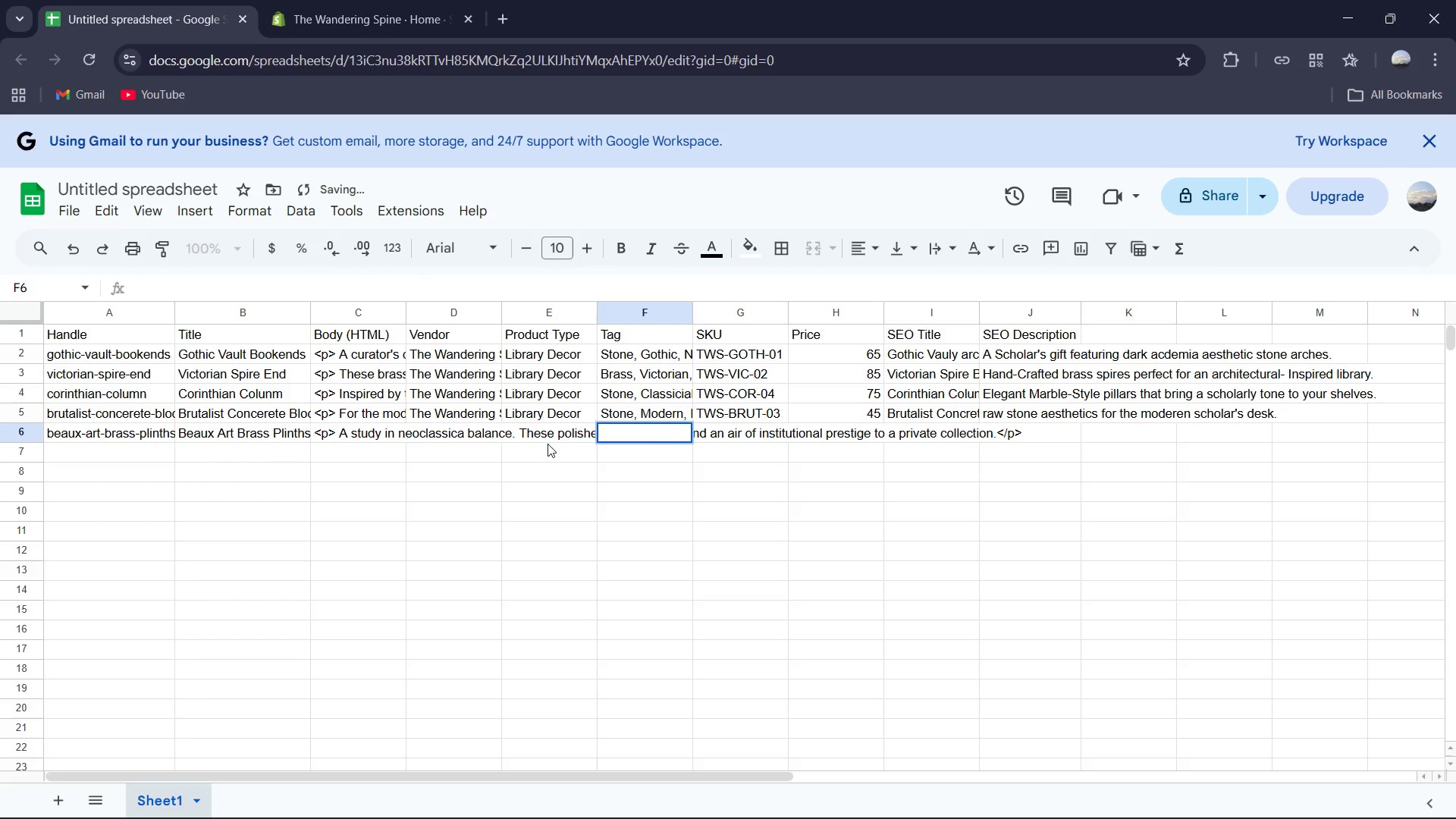 
left_click([554, 431])
 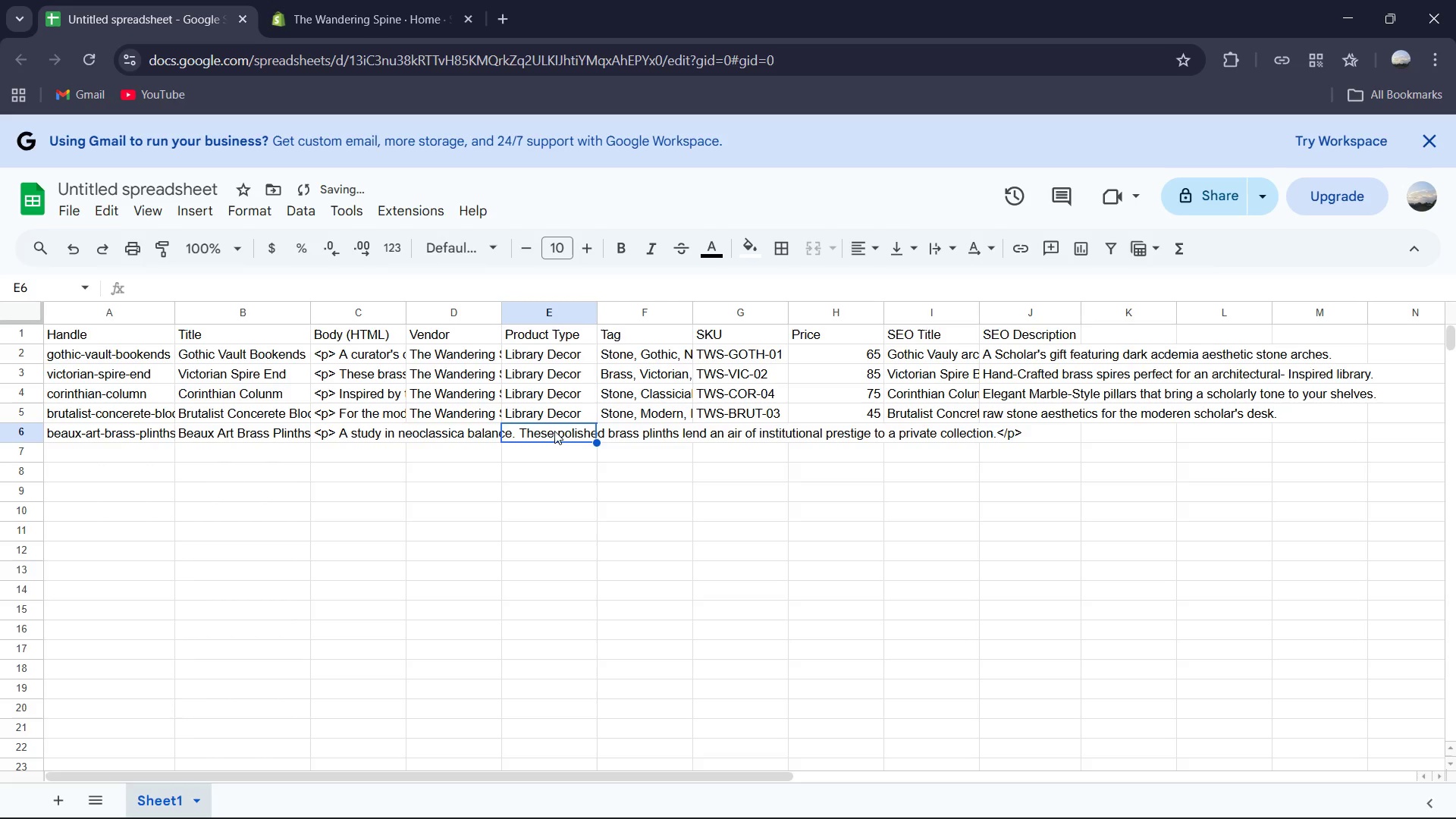 
double_click([554, 431])
 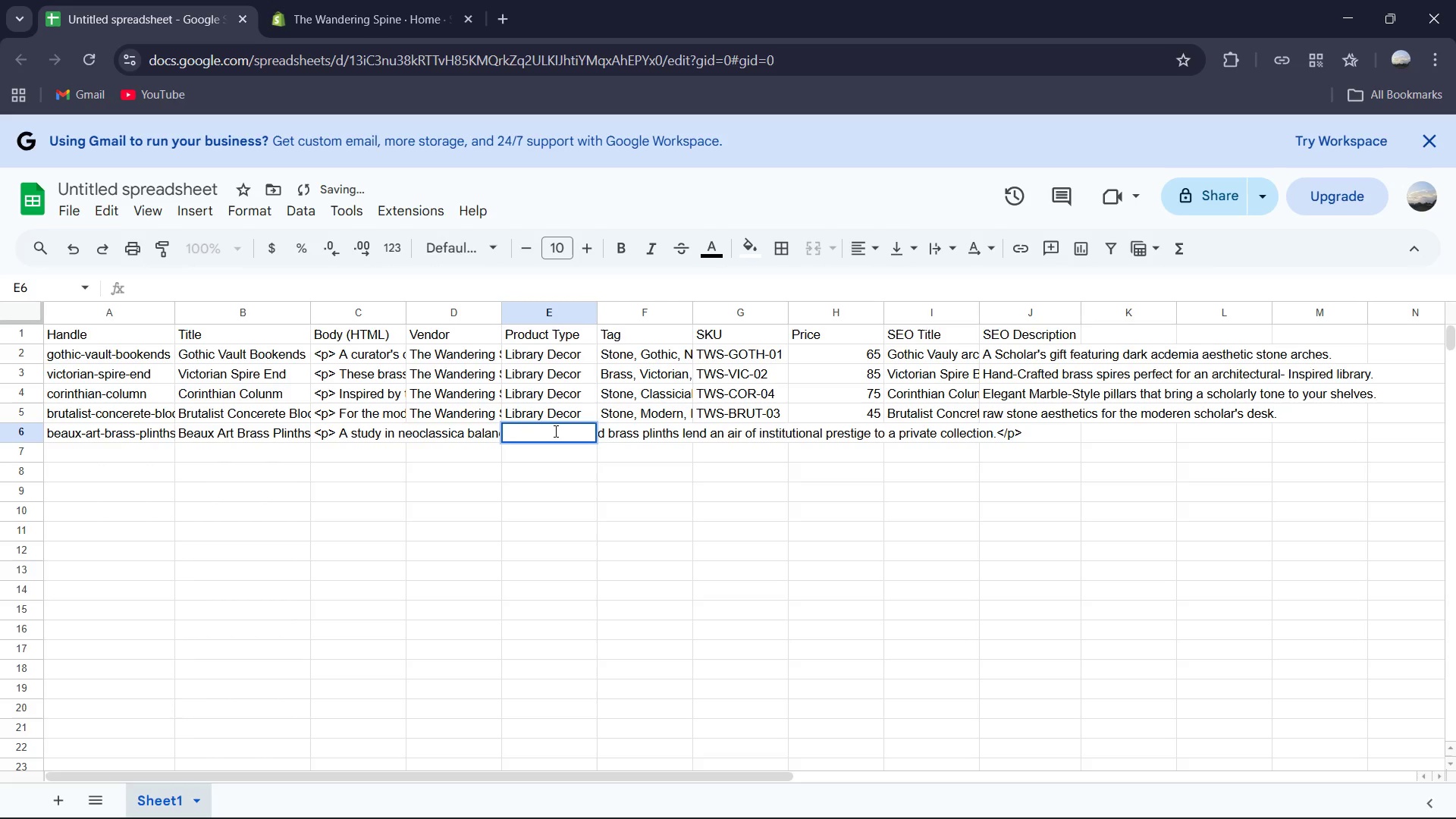 
type(th)
key(Backspace)
key(Backspace)
 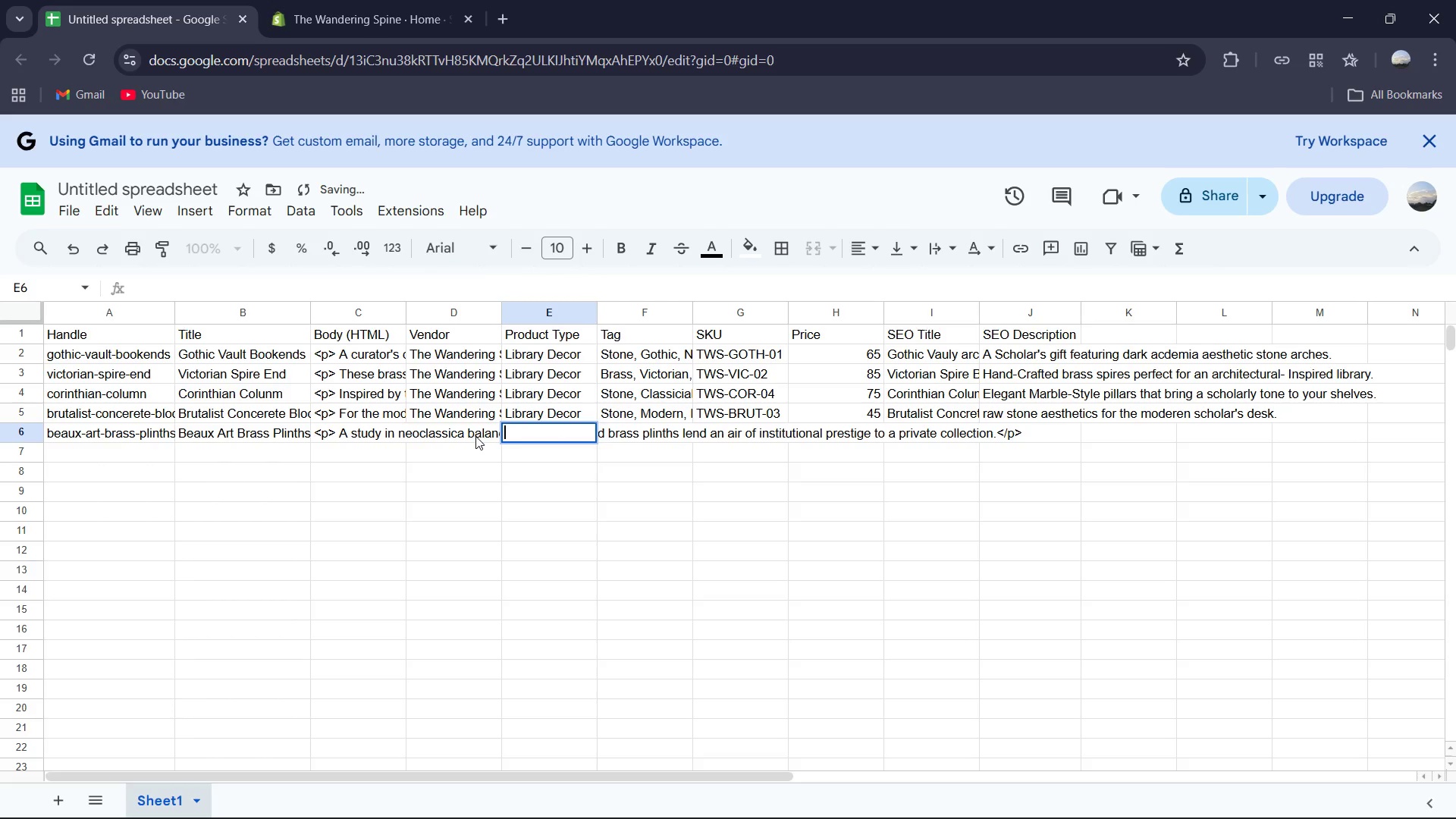 
double_click([475, 436])
 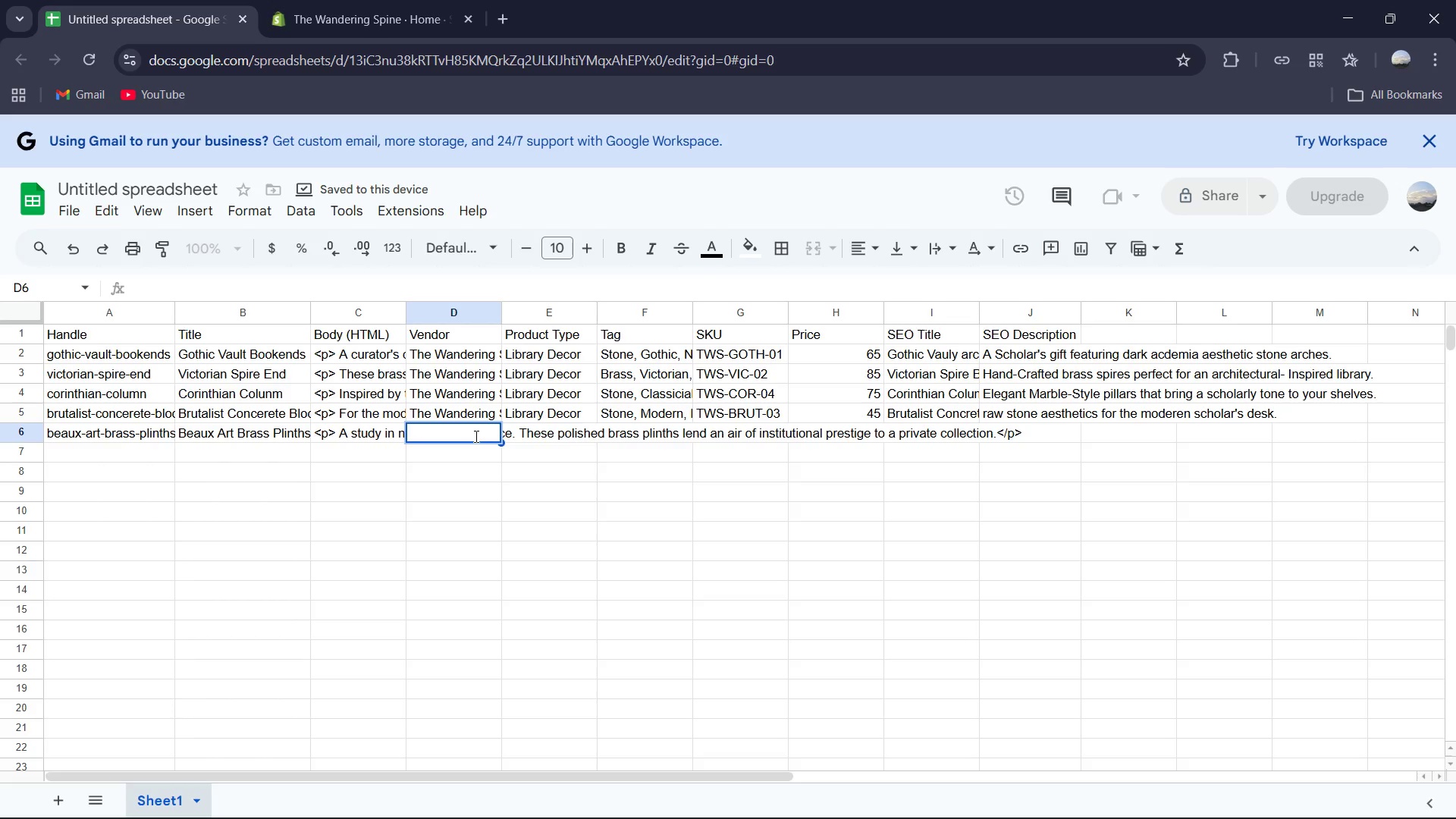 
key(Shift+T)
 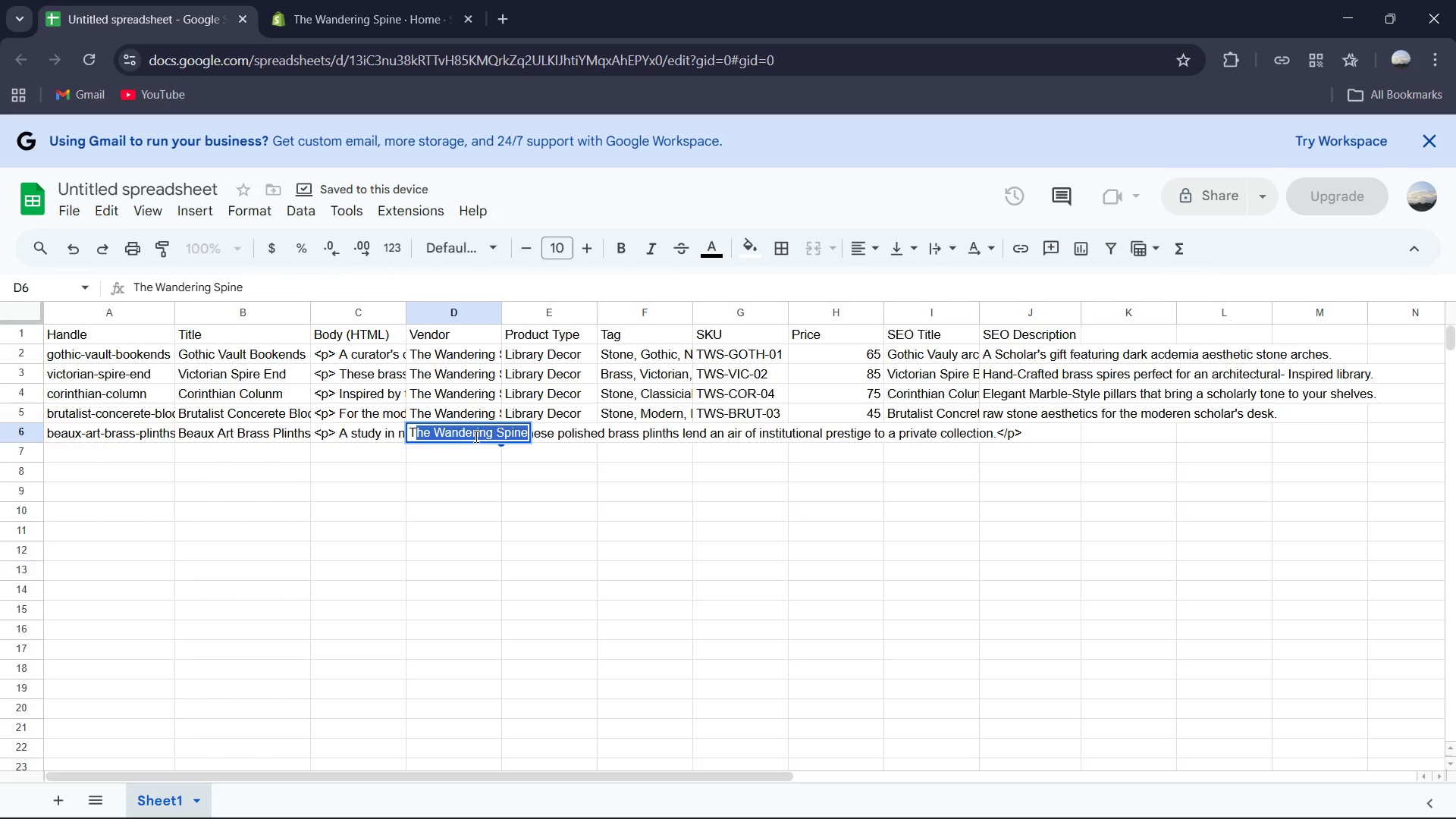 
key(Tab)
 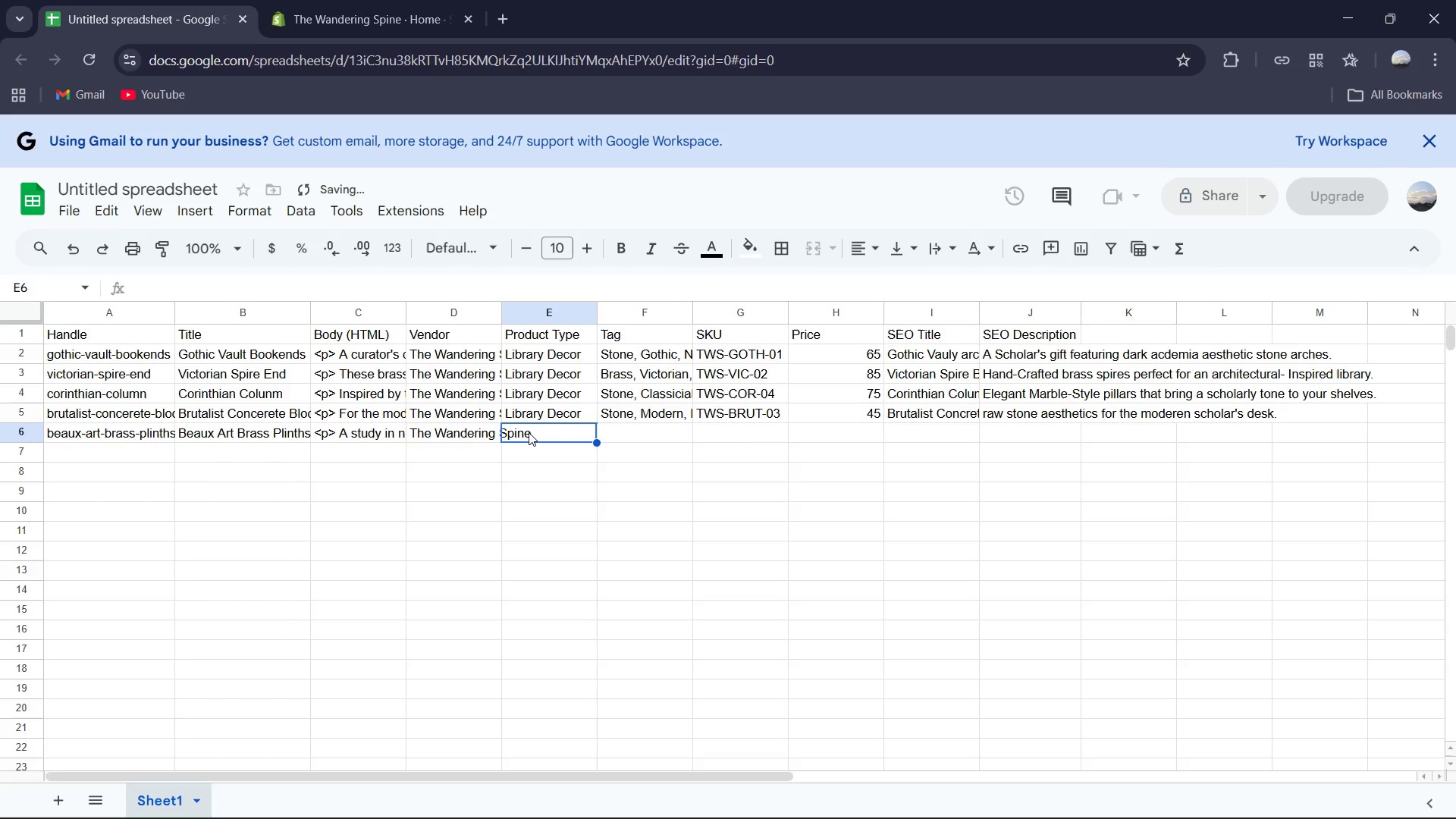 
key(Shift+L)
 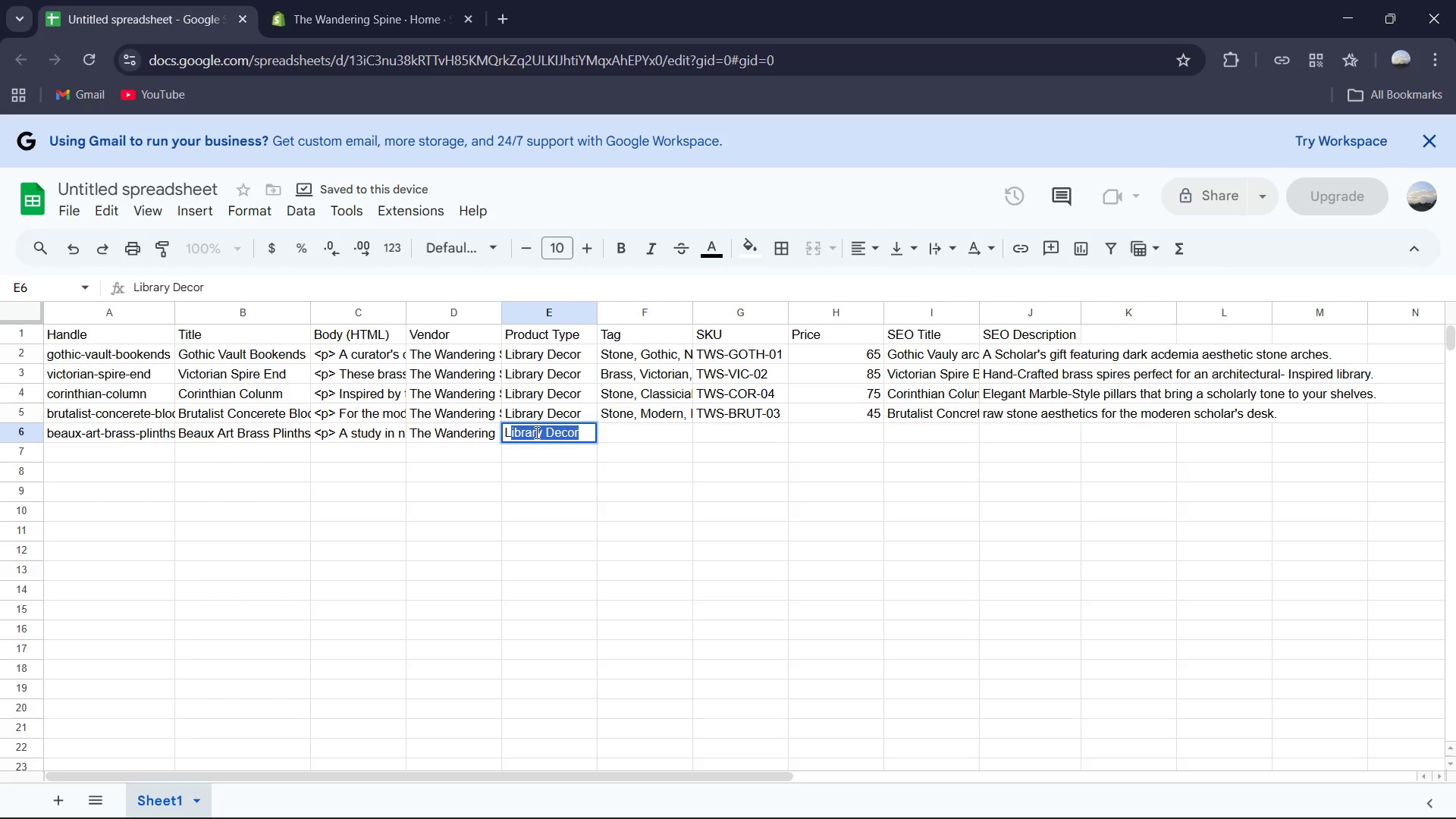 
key(Tab)
 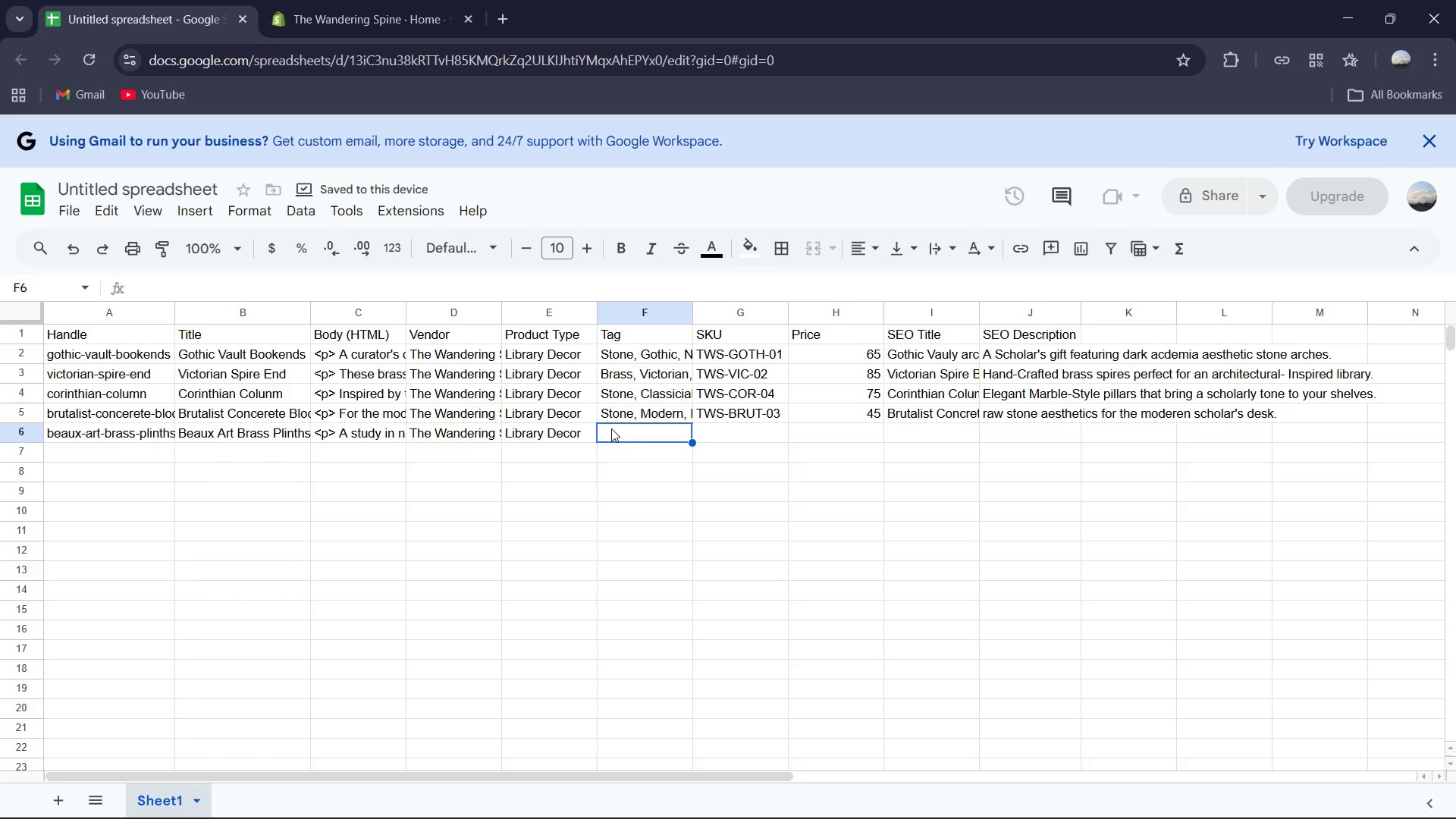 
wait(8.73)
 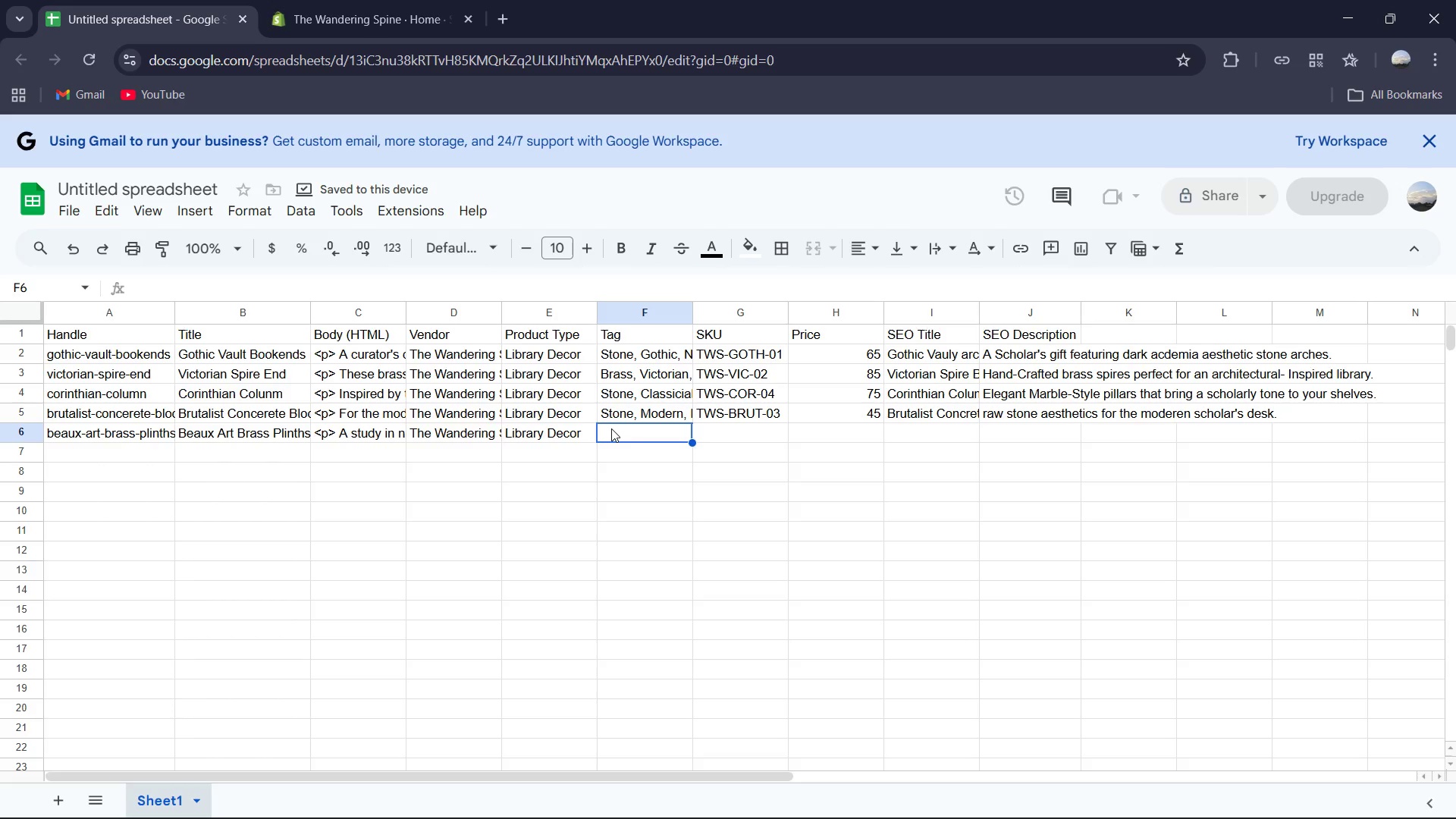 
type(Brass, Beaux-ar)
key(Backspace)
key(Backspace)
type(Arts, New Arrivals.)
key(Backspace)
 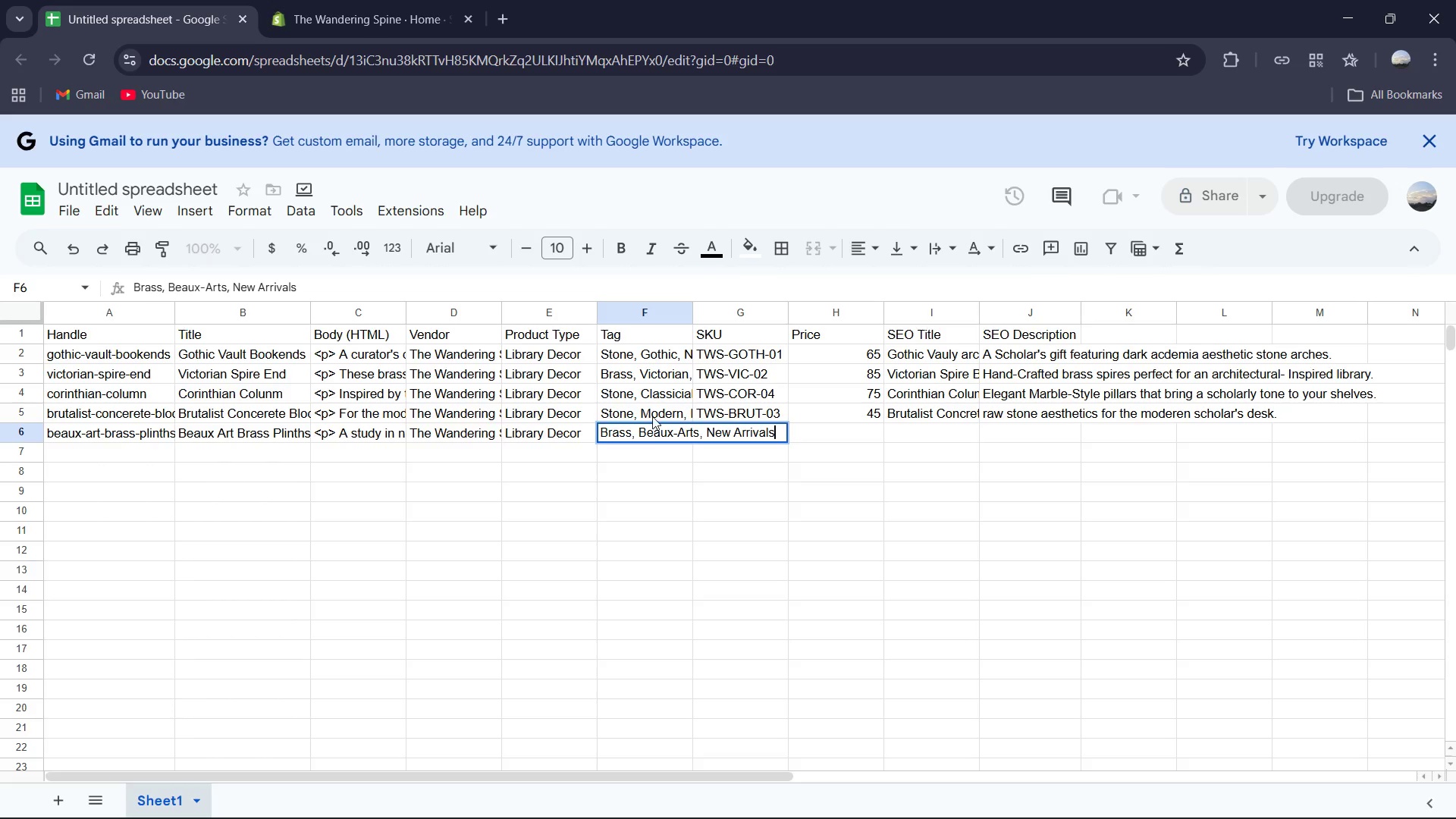 
left_click([736, 453])
 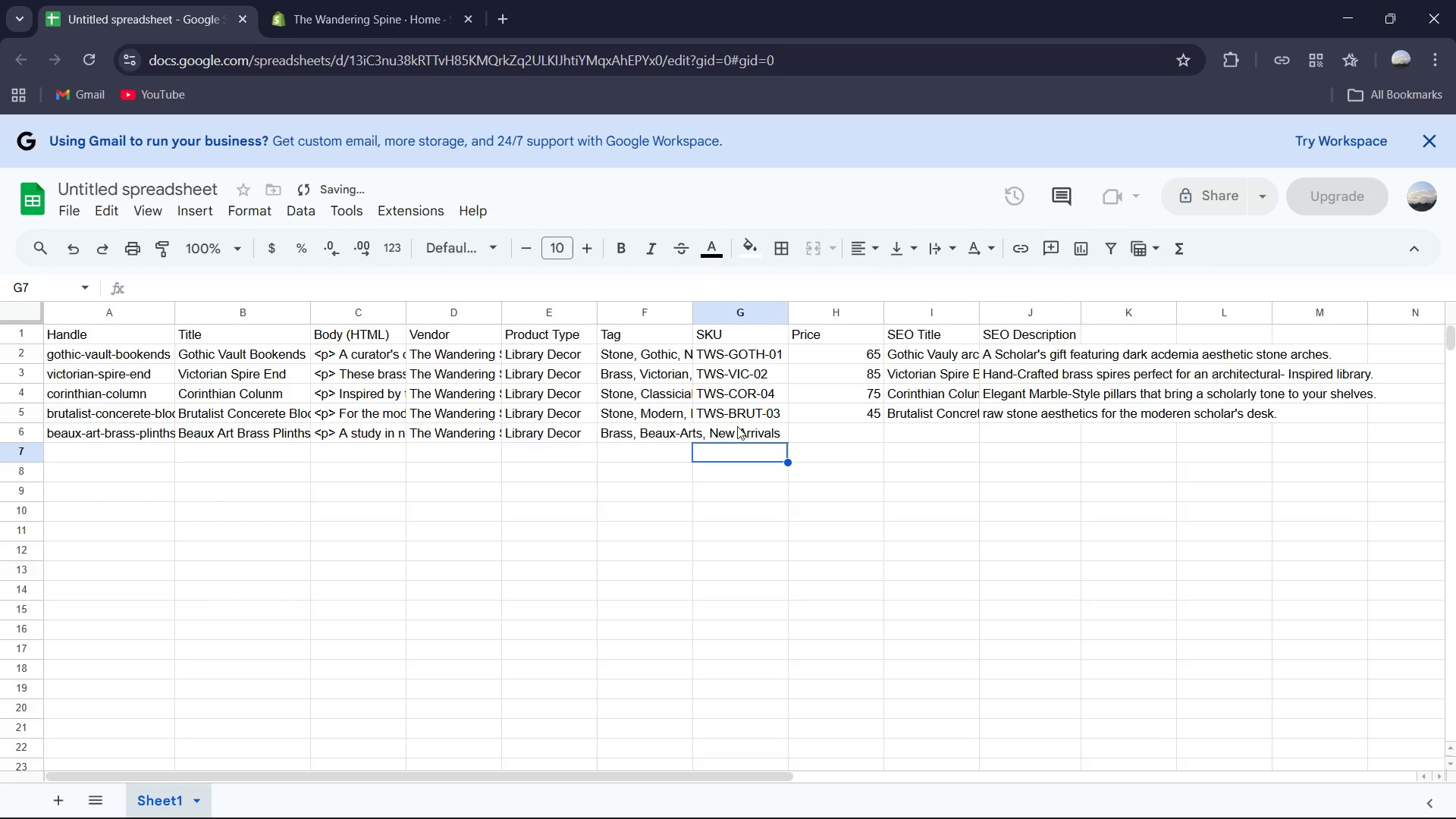 
left_click([738, 421])
 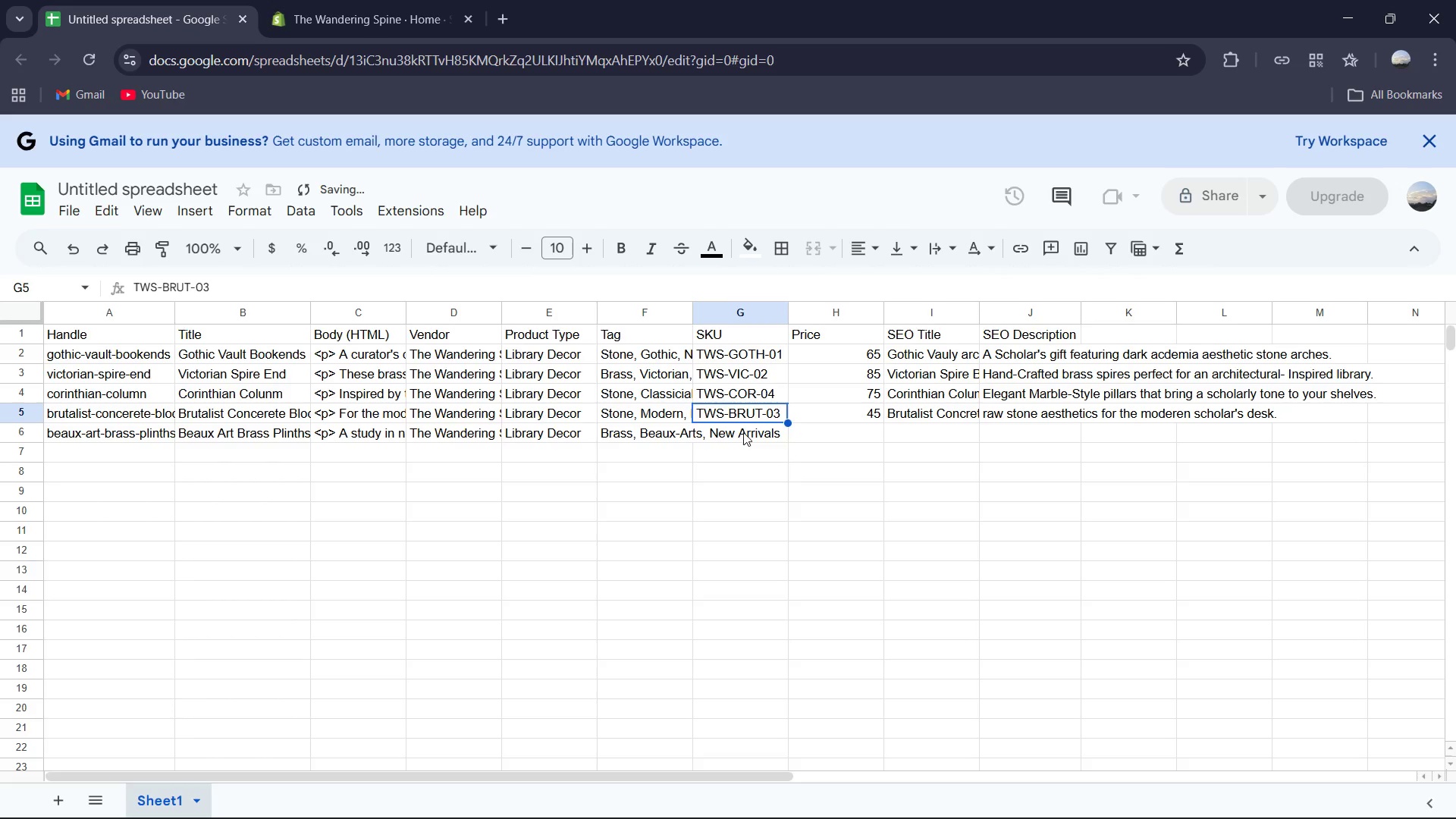 
double_click([743, 432])
 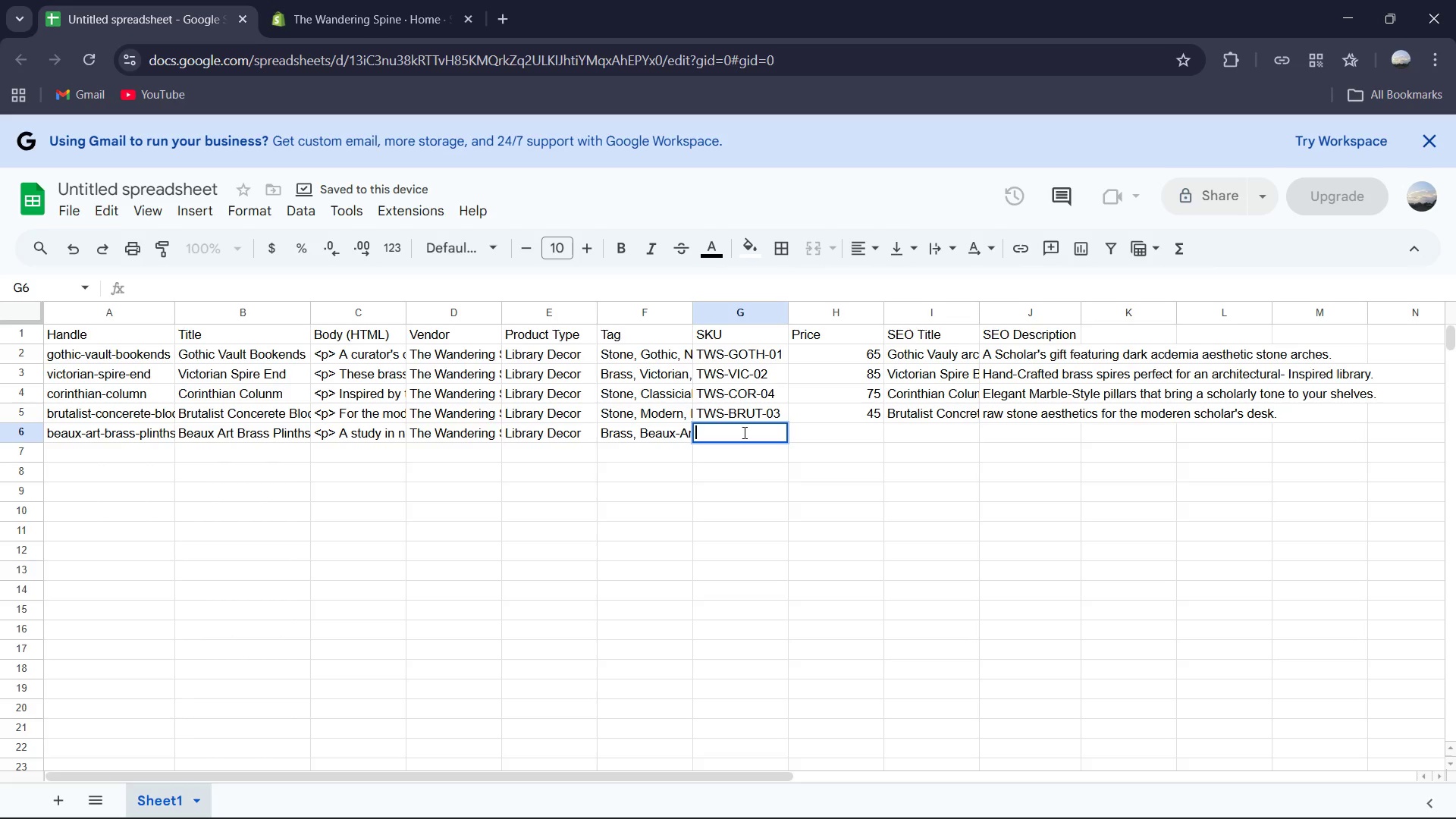 
type(TWA[NumLock][NumLock]S)
key(Backspace)
key(Backspace)
type(S-BEA-05)
 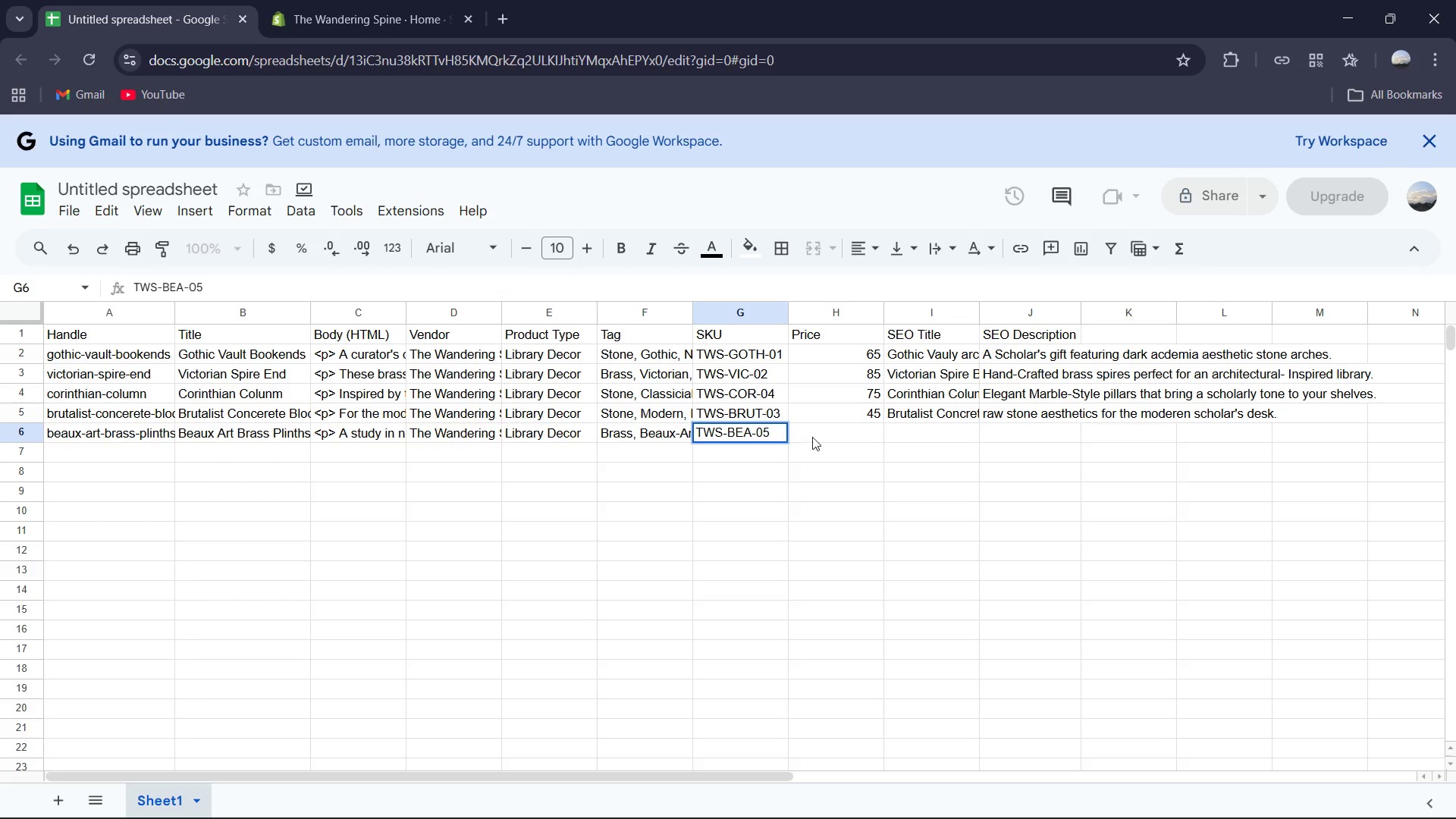 
left_click([826, 438])
 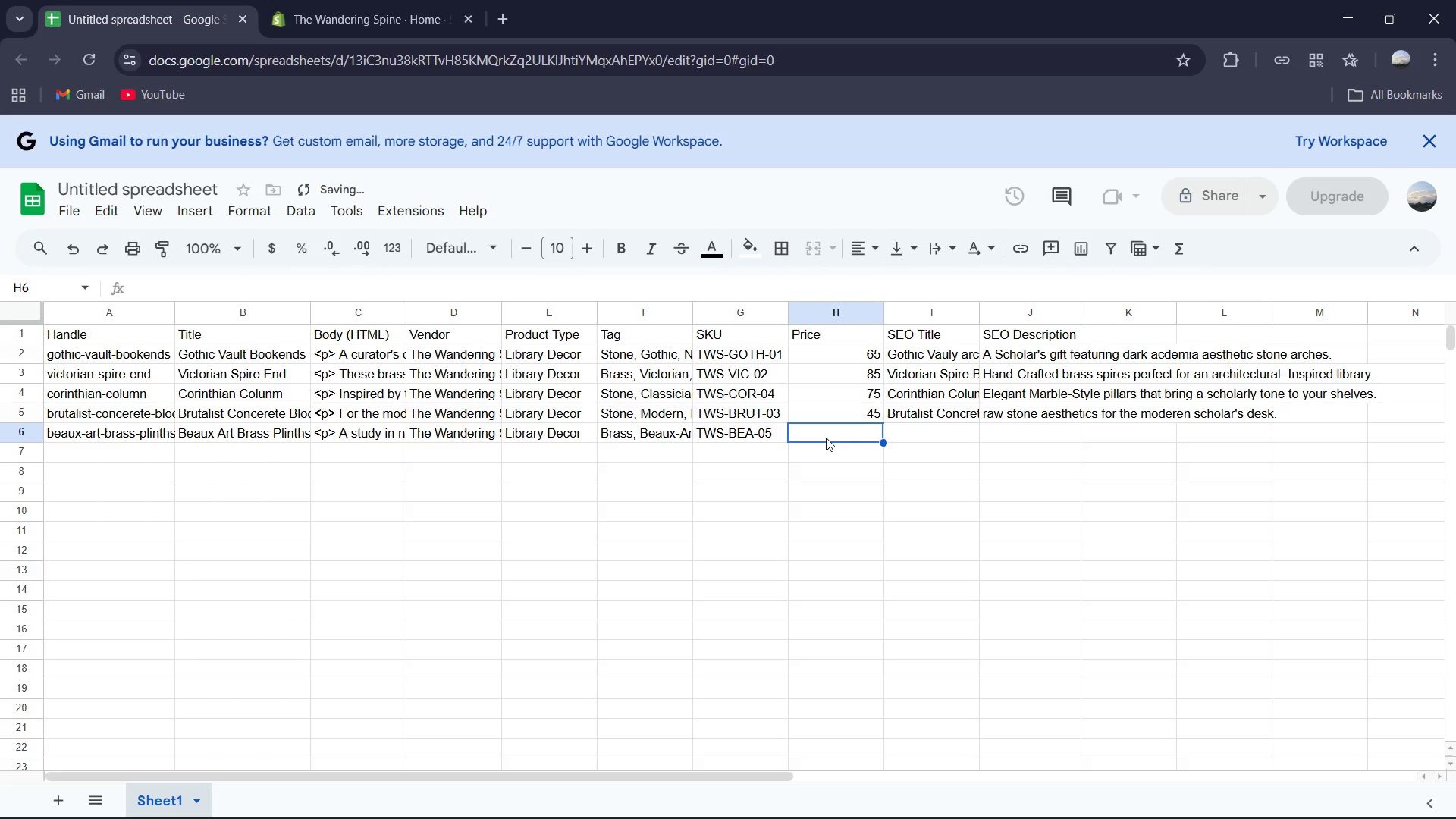 
type(80)
 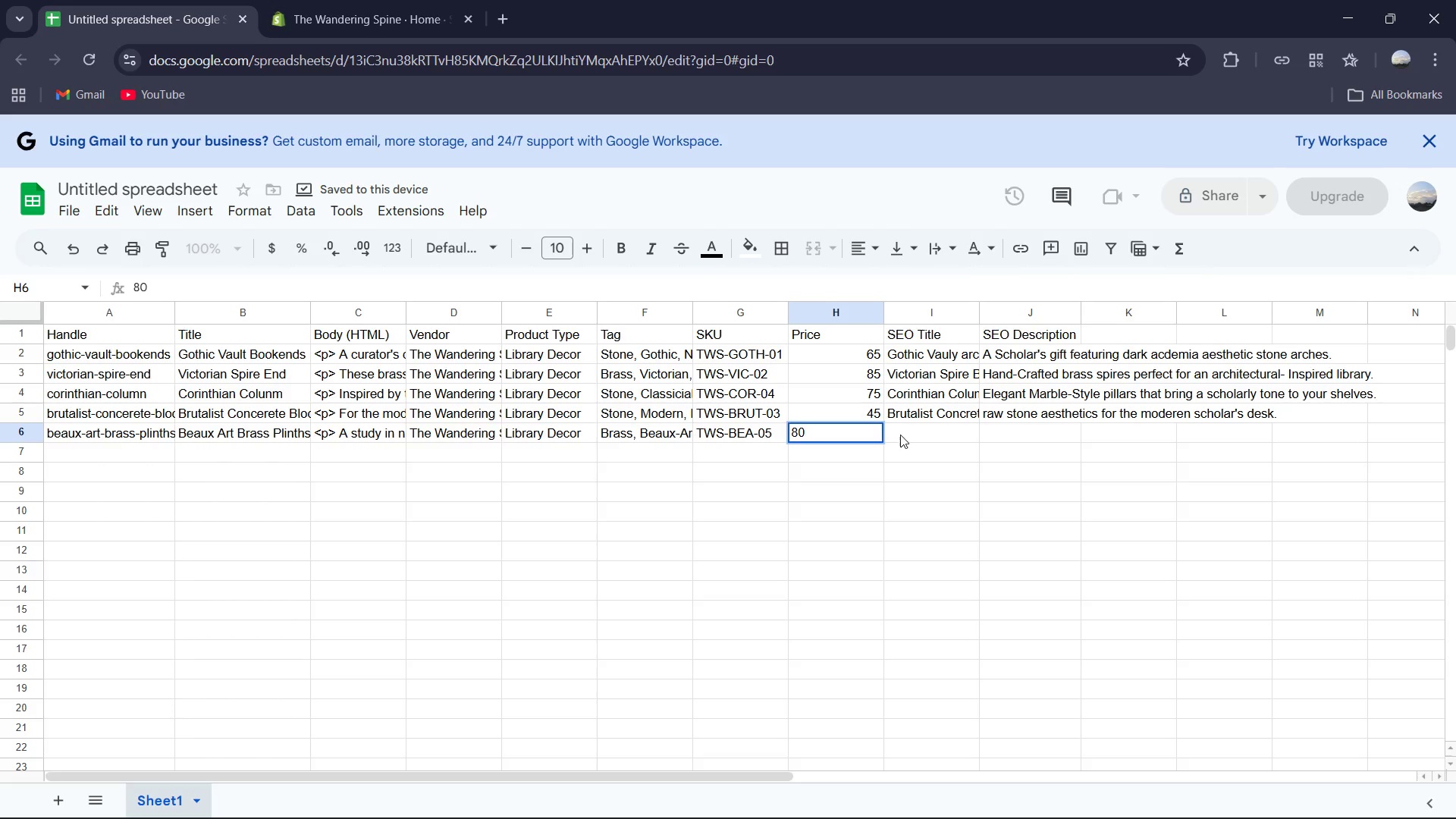 
left_click([905, 435])
 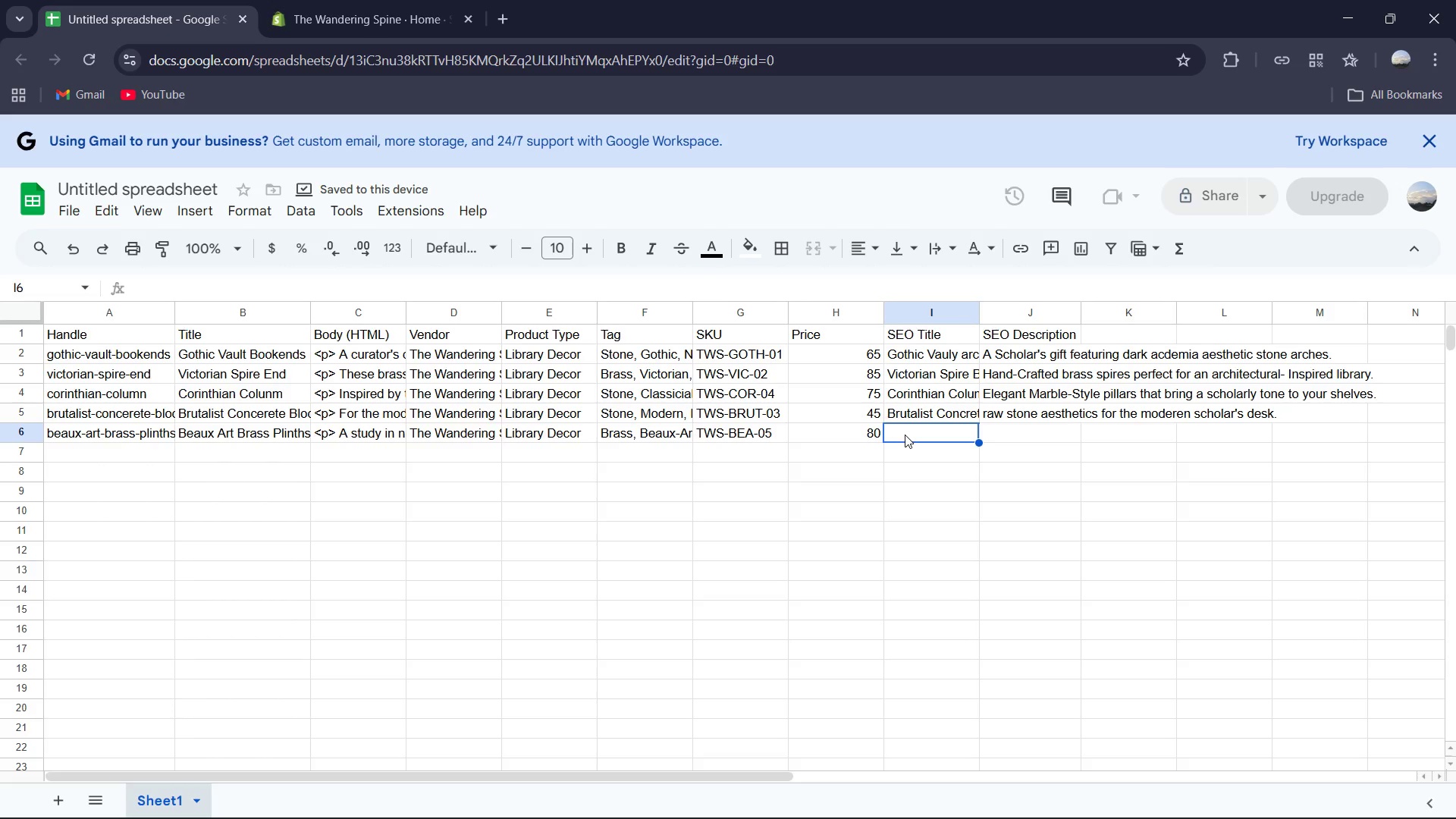 
type(bEAU)
key(Backspace)
key(Backspace)
key(Backspace)
key(Backspace)
type(Beaux art bra)
key(Backspace)
key(Backspace)
key(Backspace)
key(Backspace)
key(Backspace)
key(Backspace)
key(Backspace)
type(Art Brass Plinth Bookends)
 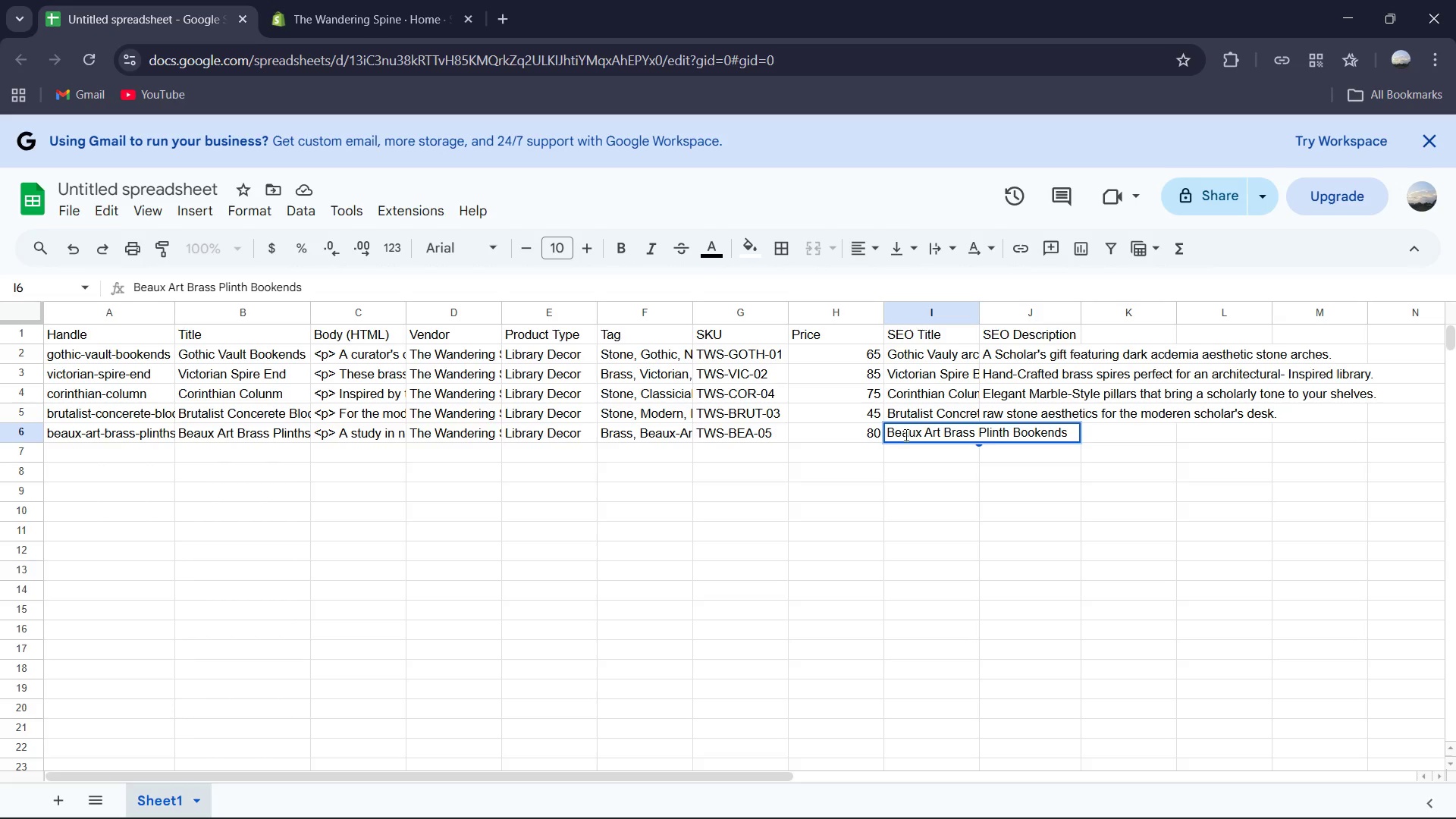 
left_click([1020, 469])
 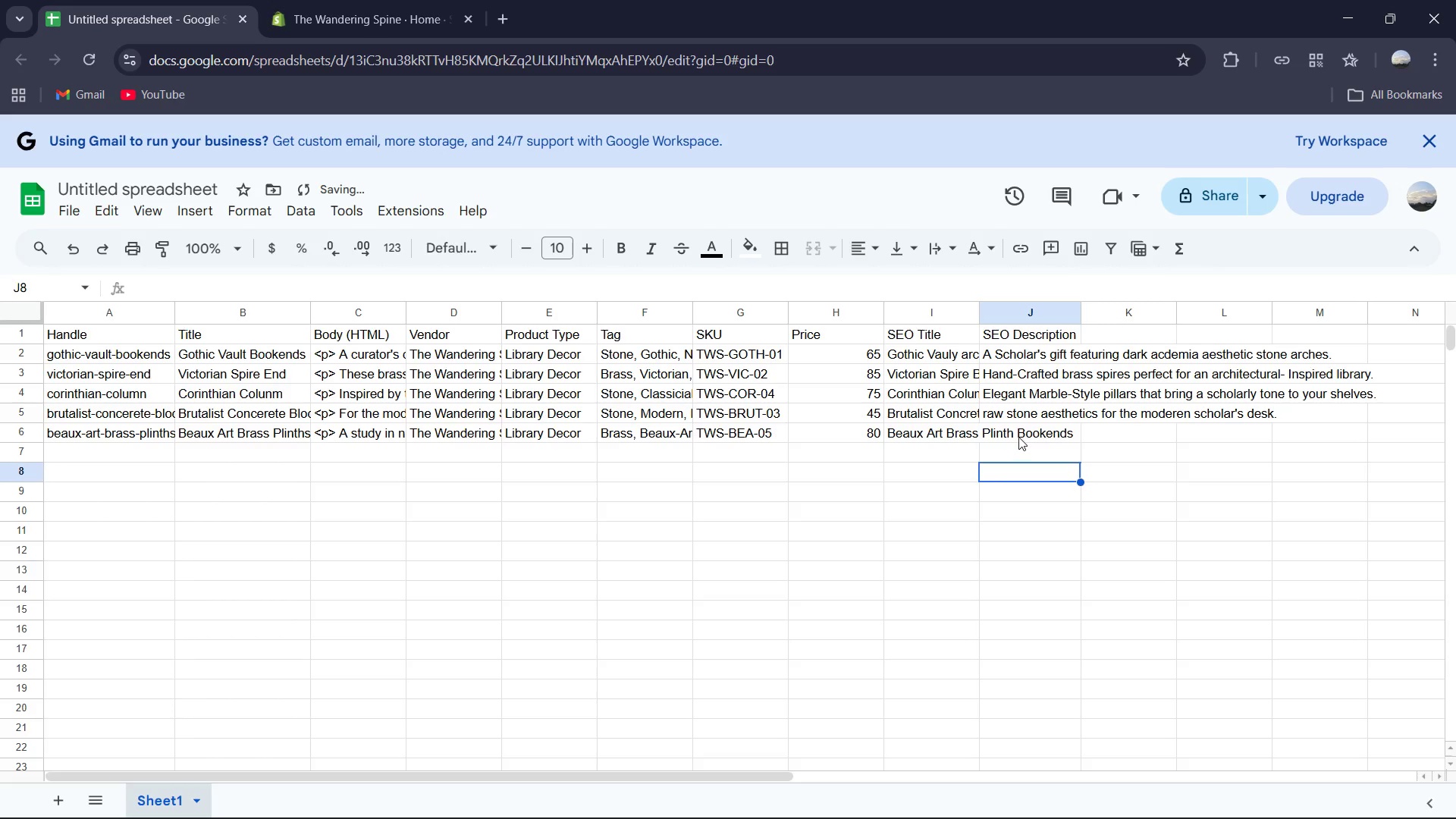 
double_click([1018, 437])
 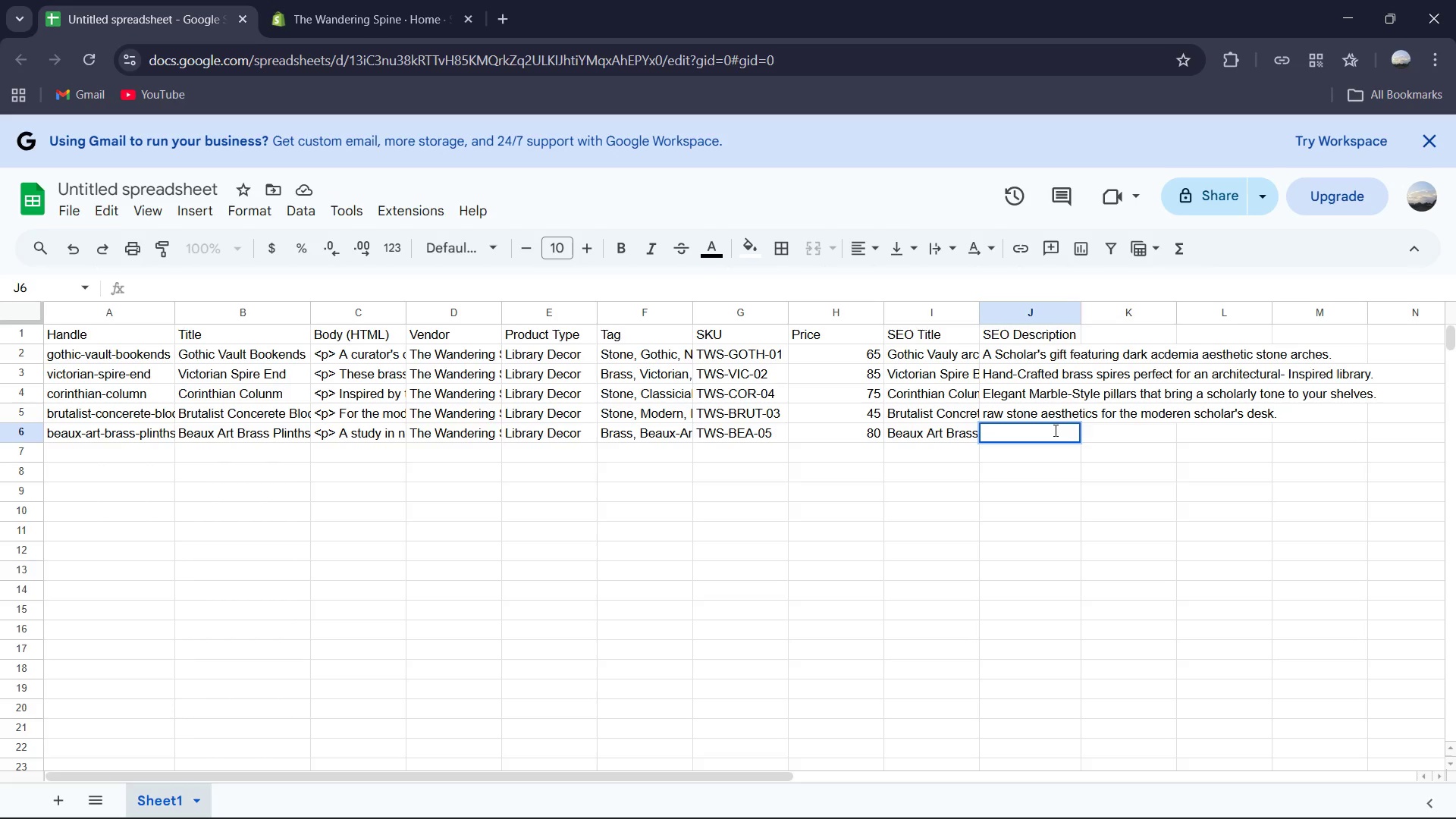 
wait(10.61)
 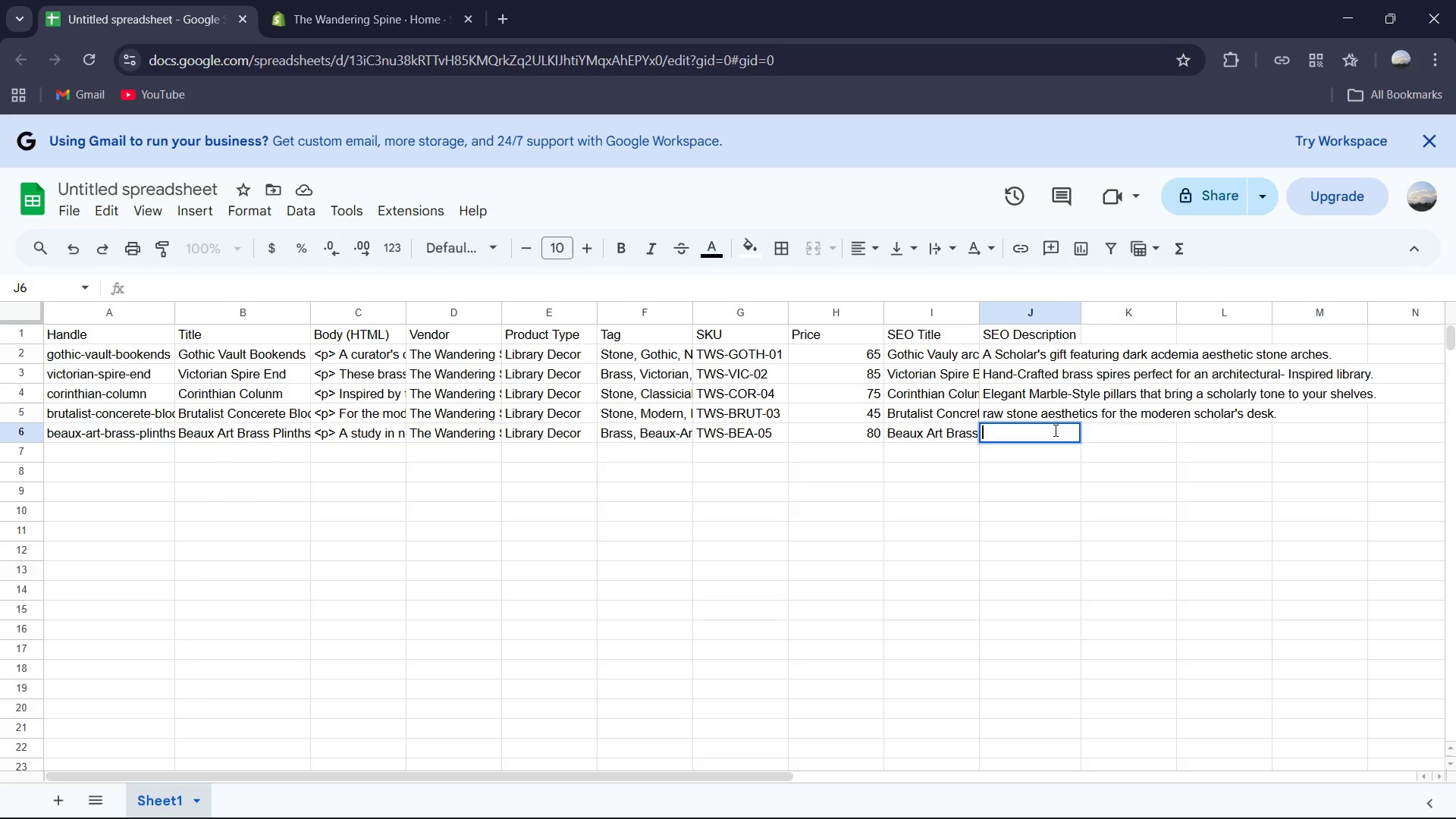 
type(Intricate brass archways designed for the refined dark academia home.)
 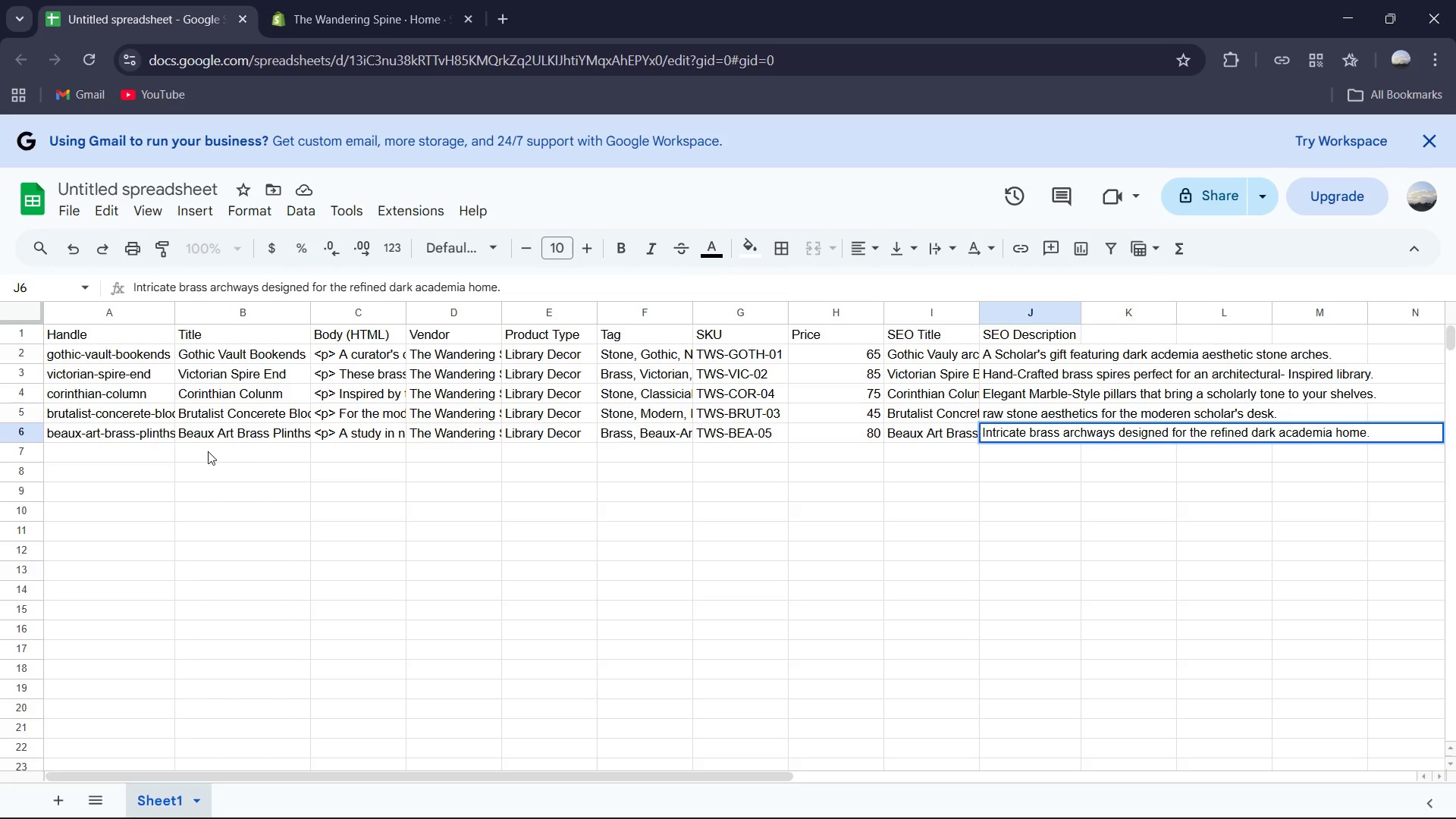 
left_click([122, 456])
 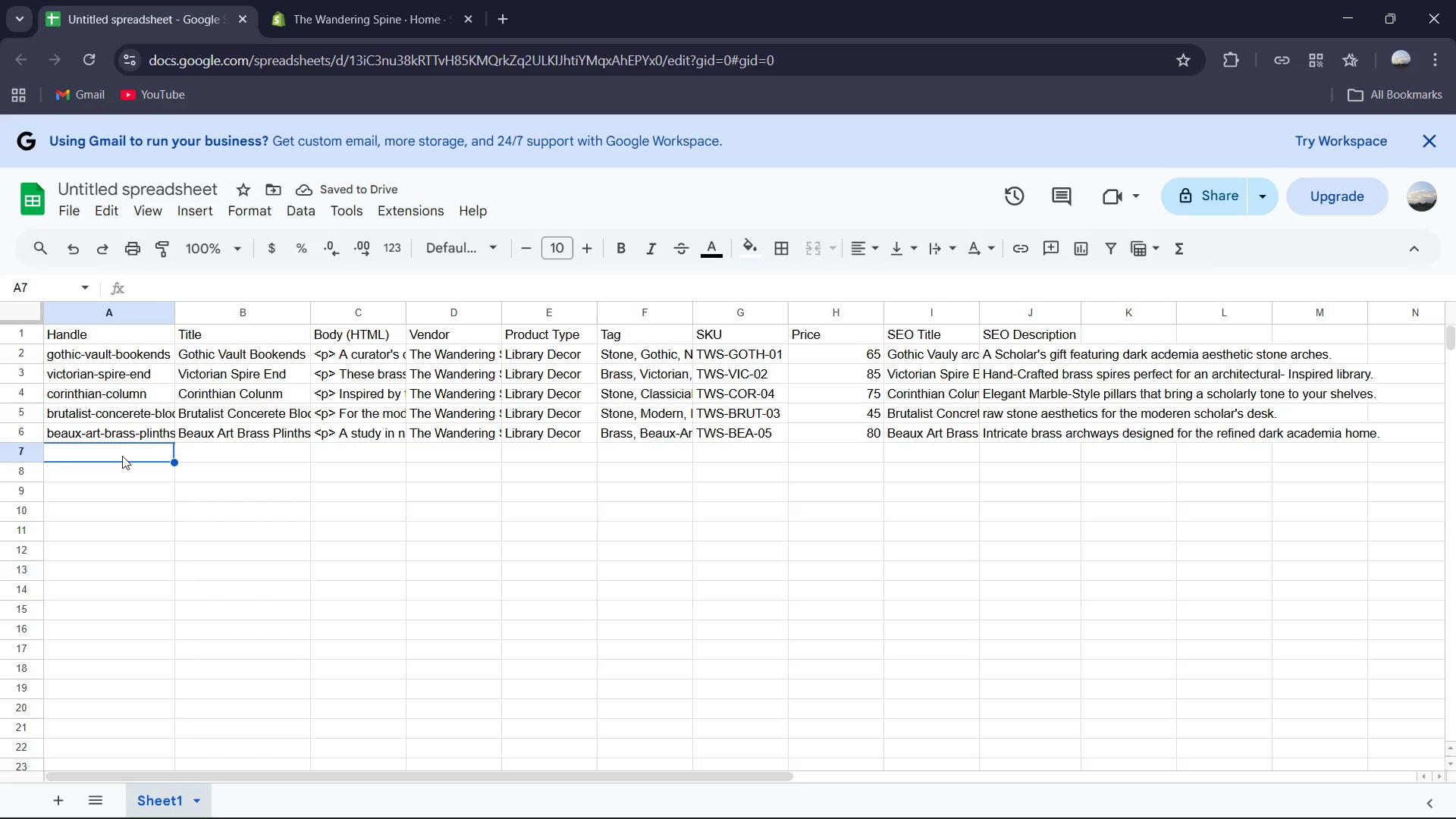 
wait(9.2)
 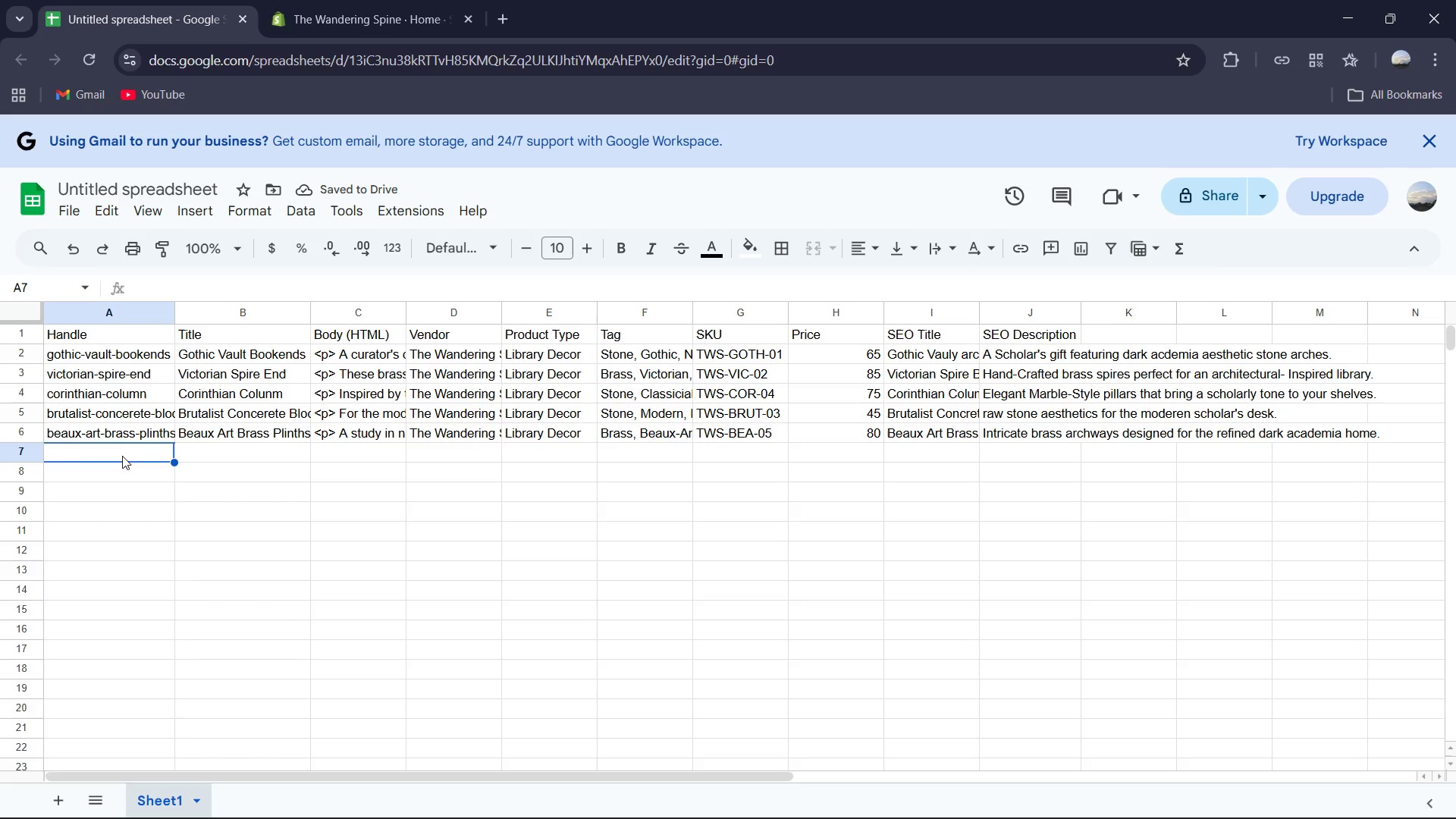 
type(art-deco-ziggurat)
 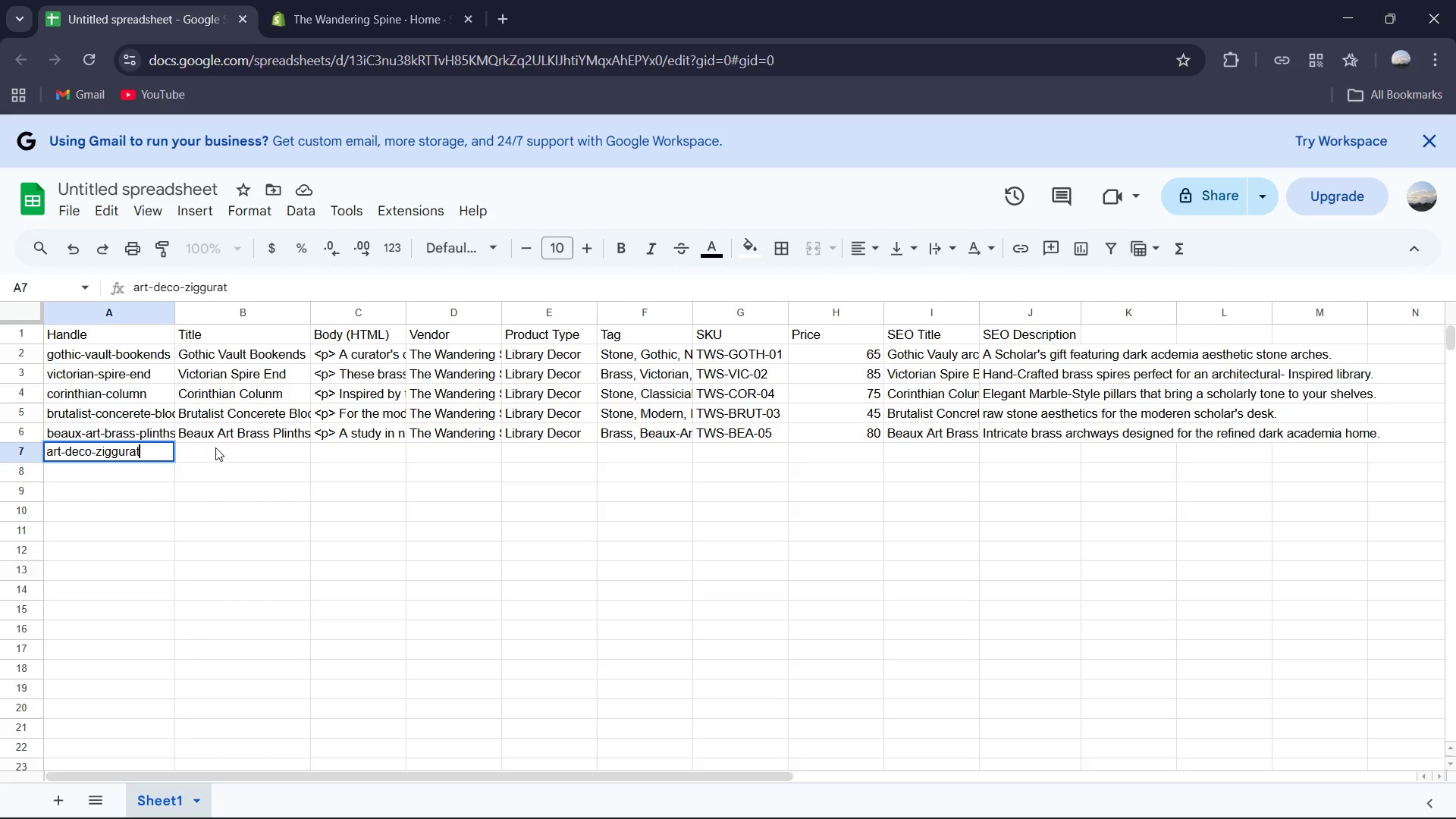 
left_click([215, 448])
 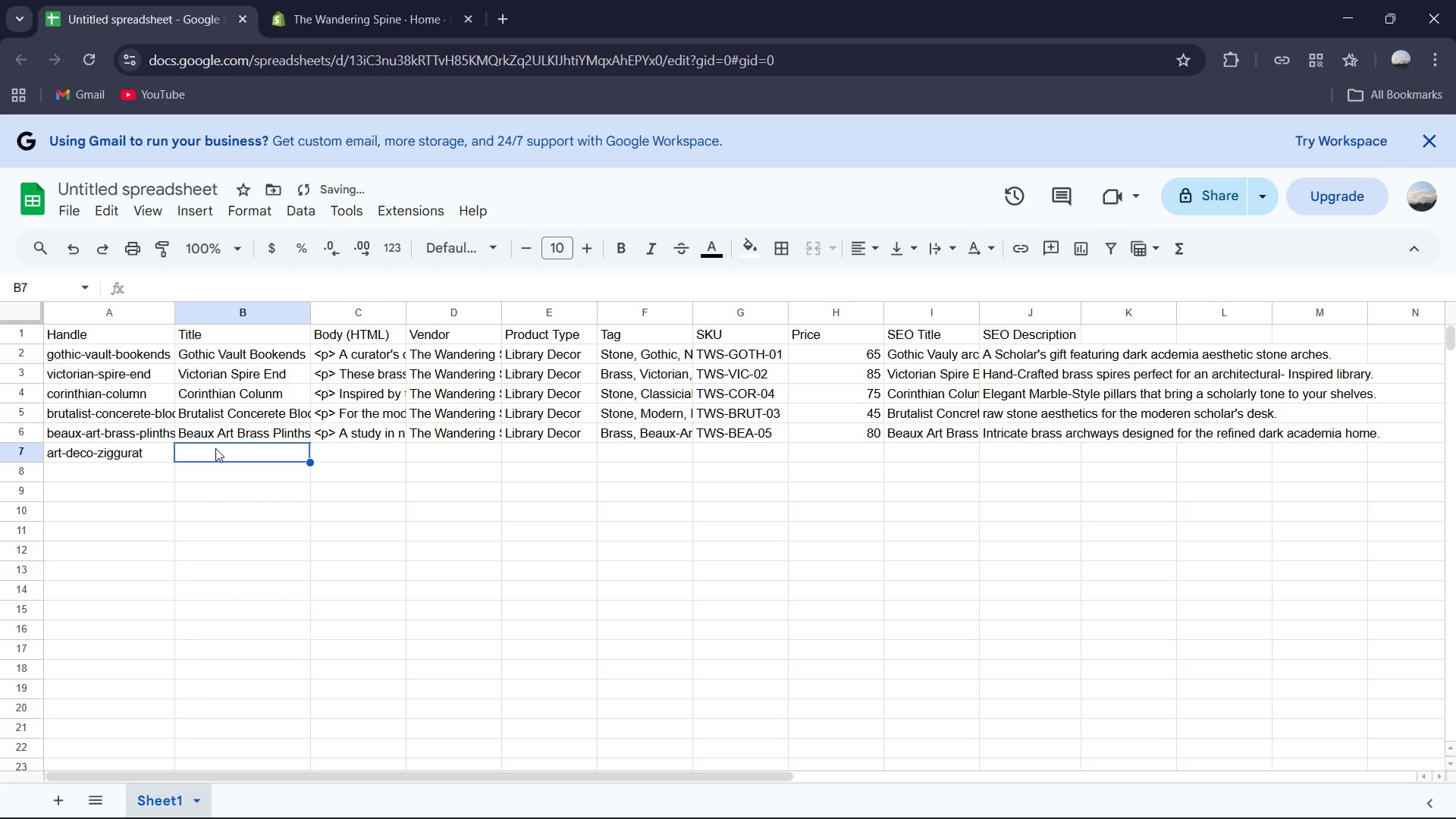 
type(Art )
 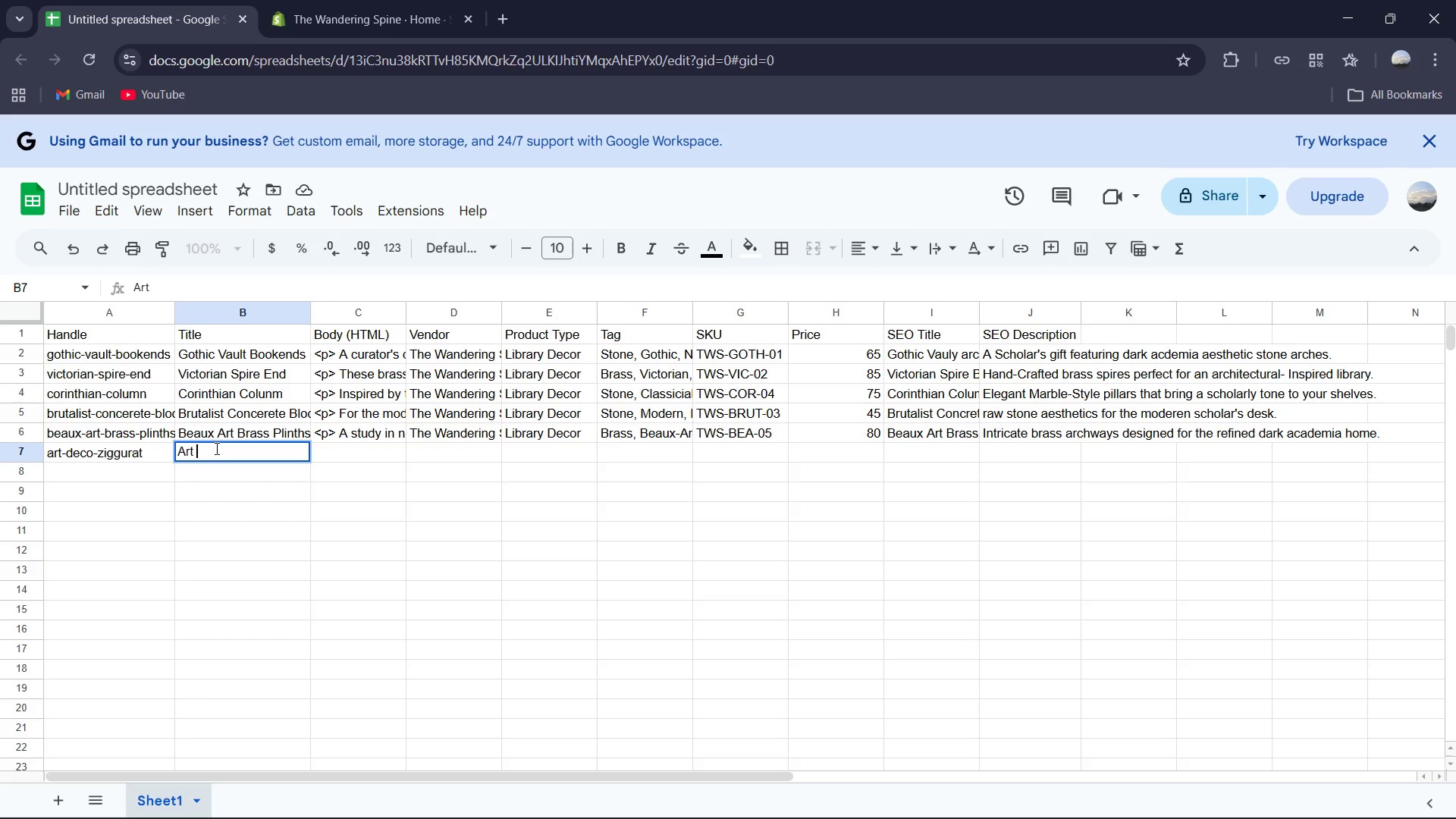 
type(Deco Ziggurat )
 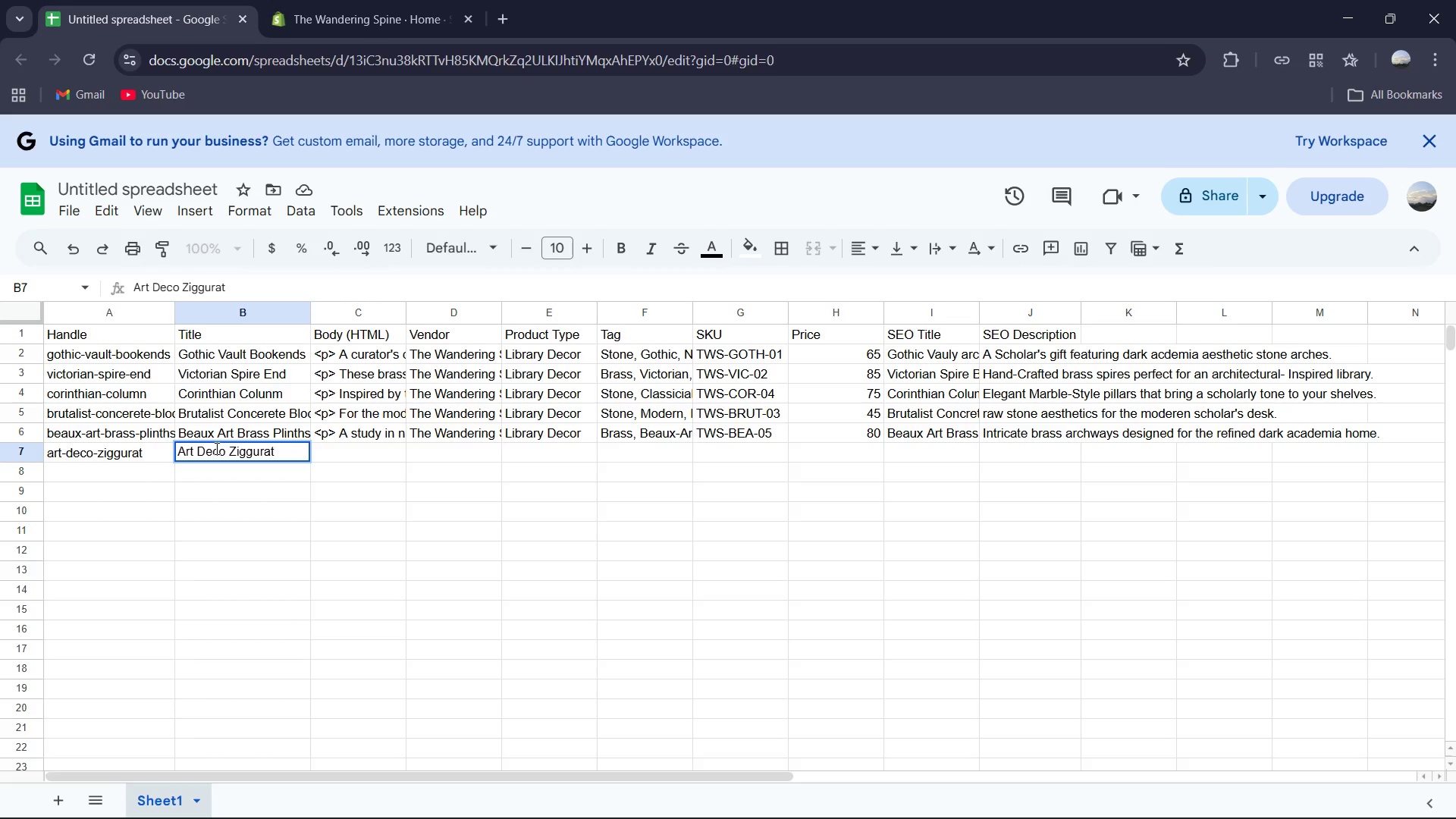 
left_click([325, 453])
 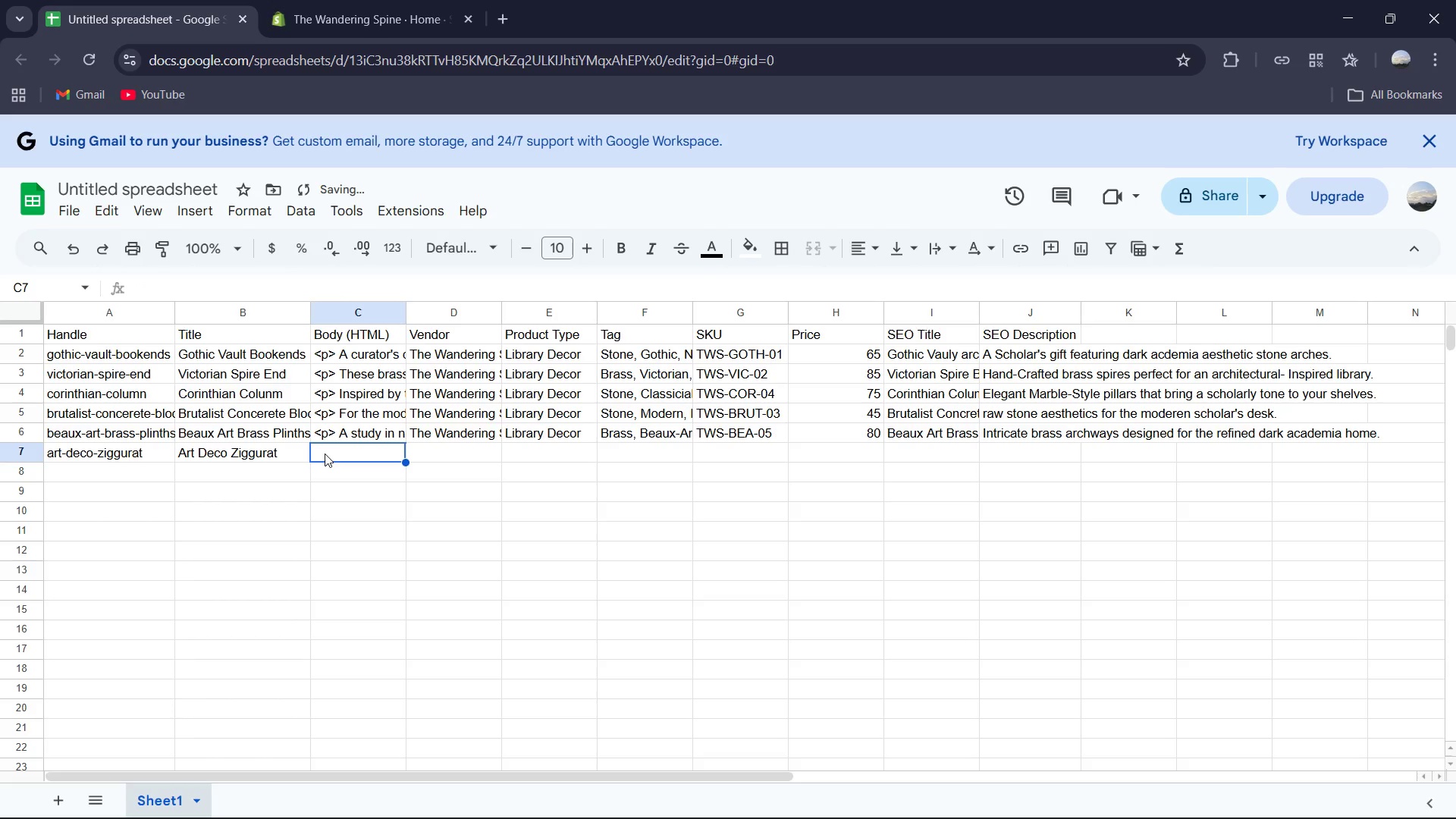 
type(<p> Capturing the soaring optimism of th e)
key(Backspace)
key(Backspace)
type(e 1920s)
 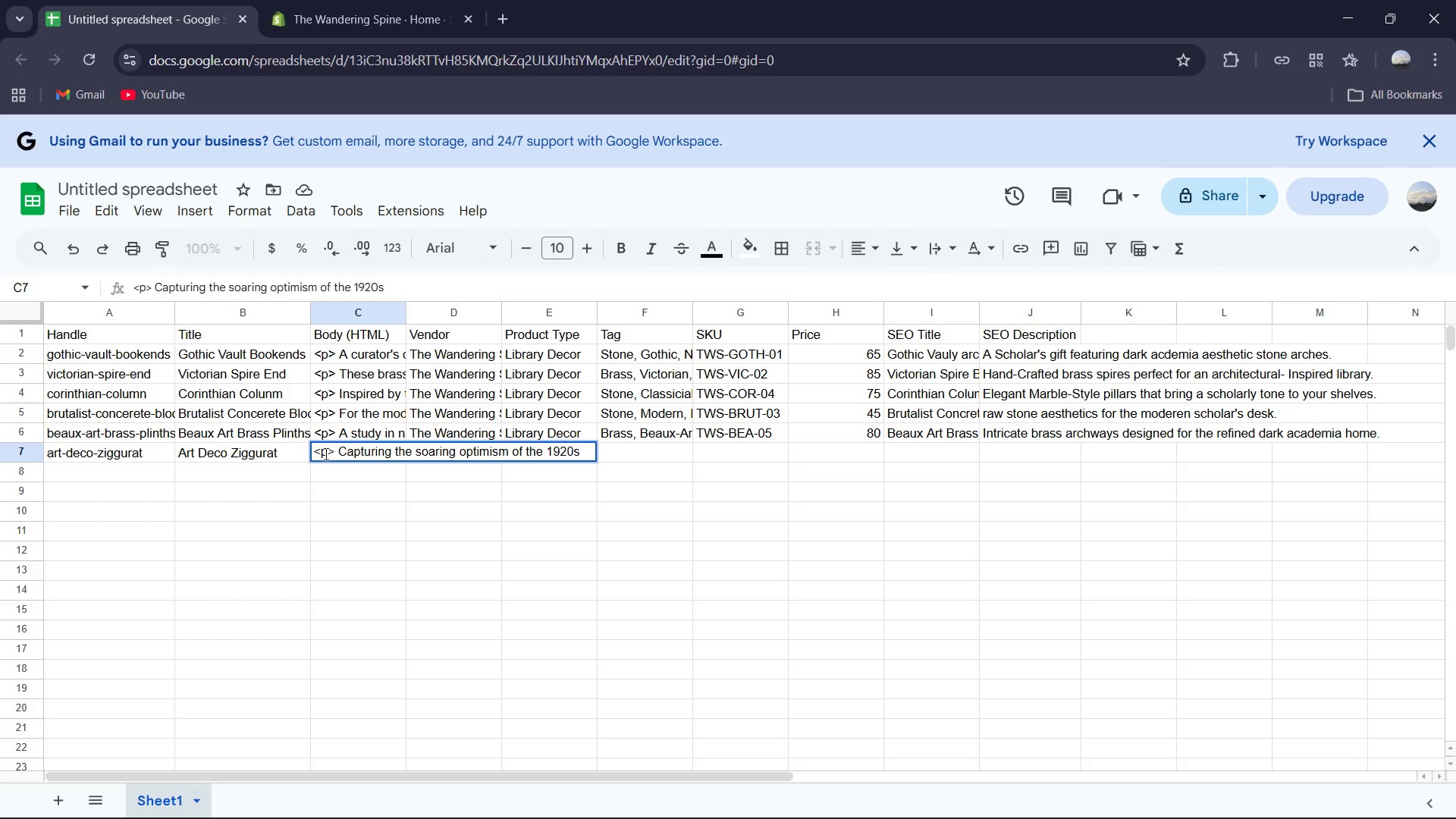 
type(. These stepped ziggurats are a sharp, metallic nod to early 20th-C=)
key(Backspace)
key(Backspace)
type(cenr=tury skyli)
key(Backspace)
key(Backspace)
key(Backspace)
type(y-lines</p>)
 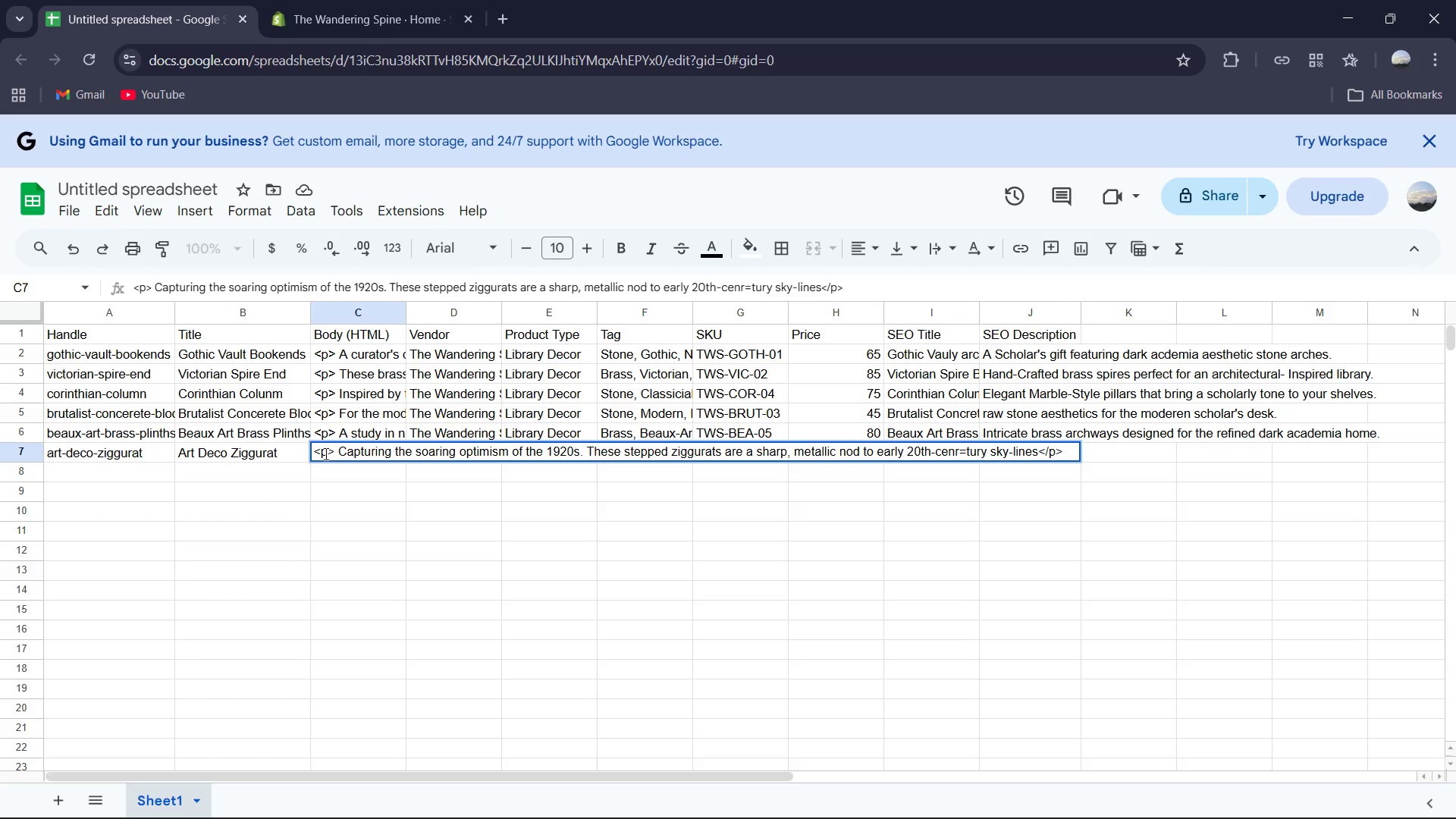 
left_click([872, 500])
 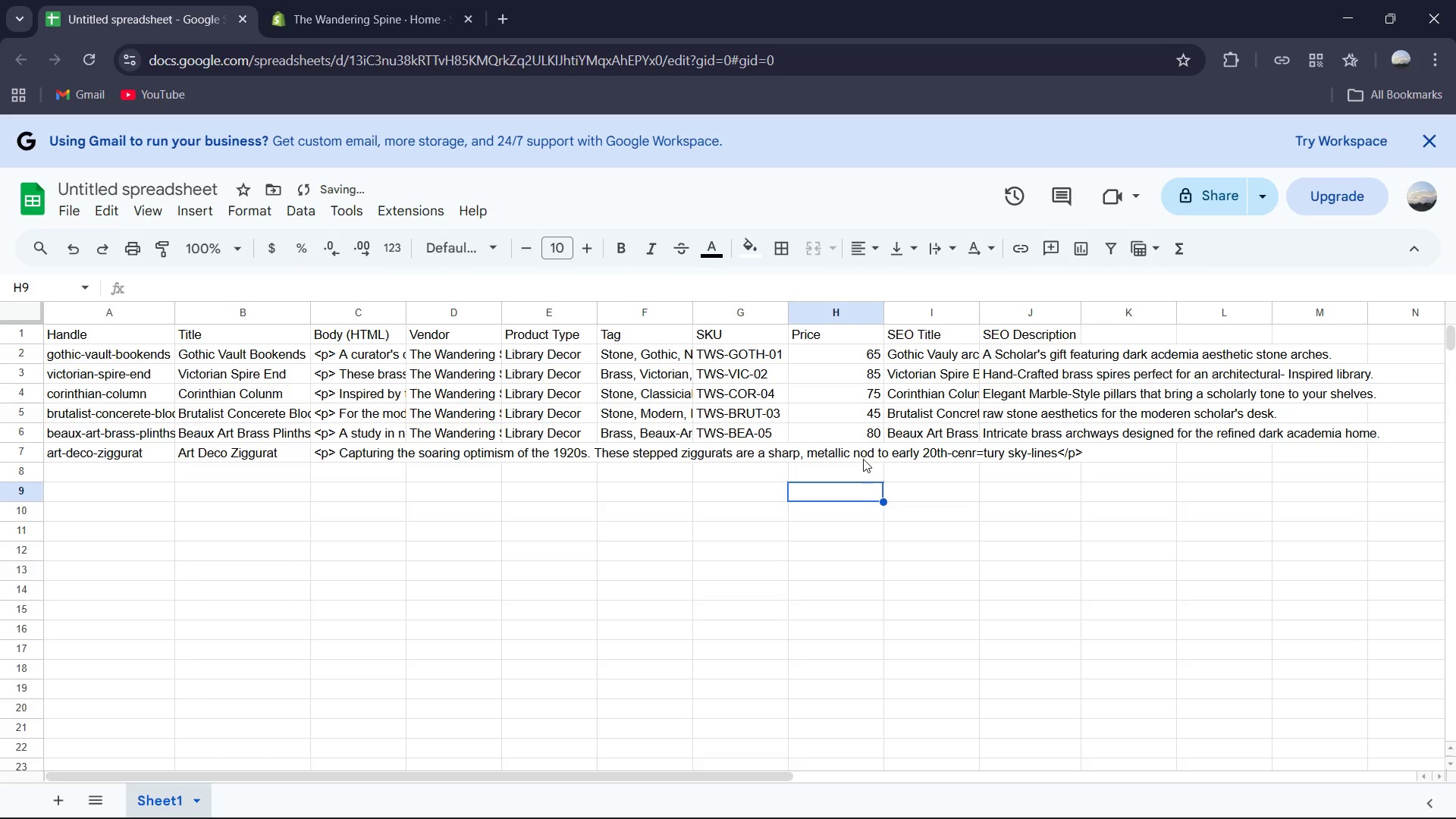 
left_click([863, 459])
 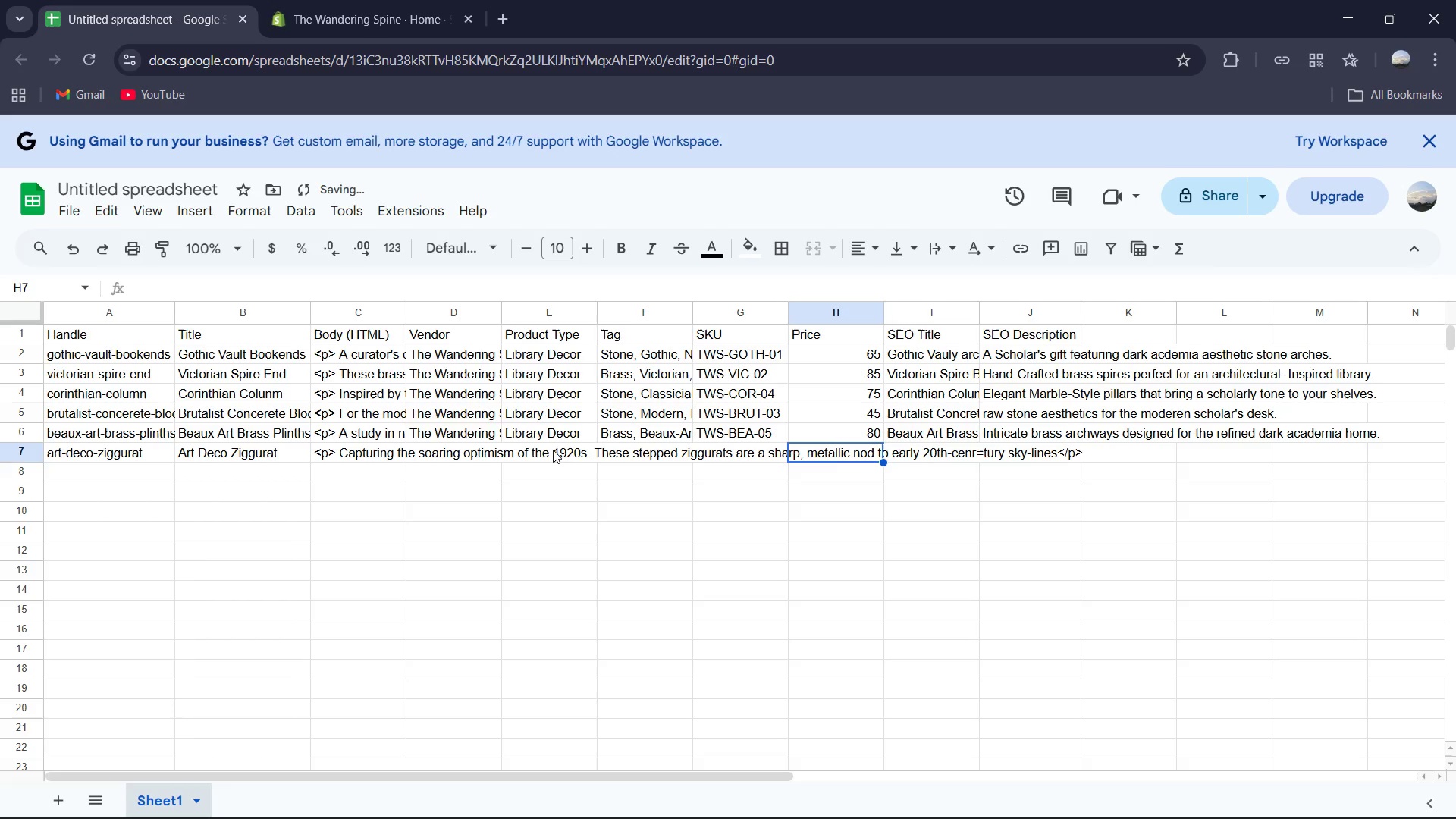 
double_click([550, 450])
 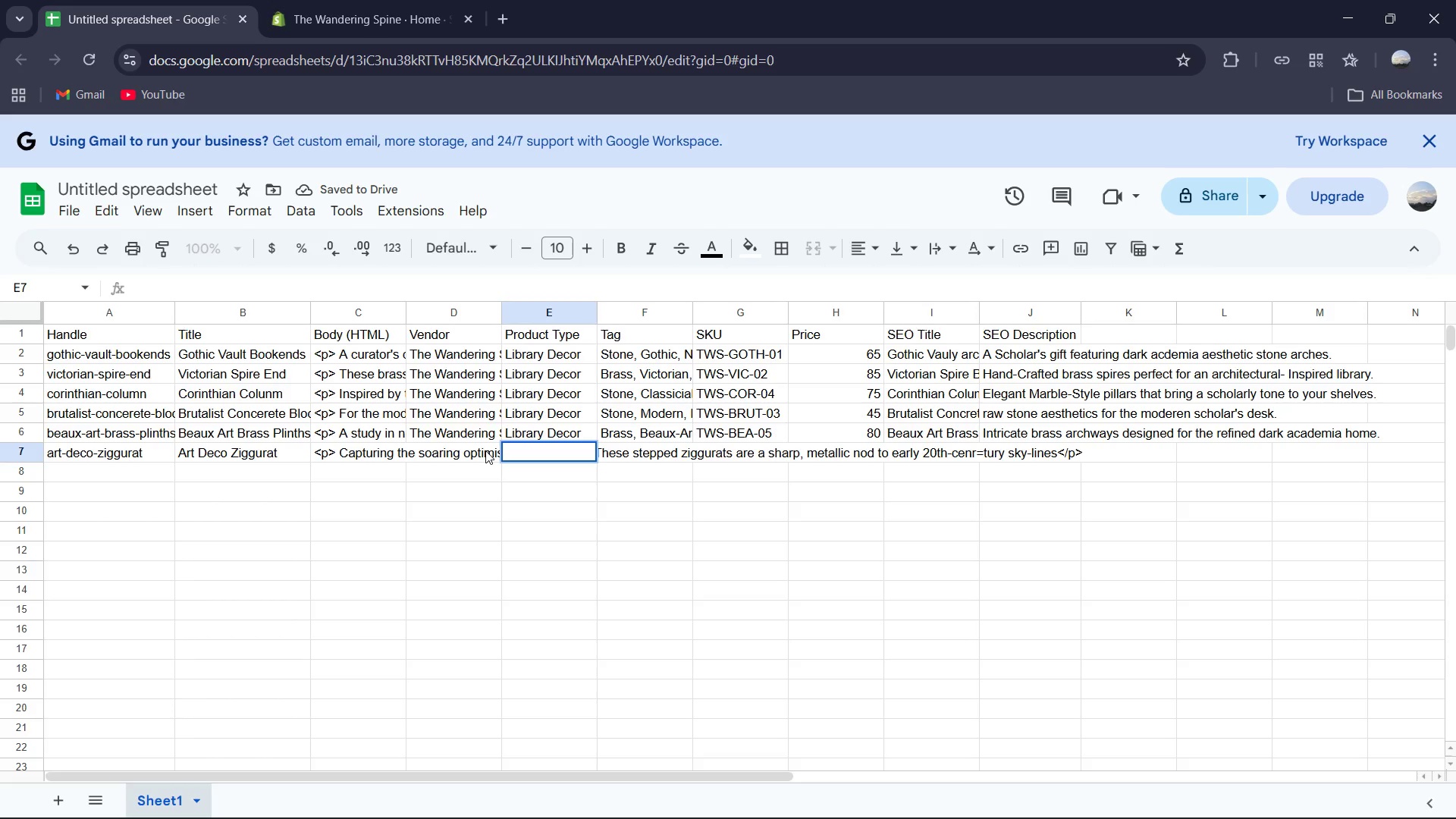 
left_click([483, 451])
 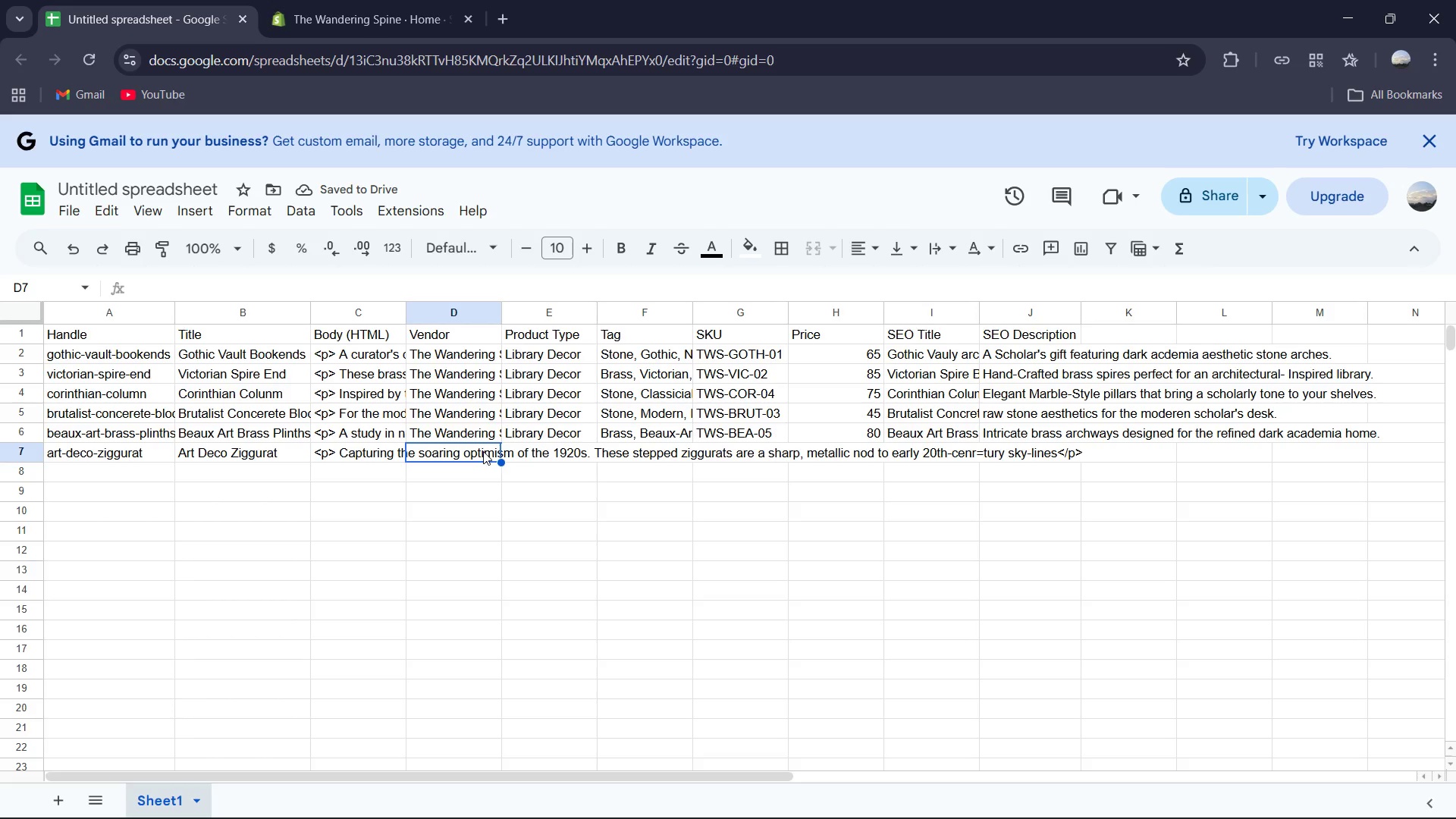 
key(Shift+T)
 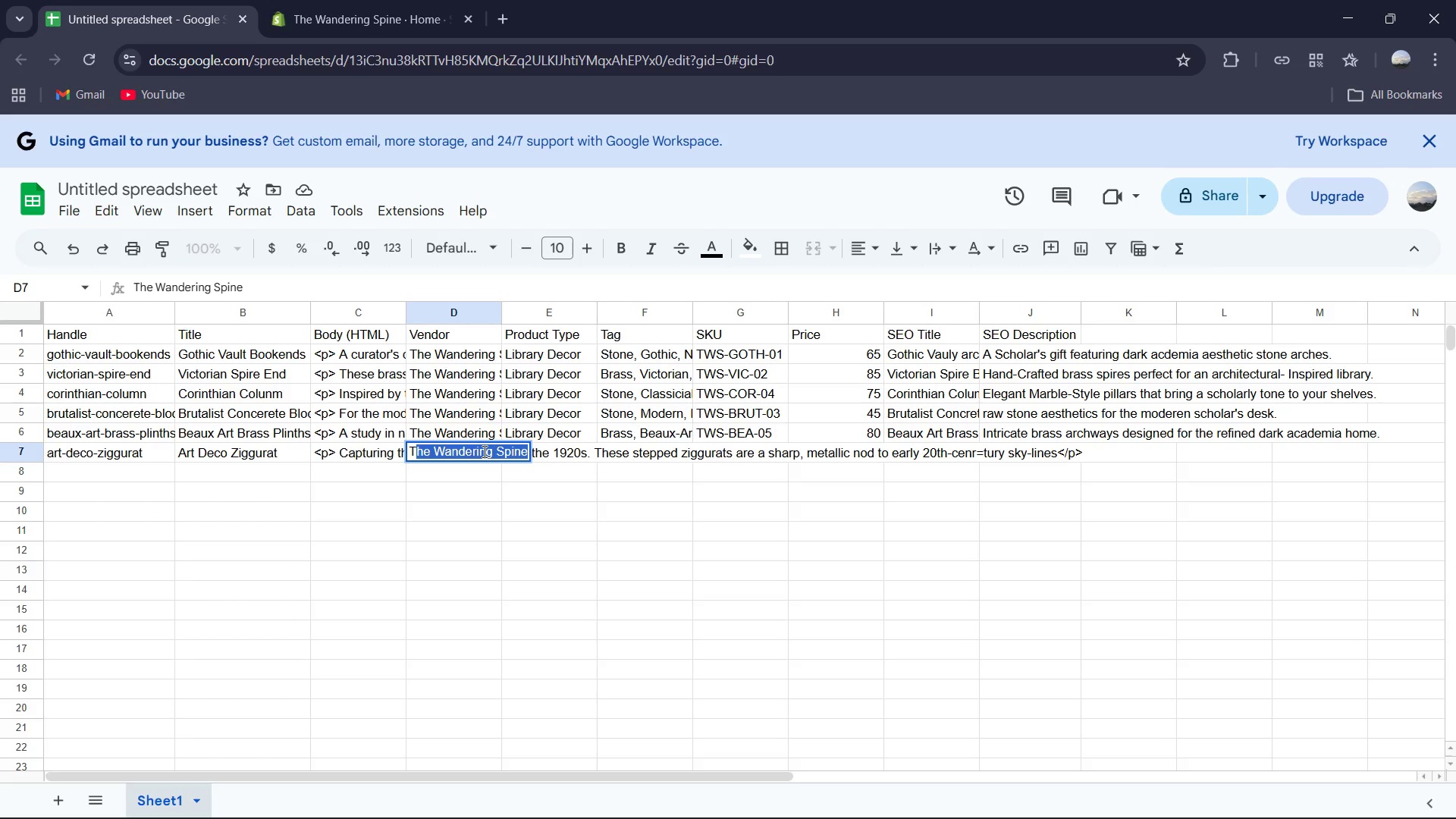 
key(Tab)
 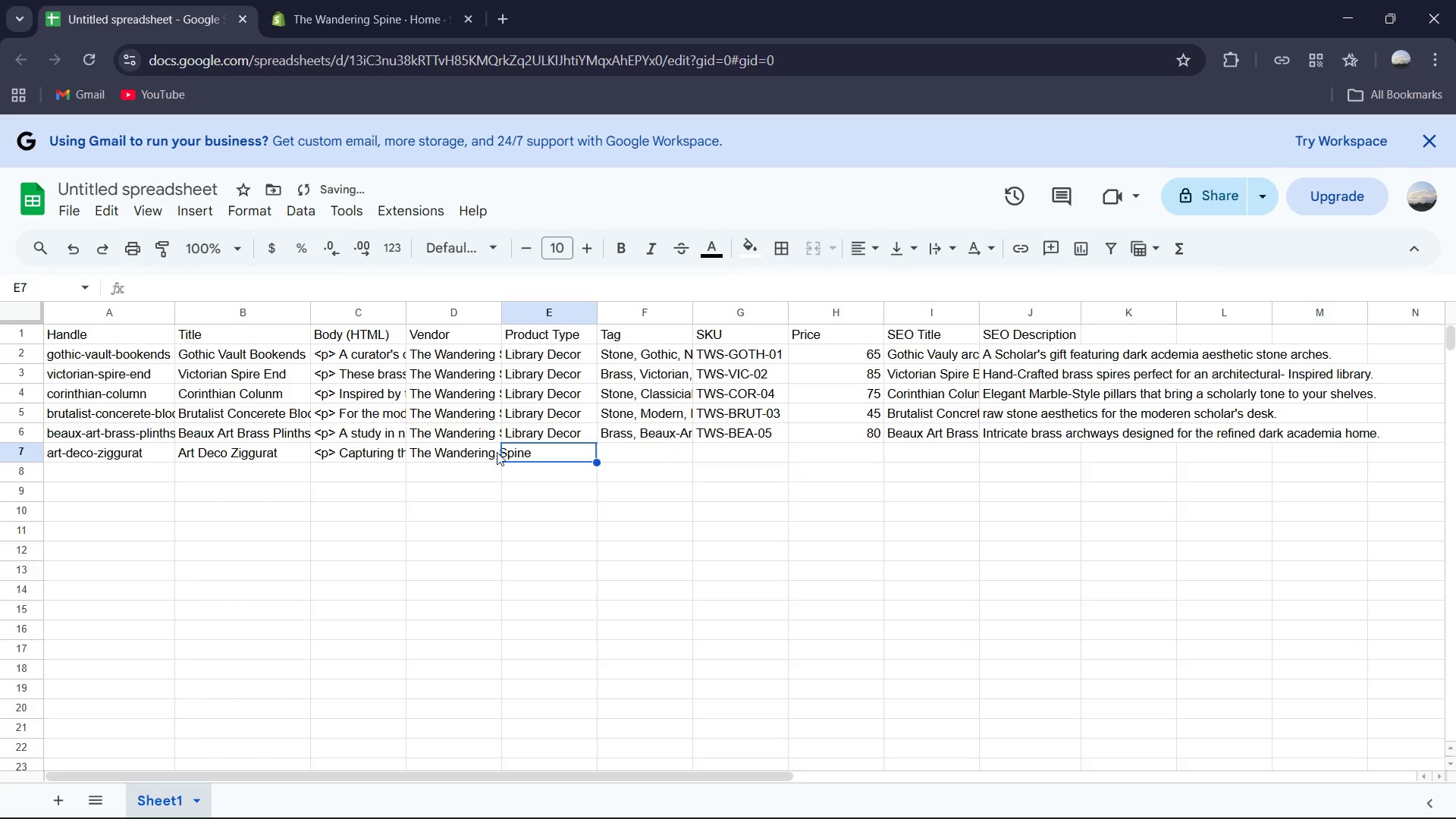 
key(Shift+L)
 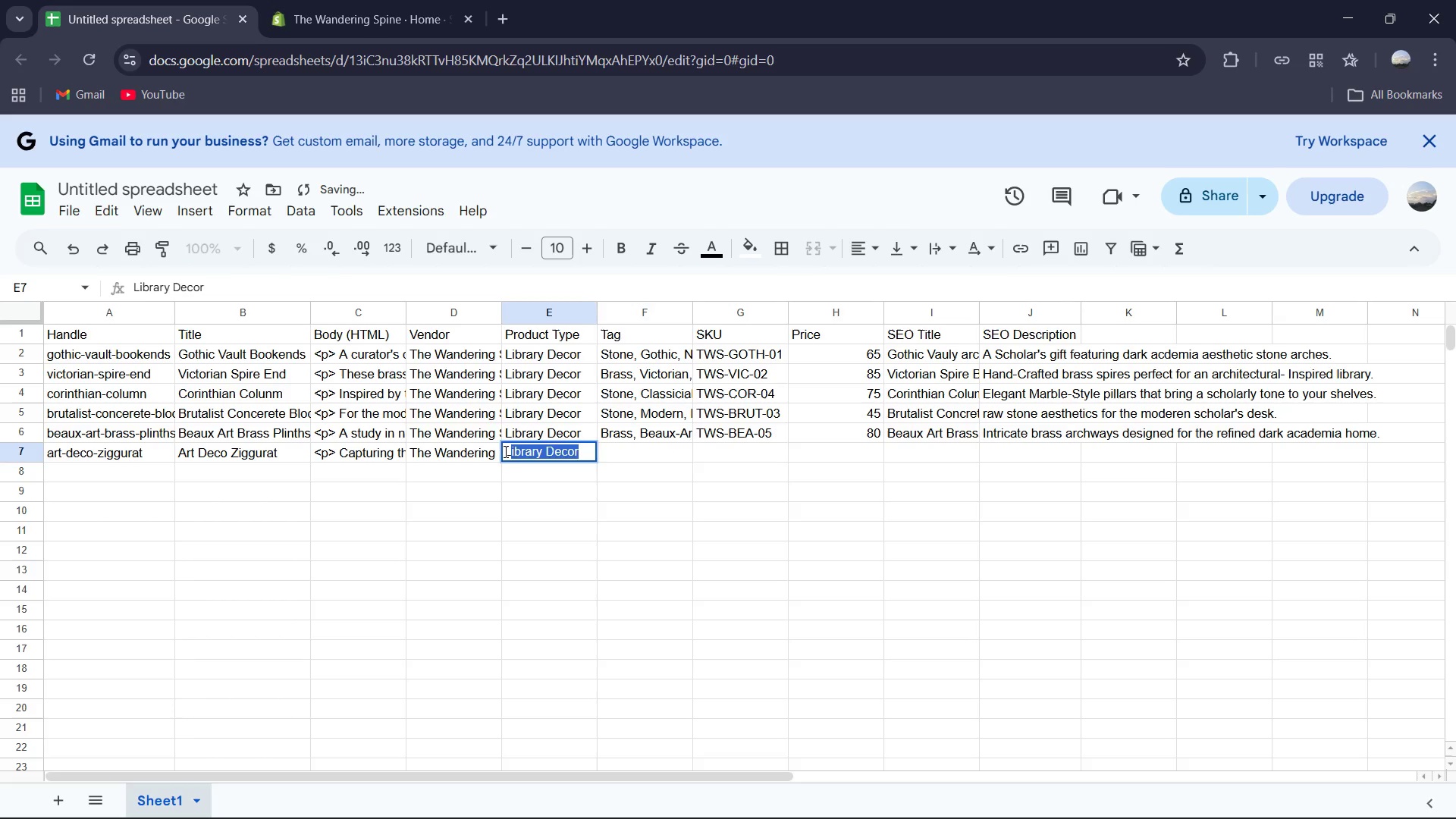 
key(Tab)
 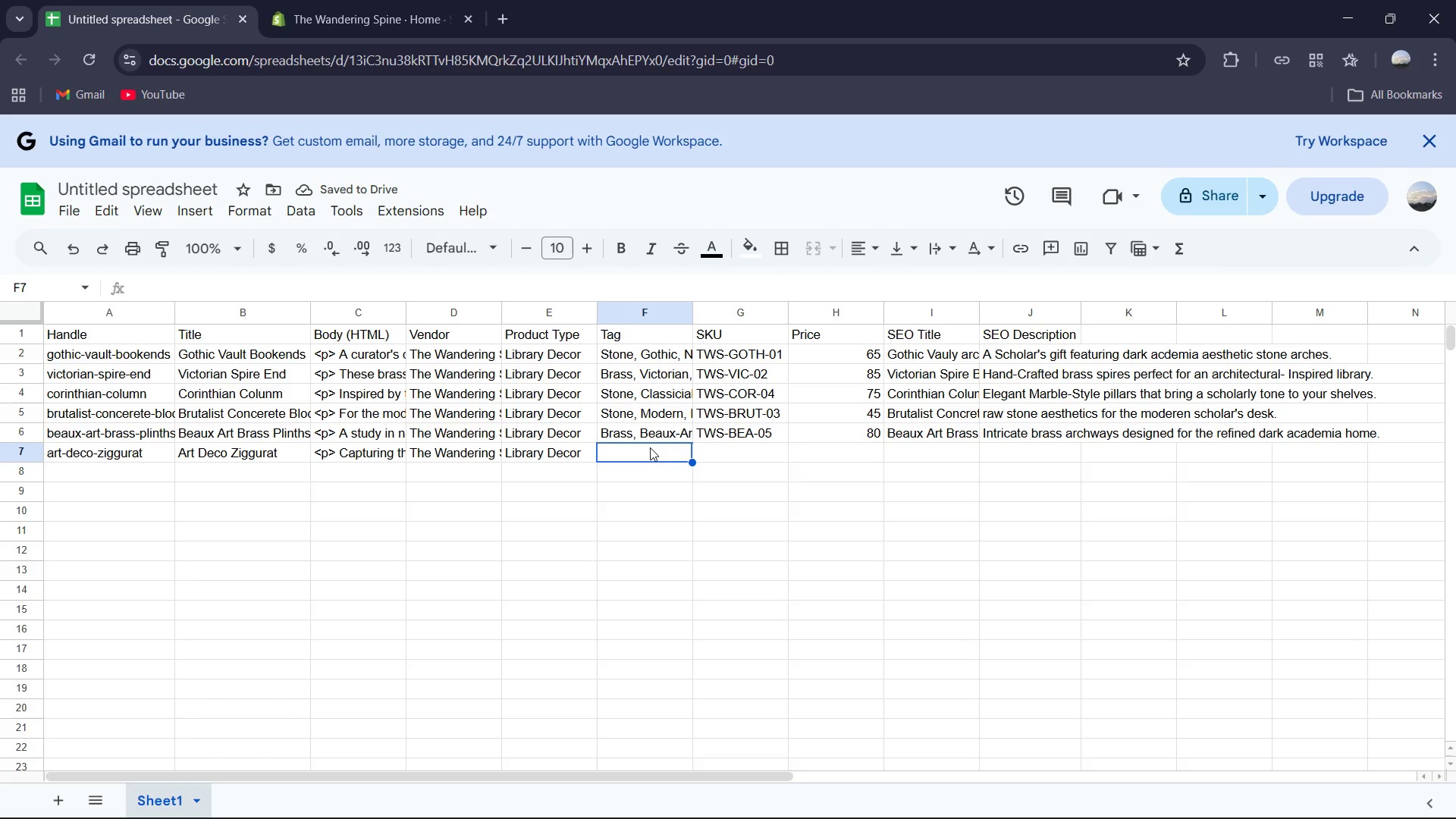 
wait(5.34)
 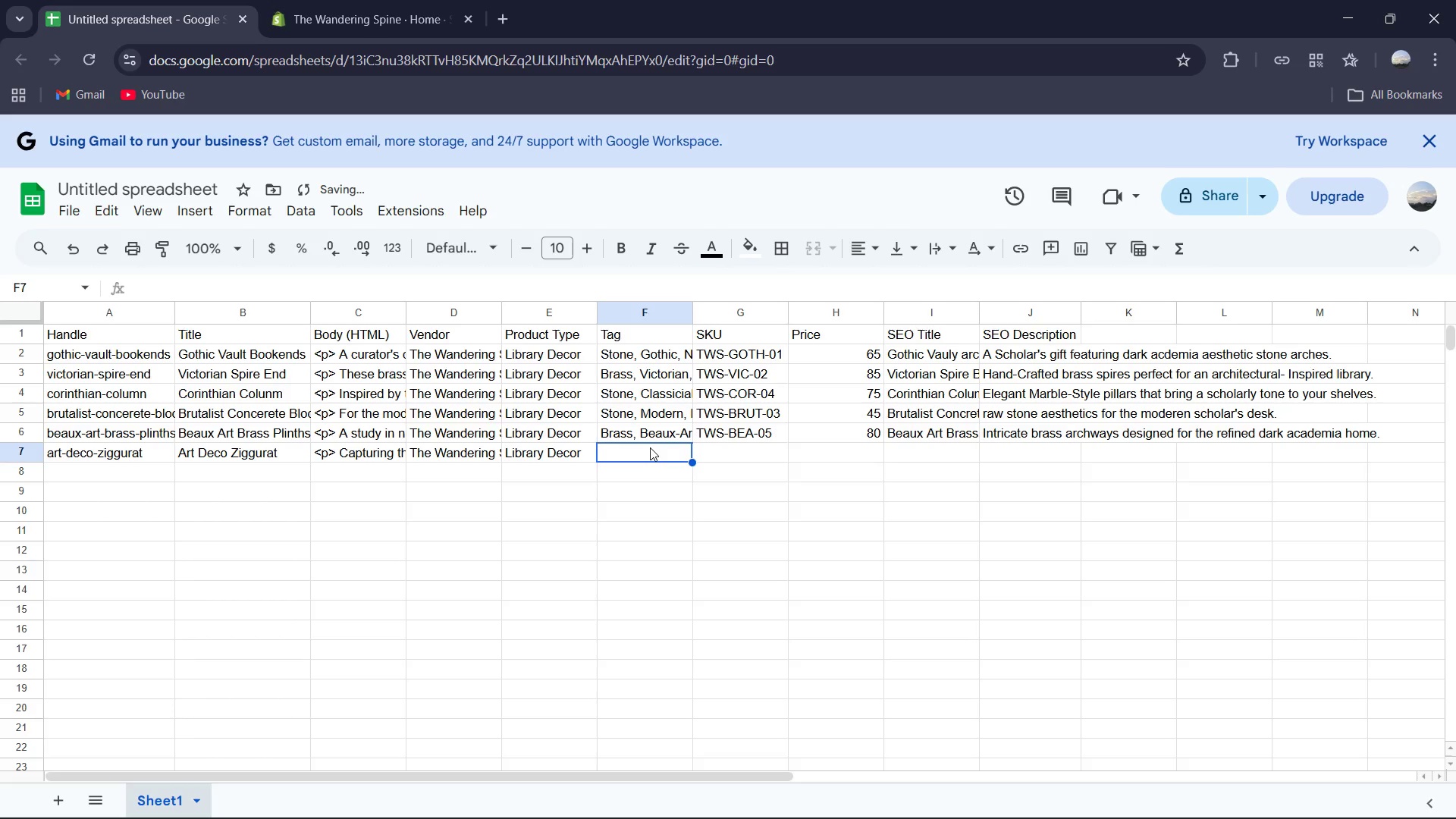 
type(Brass, Deco, New Arrivals)
 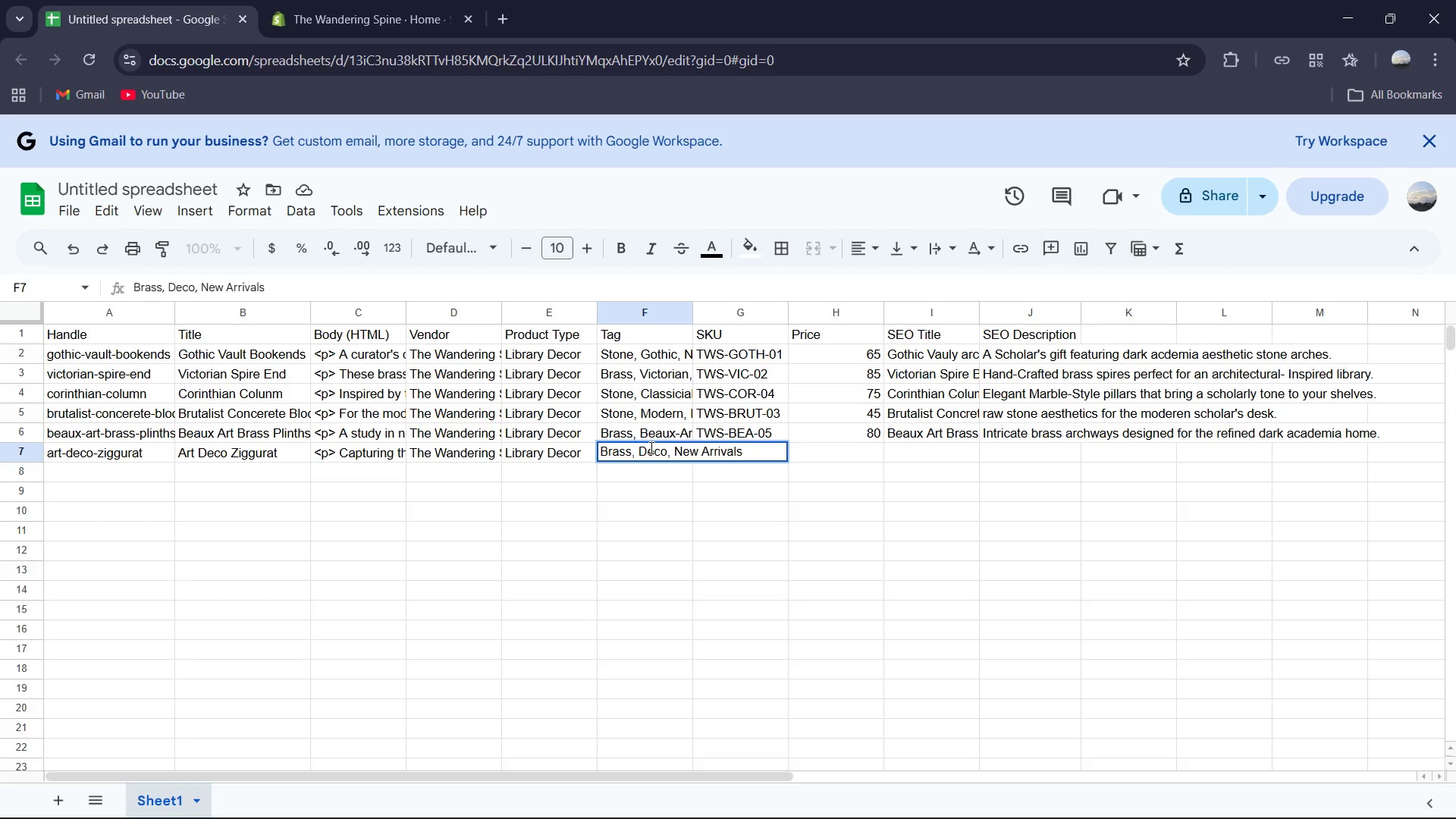 
left_click([760, 468])
 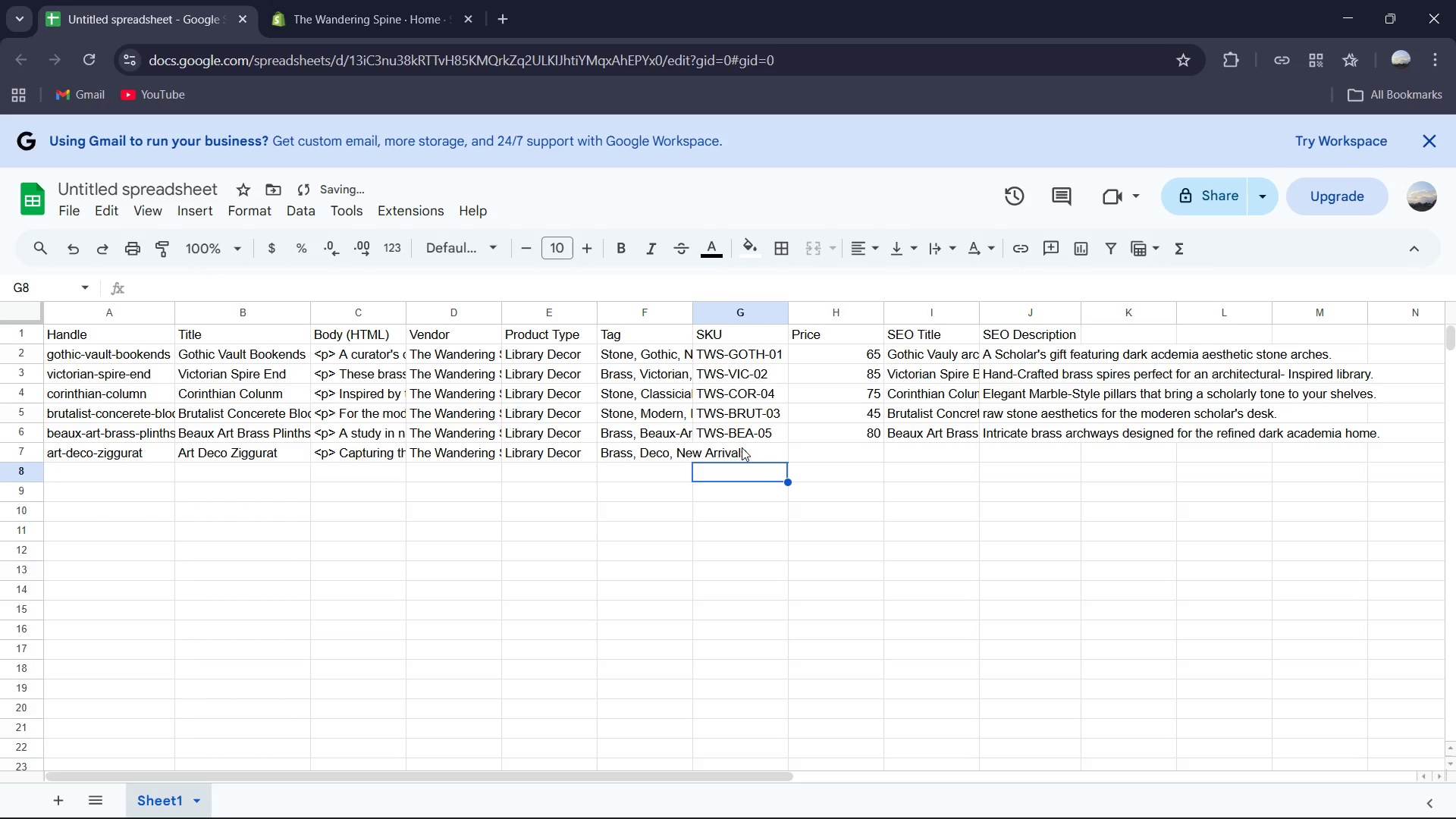 
double_click([742, 447])
 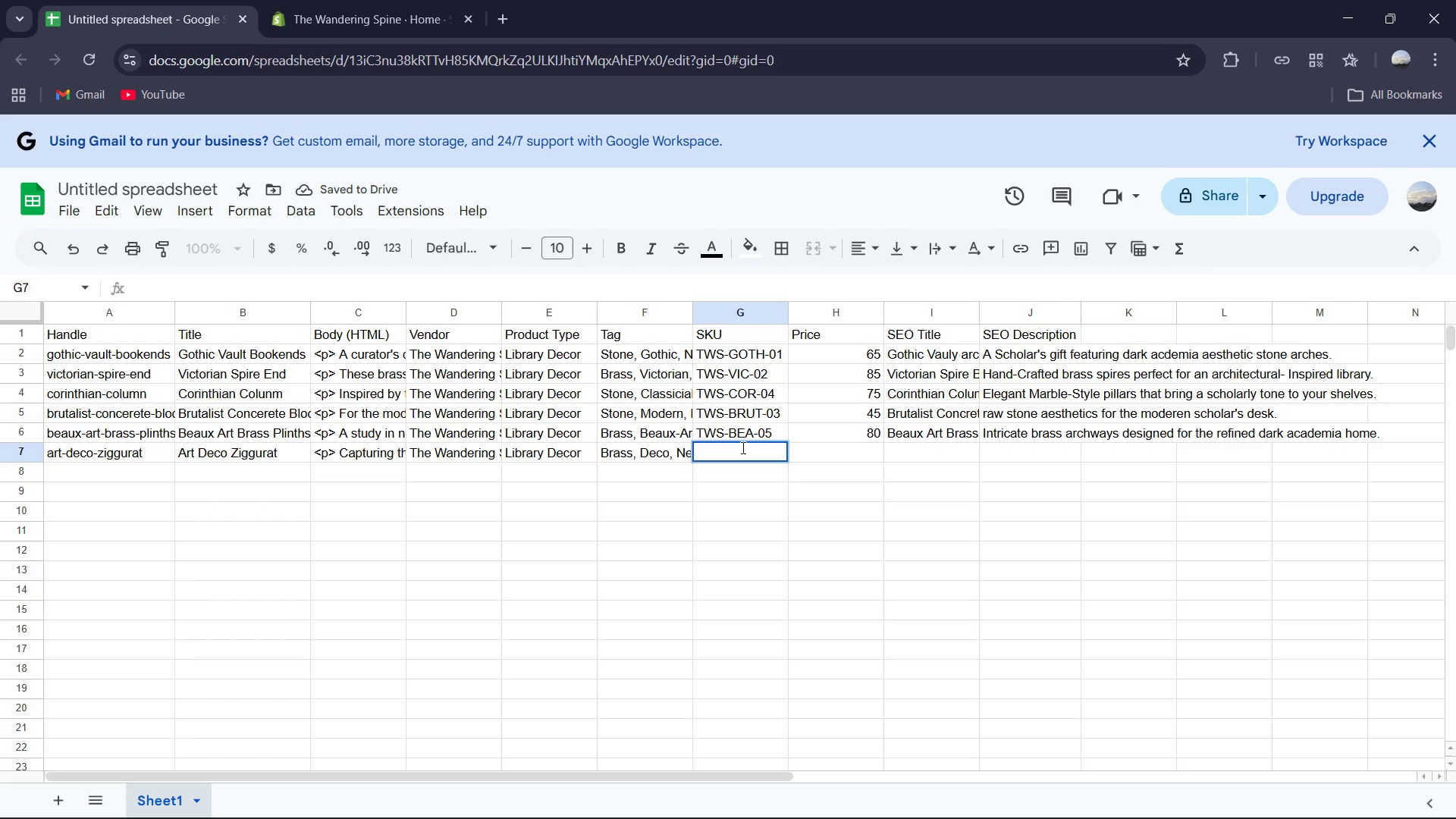 
type(TWS-DECO-07)
 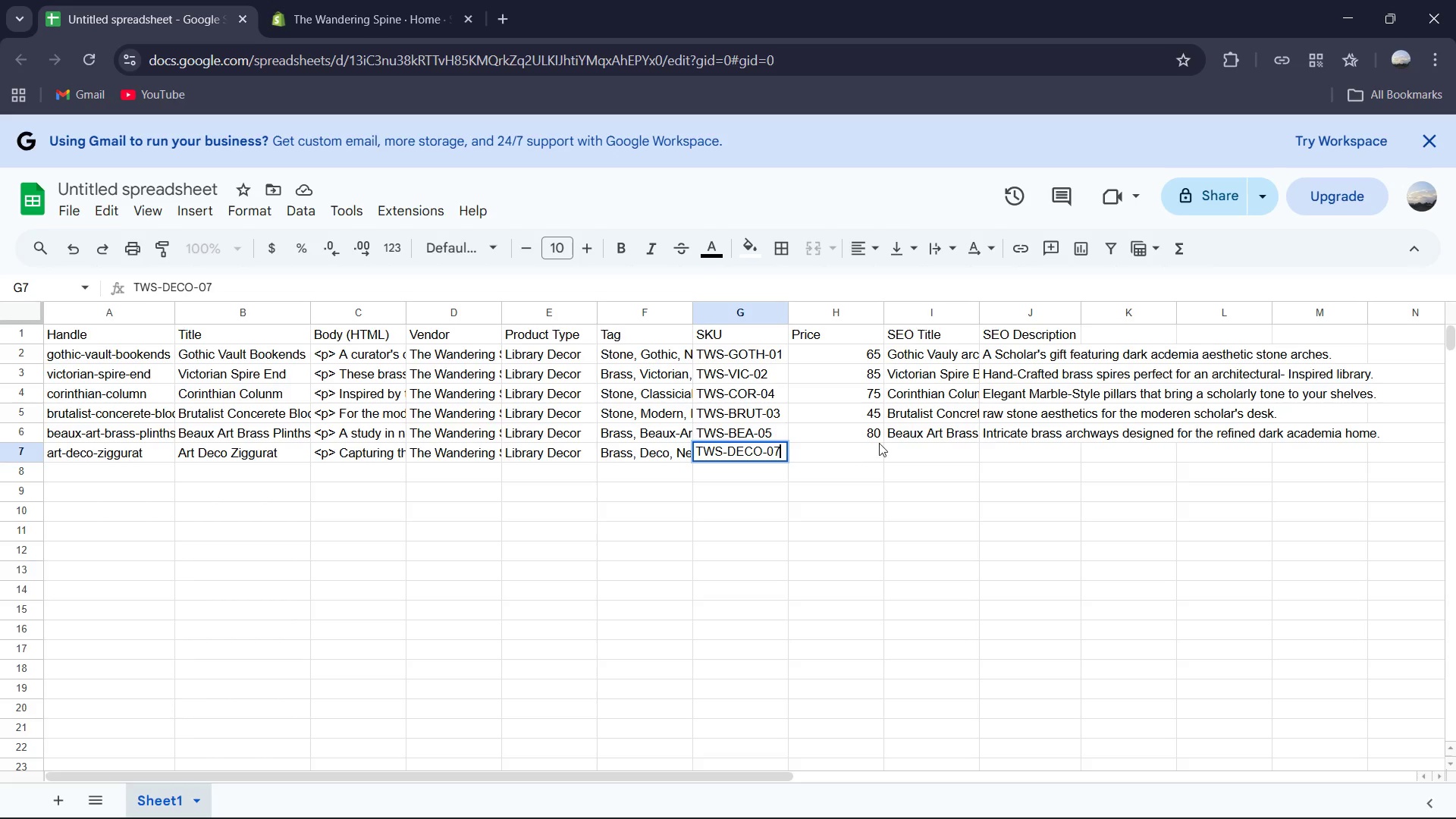 
left_click([869, 446])
 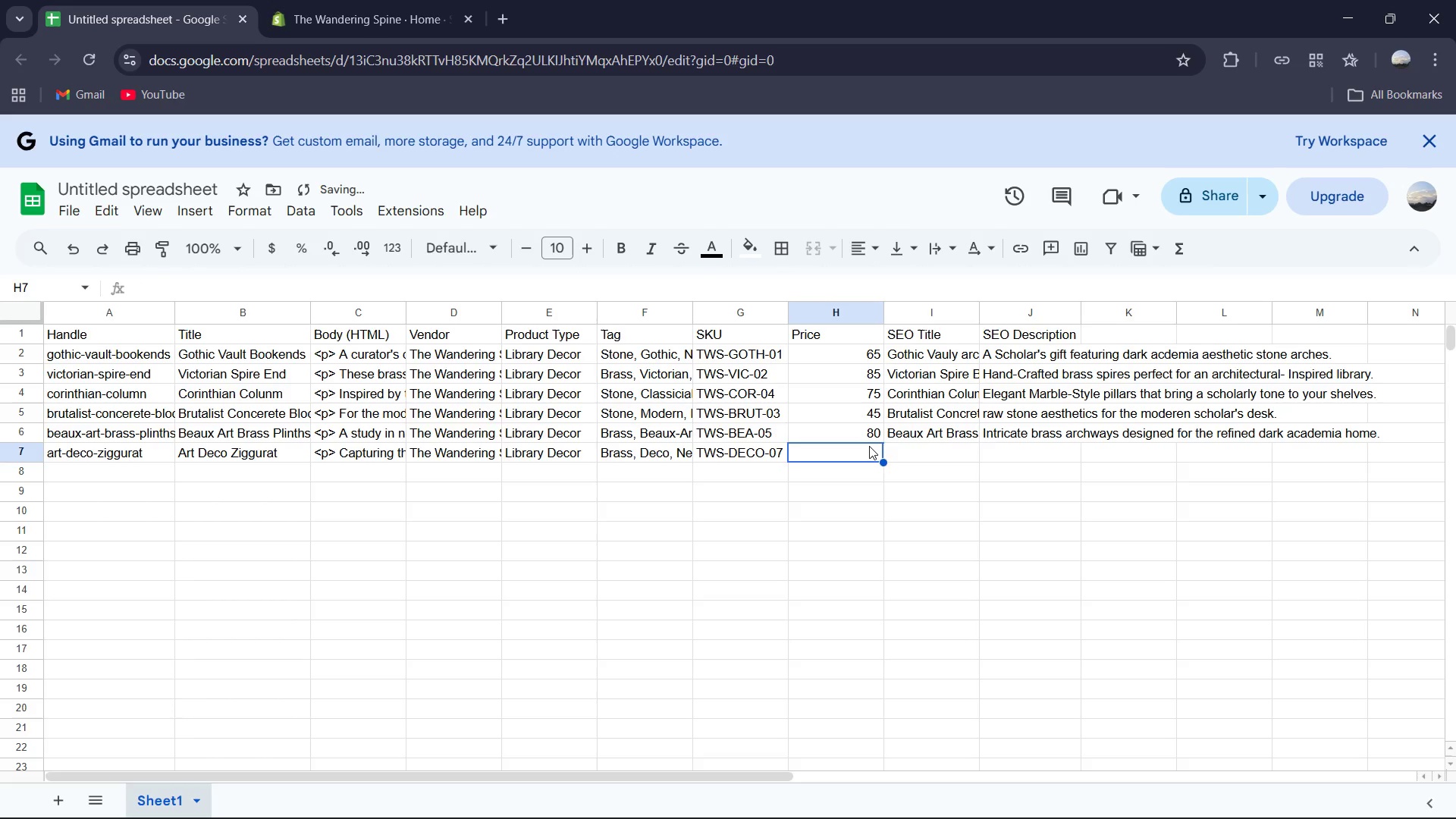 
type(70)
 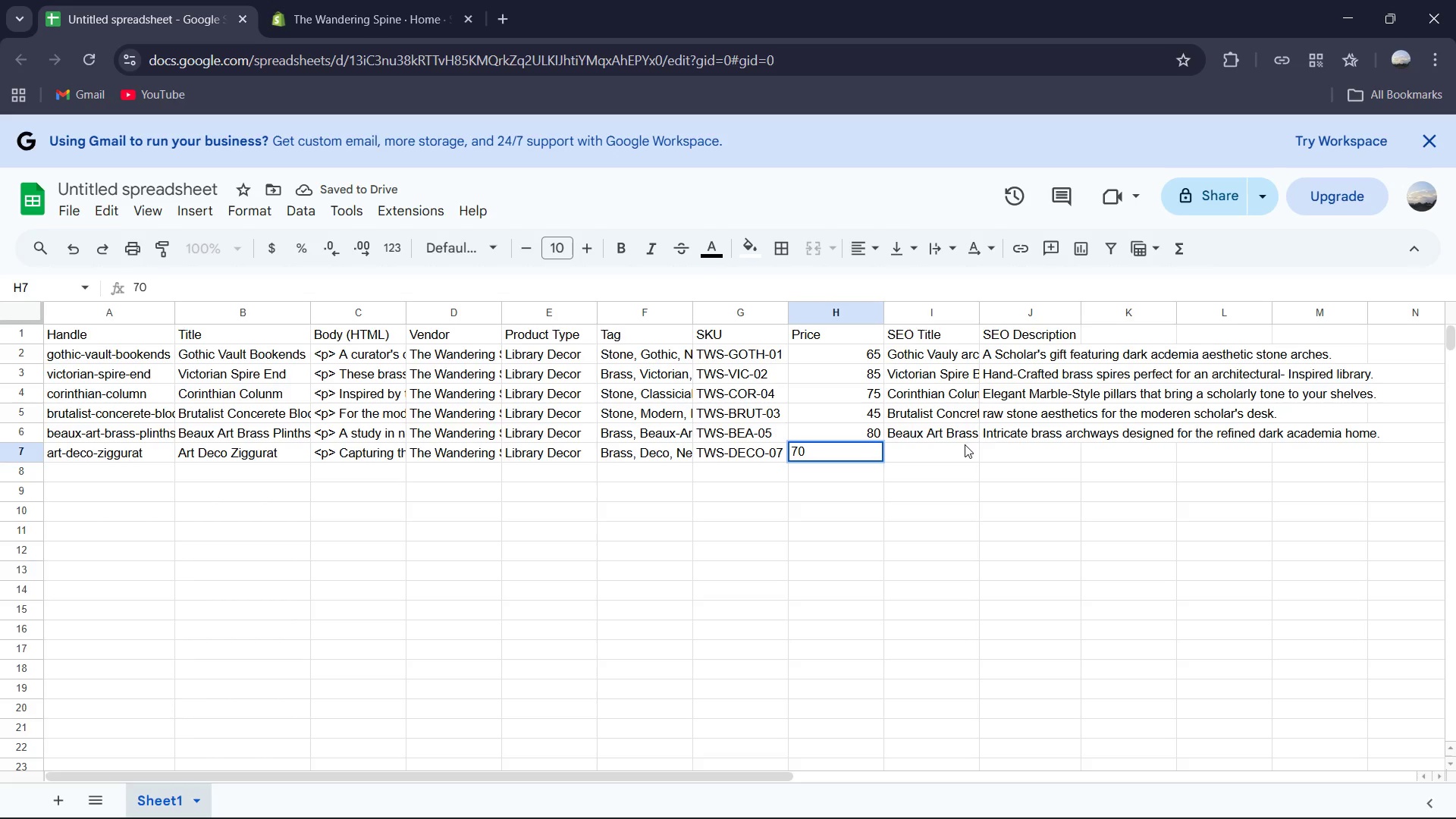 
left_click([959, 450])
 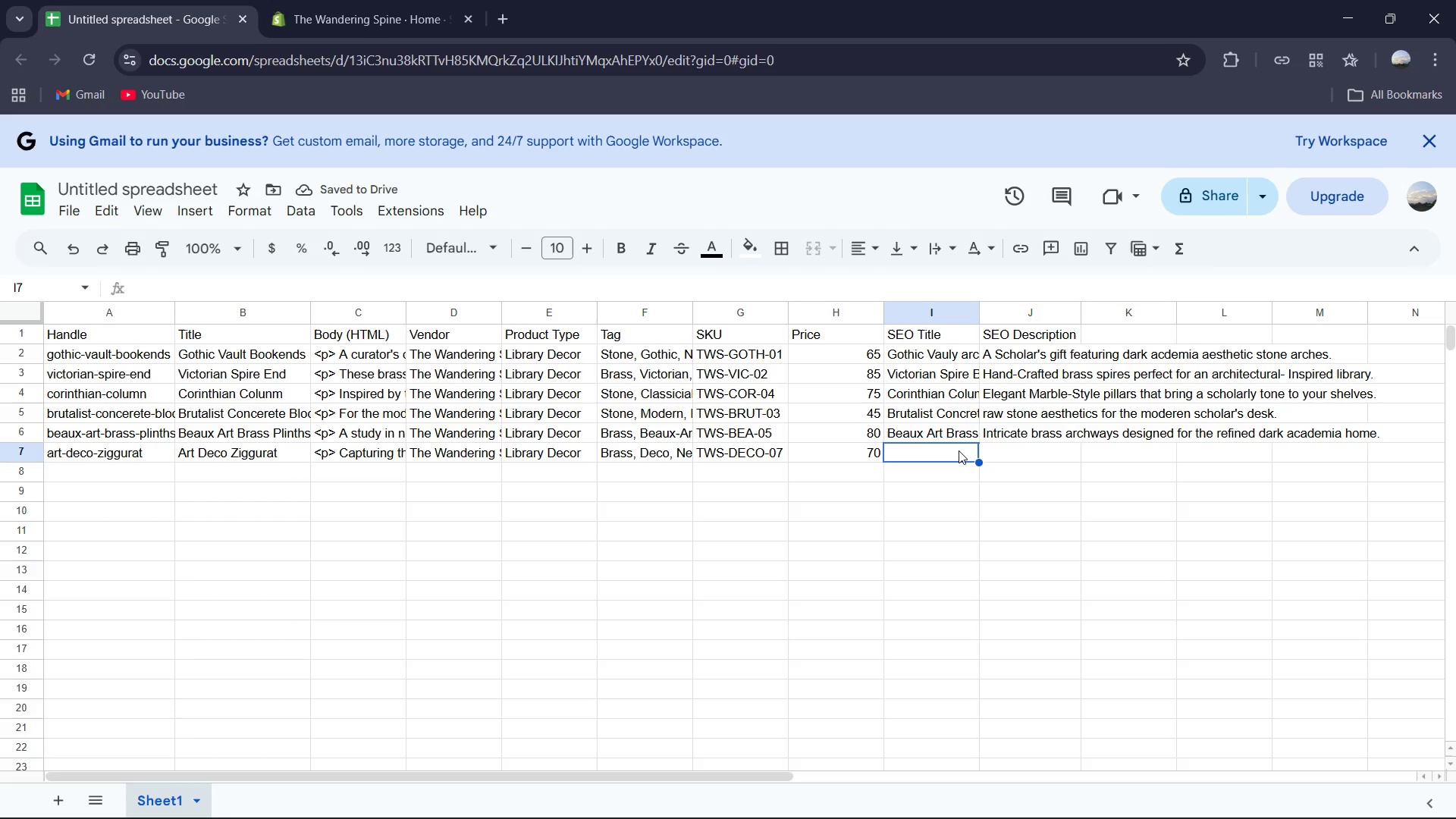 
type(Art Deco Ziggurat Bookends)
 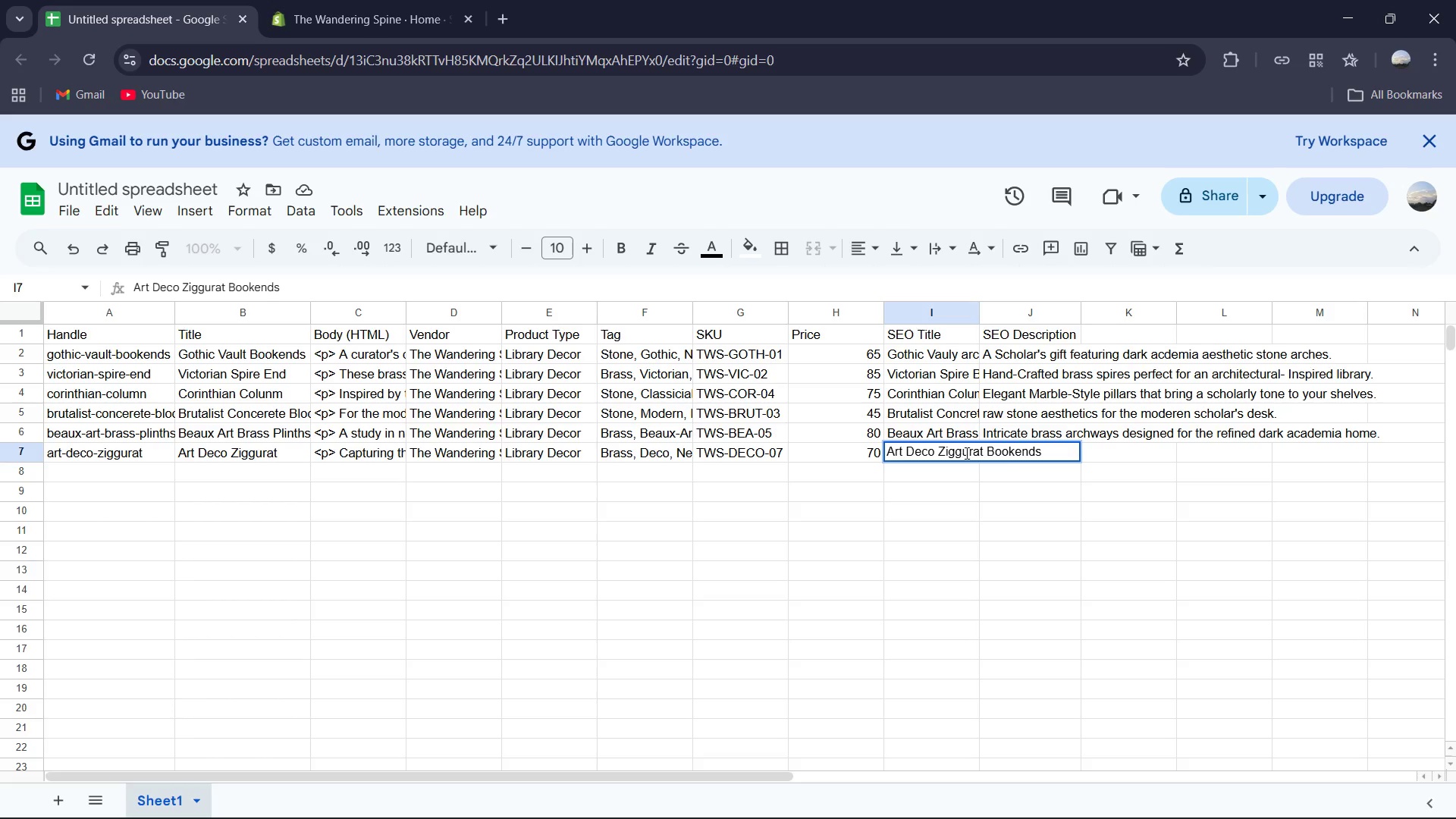 
left_click([1013, 470])
 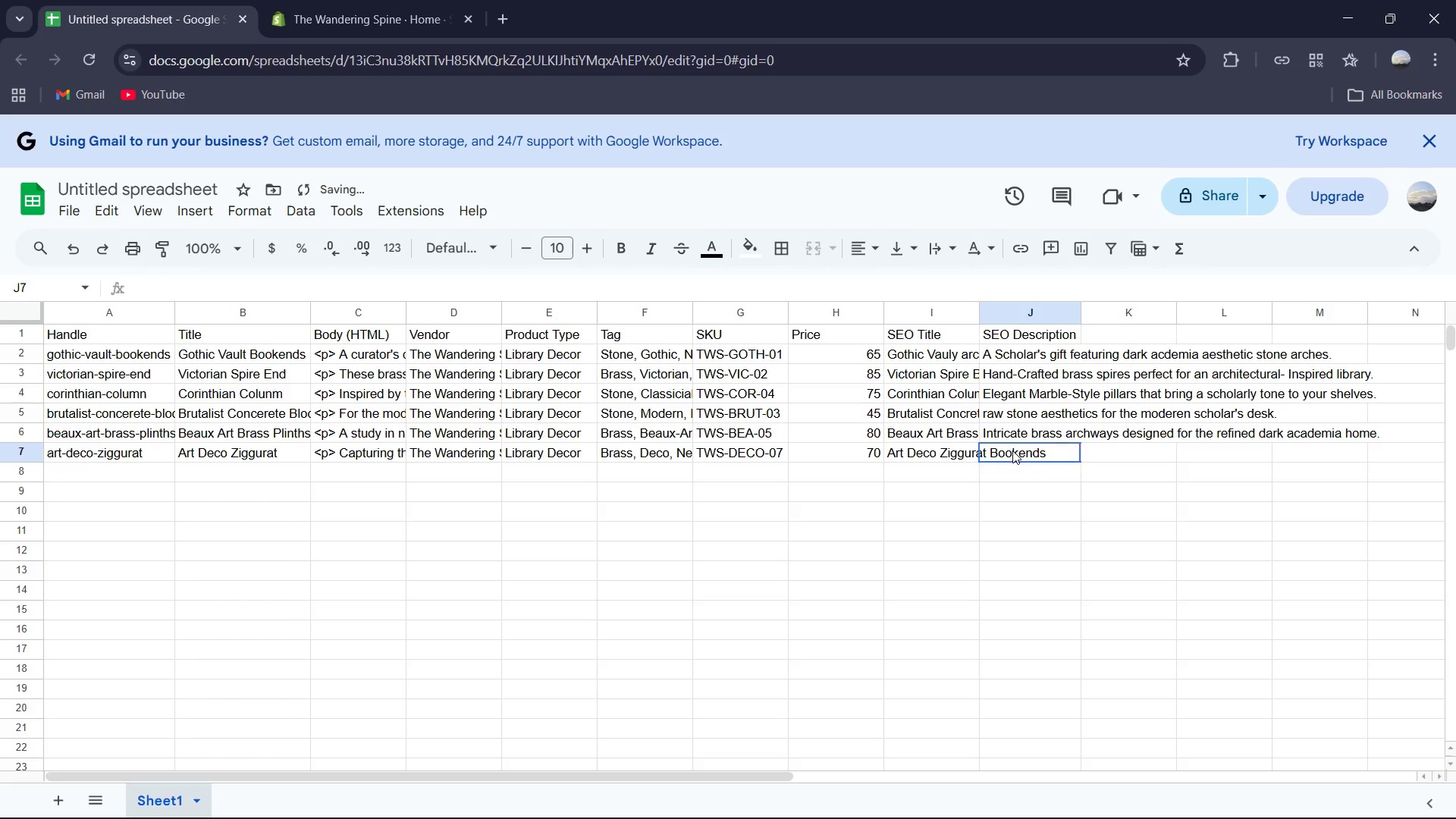 
double_click([1012, 450])
 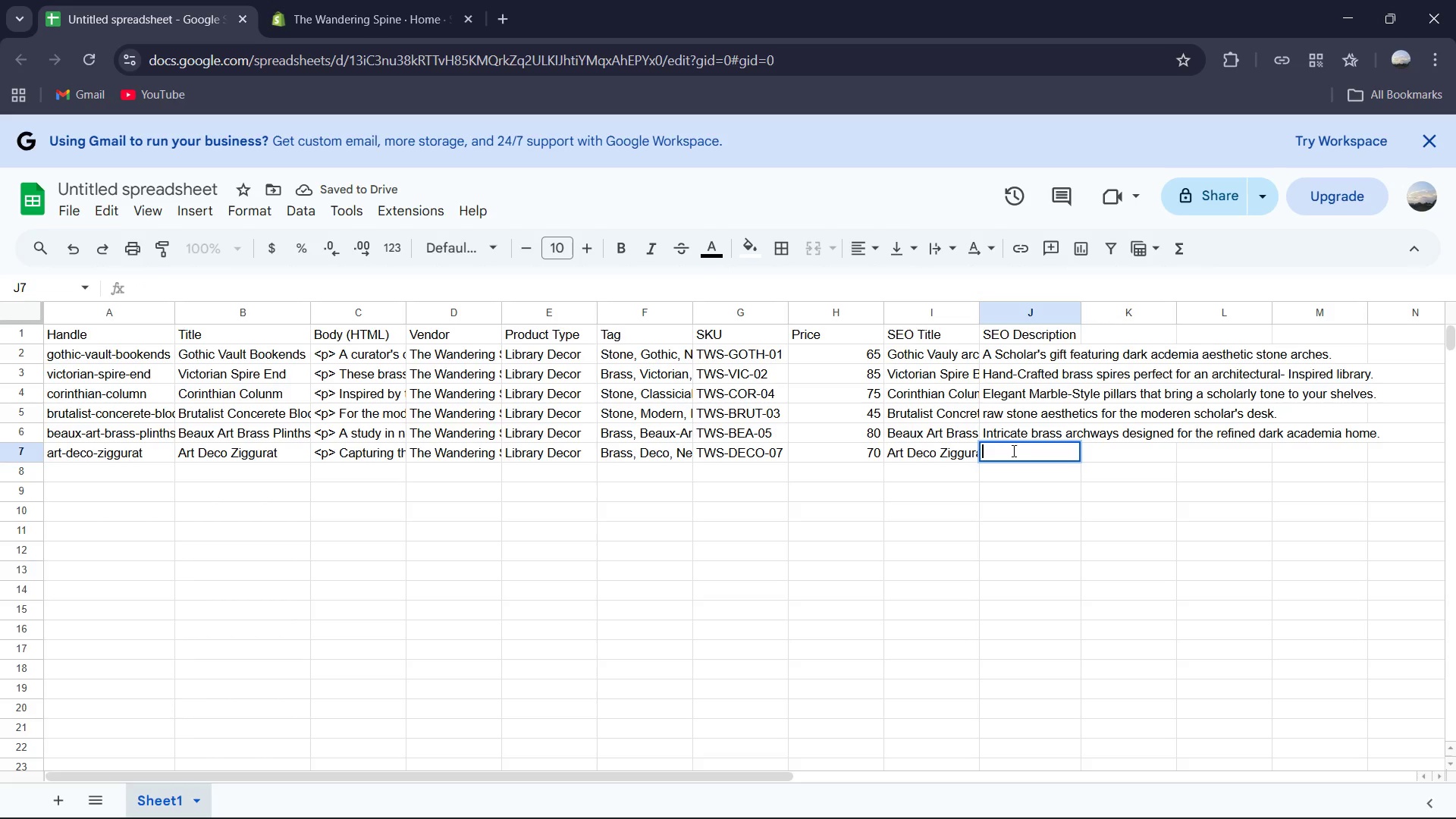 
type(Geometric brass structures inspired by eary 20th -)
 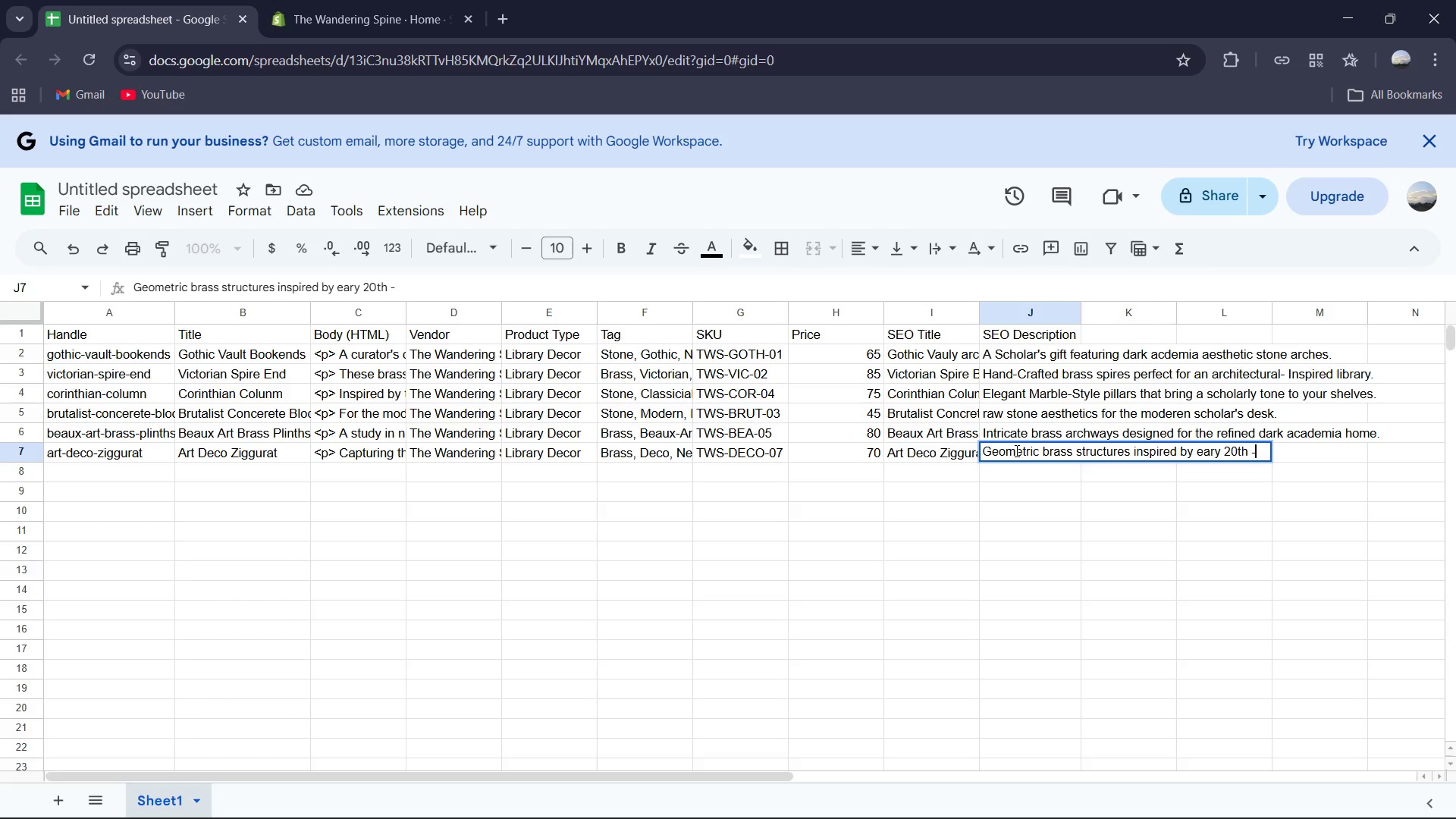 
key(Backspace)
key(Backspace)
type(-Century )
 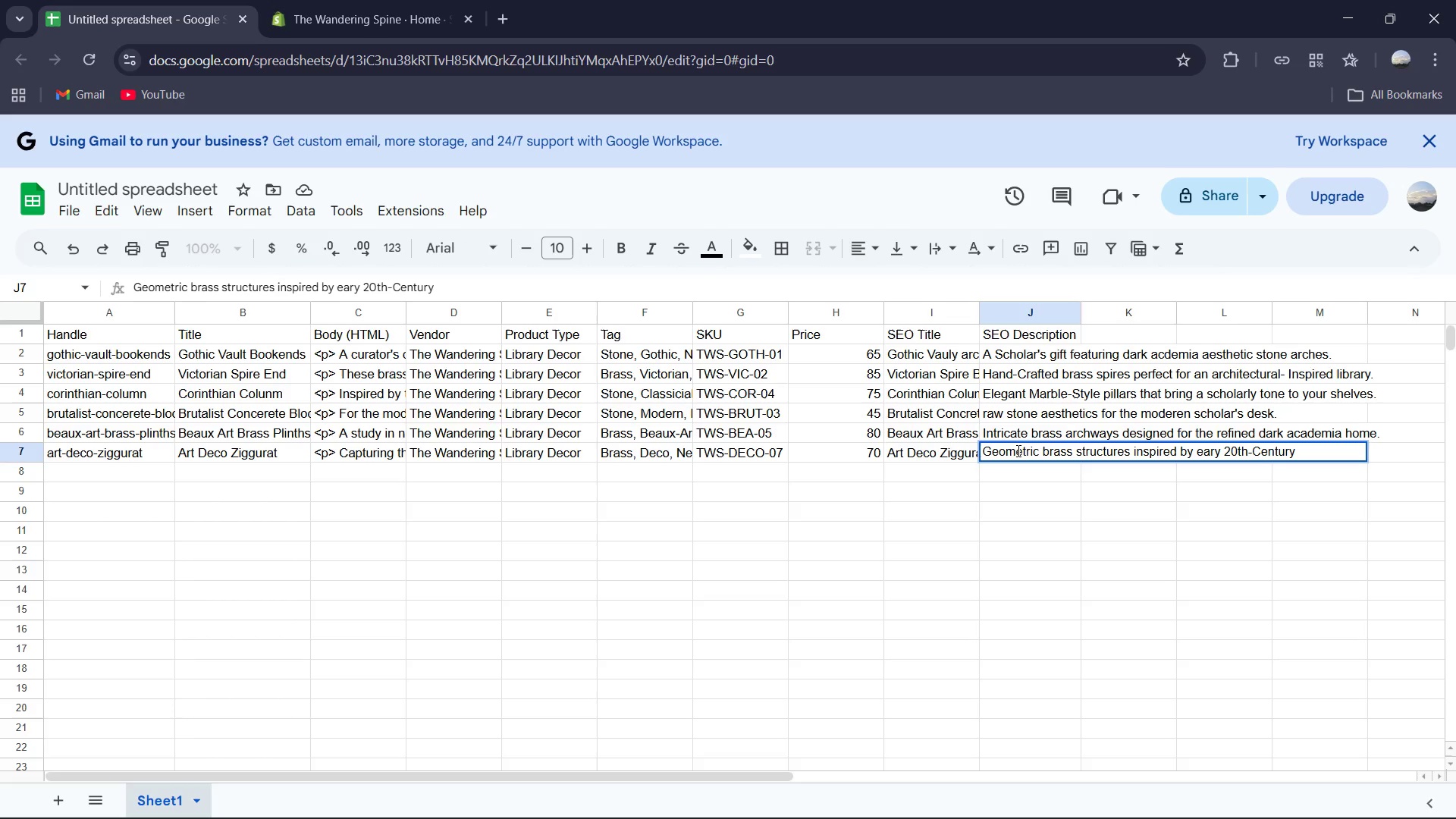 
wait(6.3)
 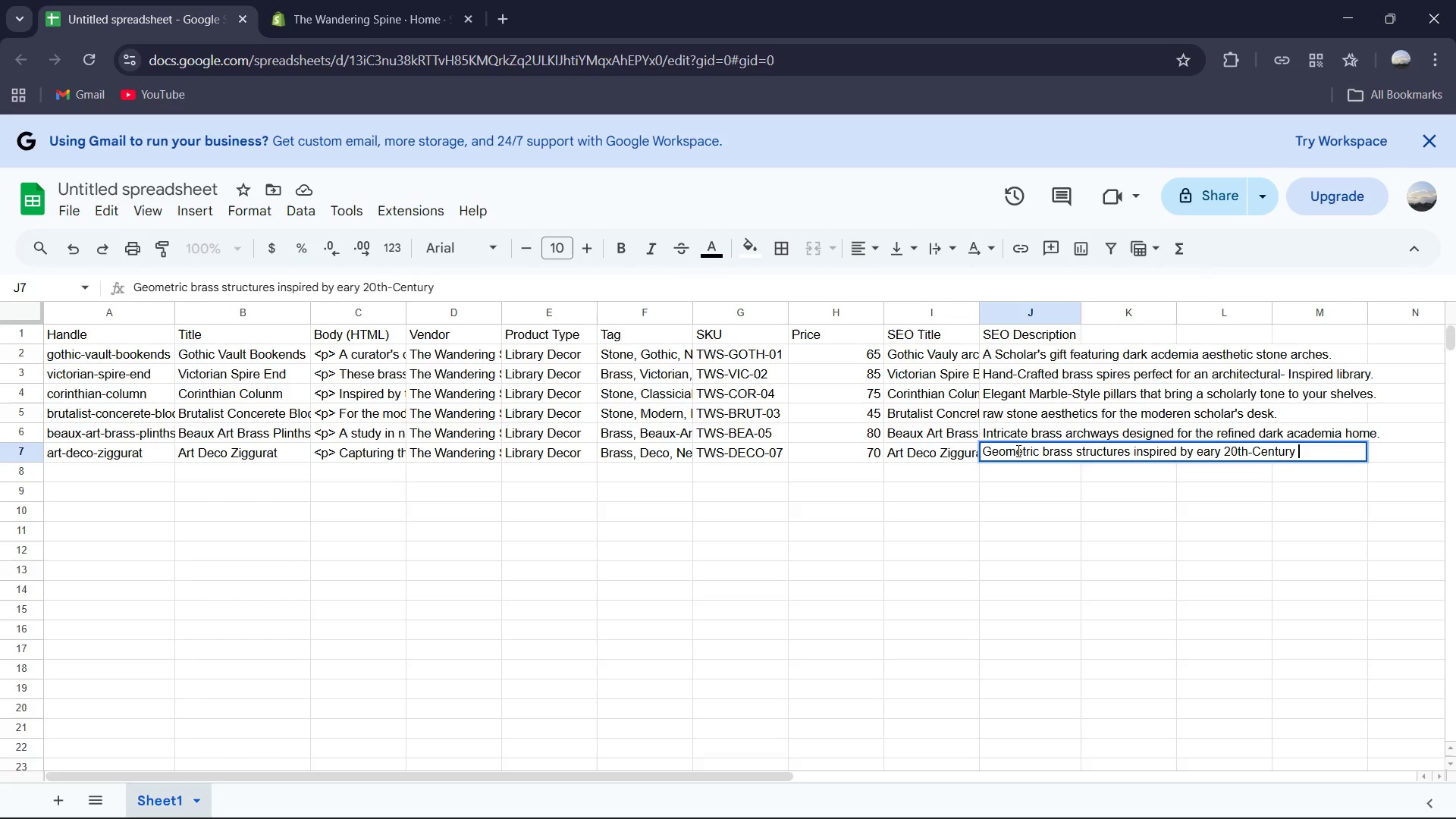 
type(architecture.)
 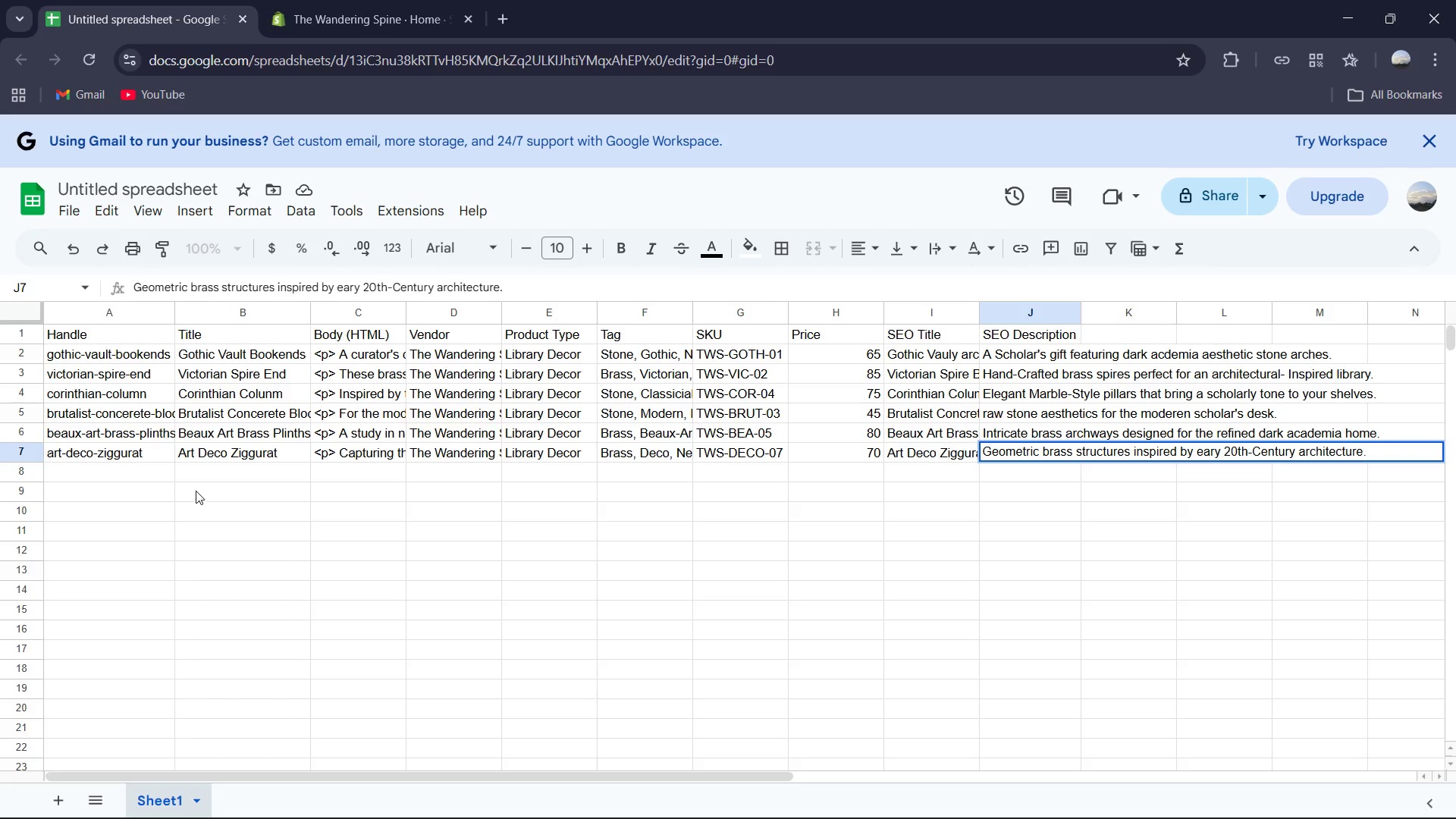 
left_click([154, 472])
 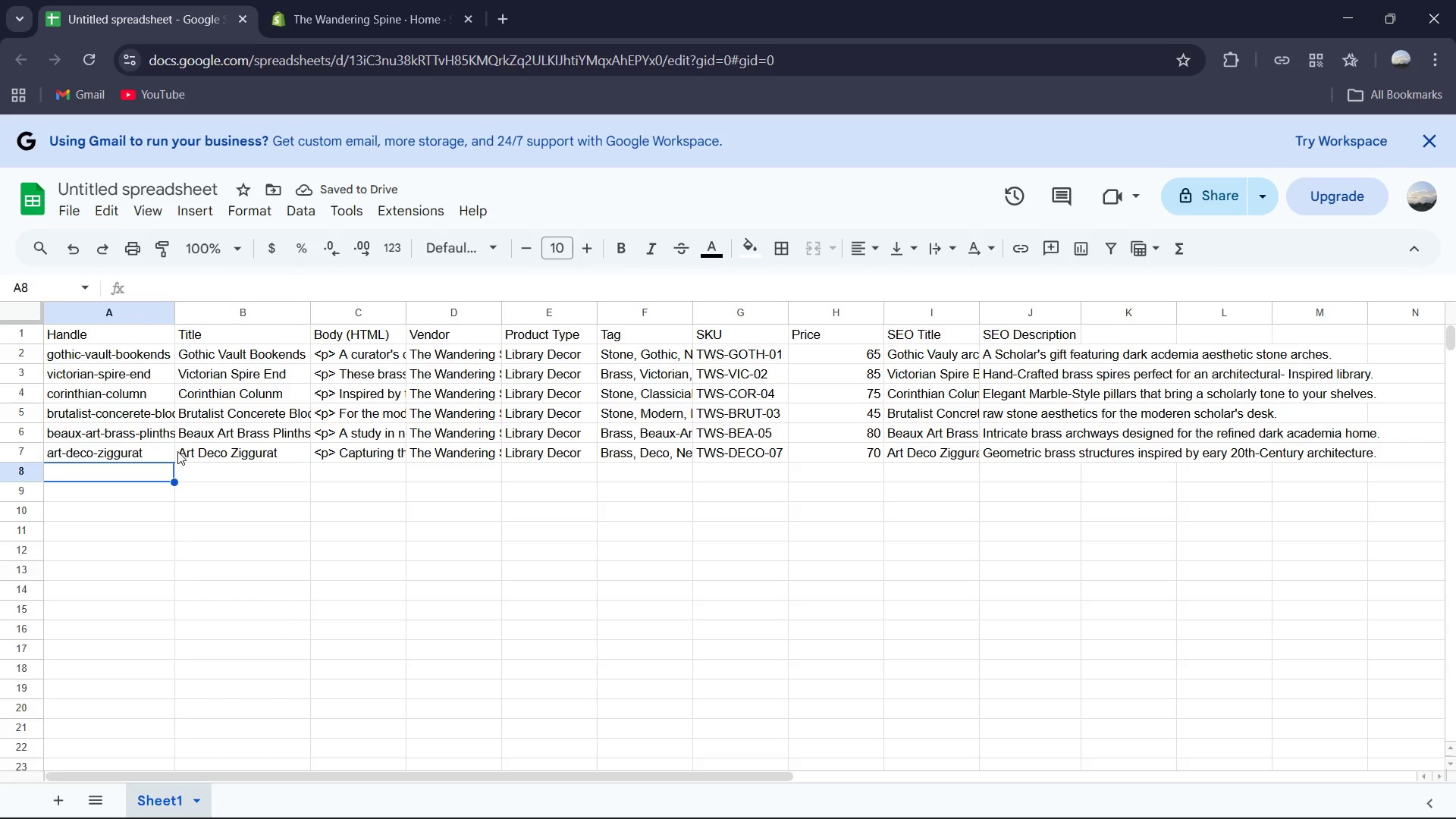 
type(tudor-timber-frame)
 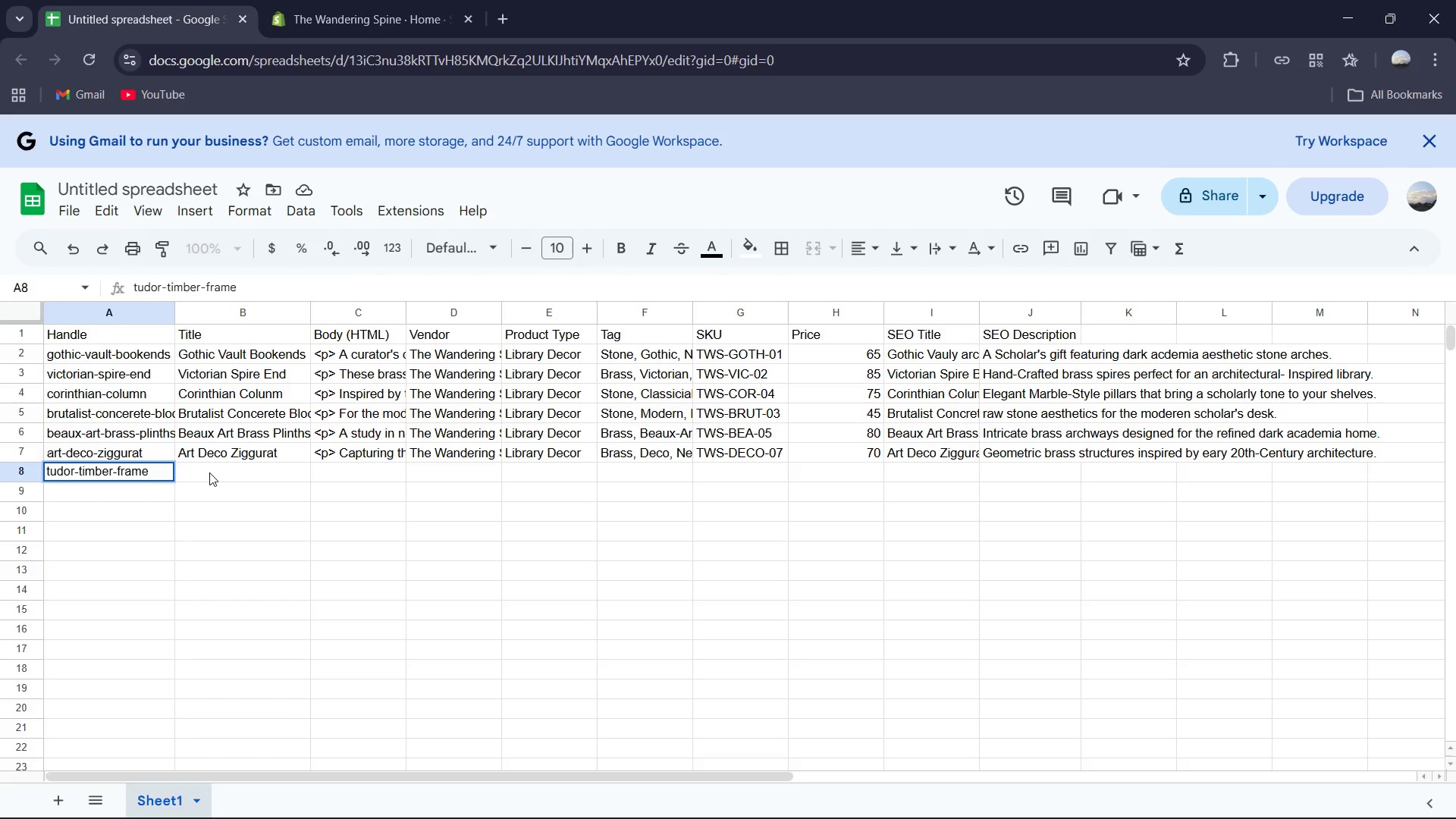 
left_click([209, 472])
 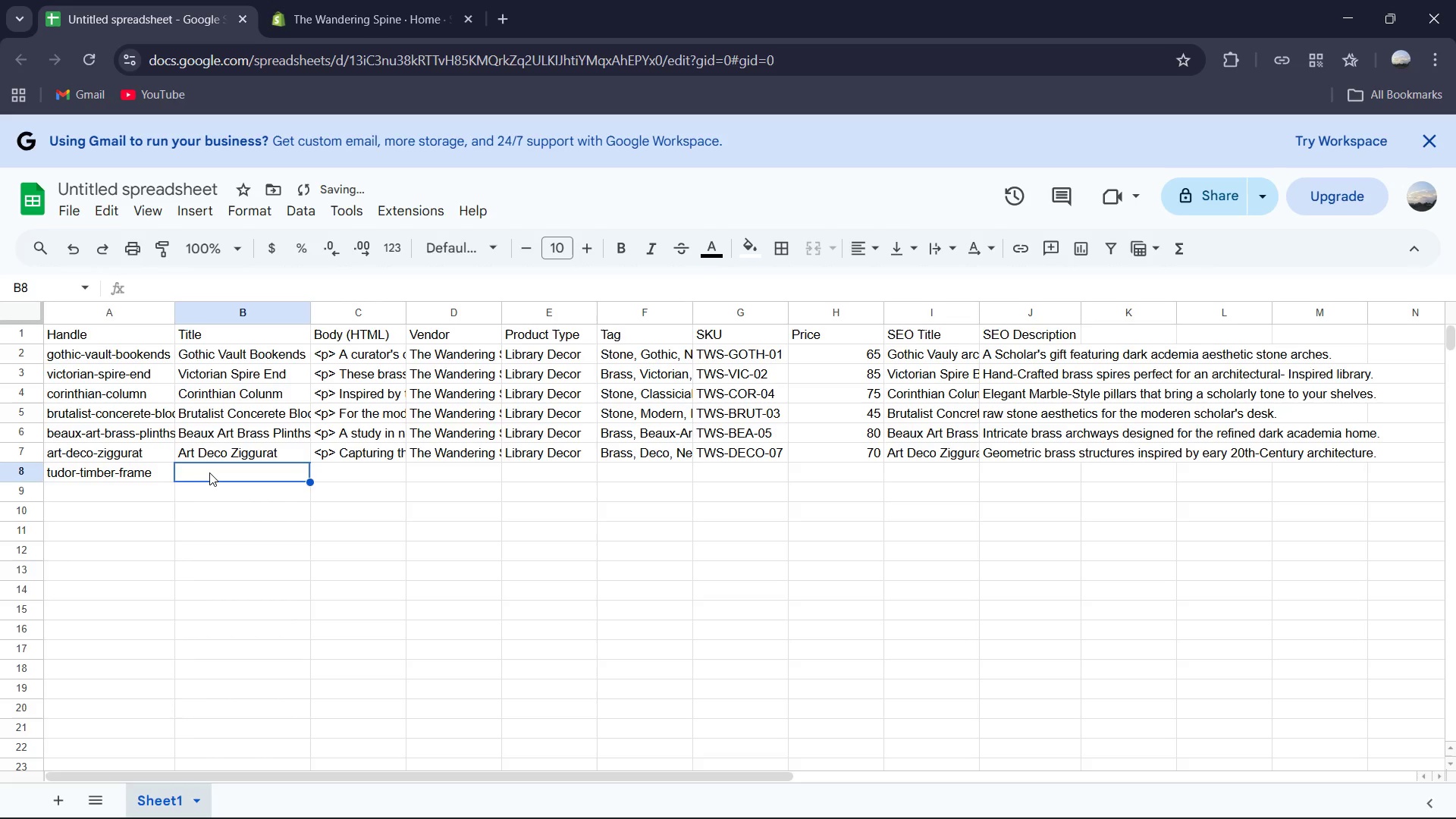 
type(Tudor Timber Frame)
 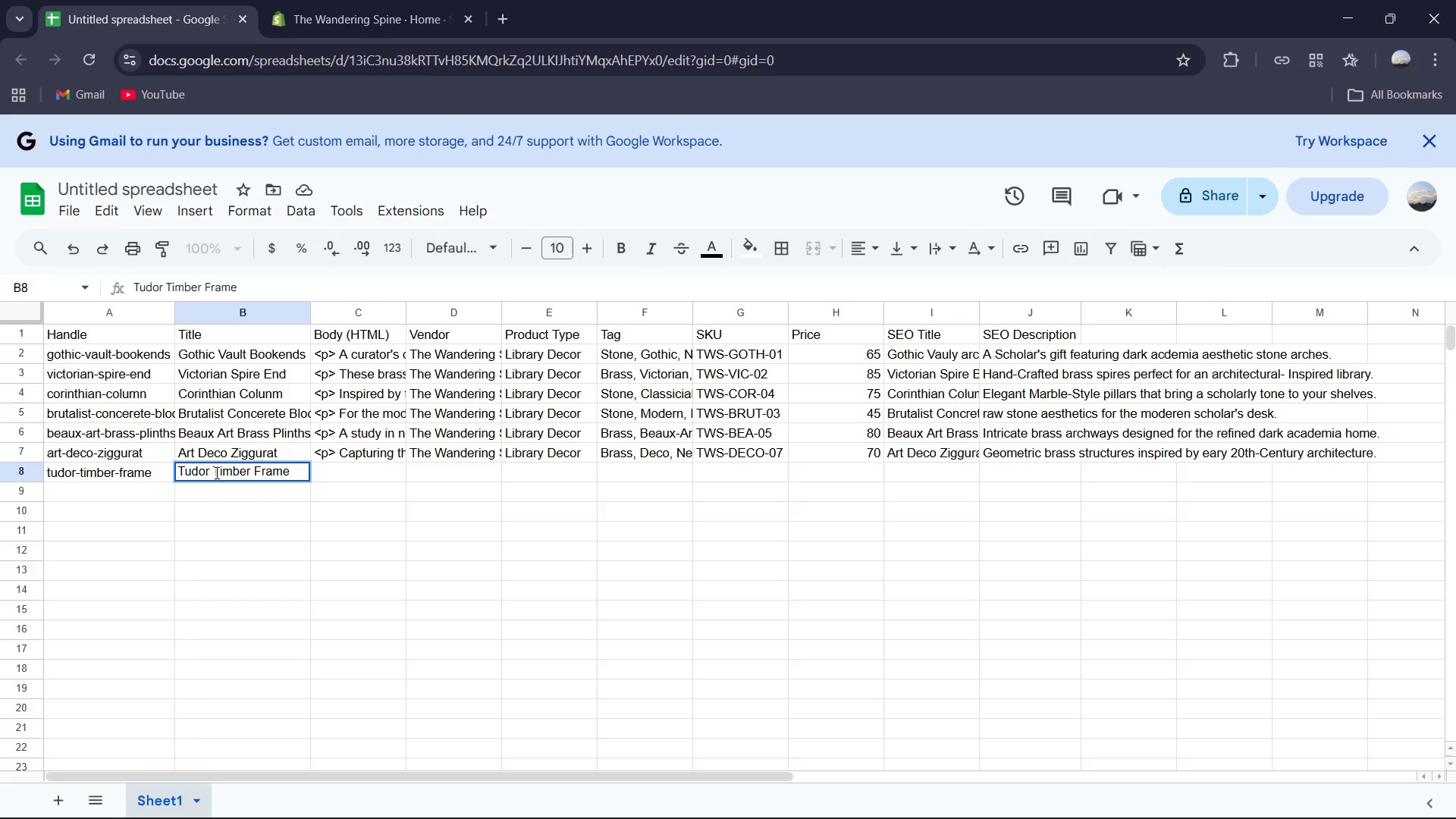 
left_click([362, 467])
 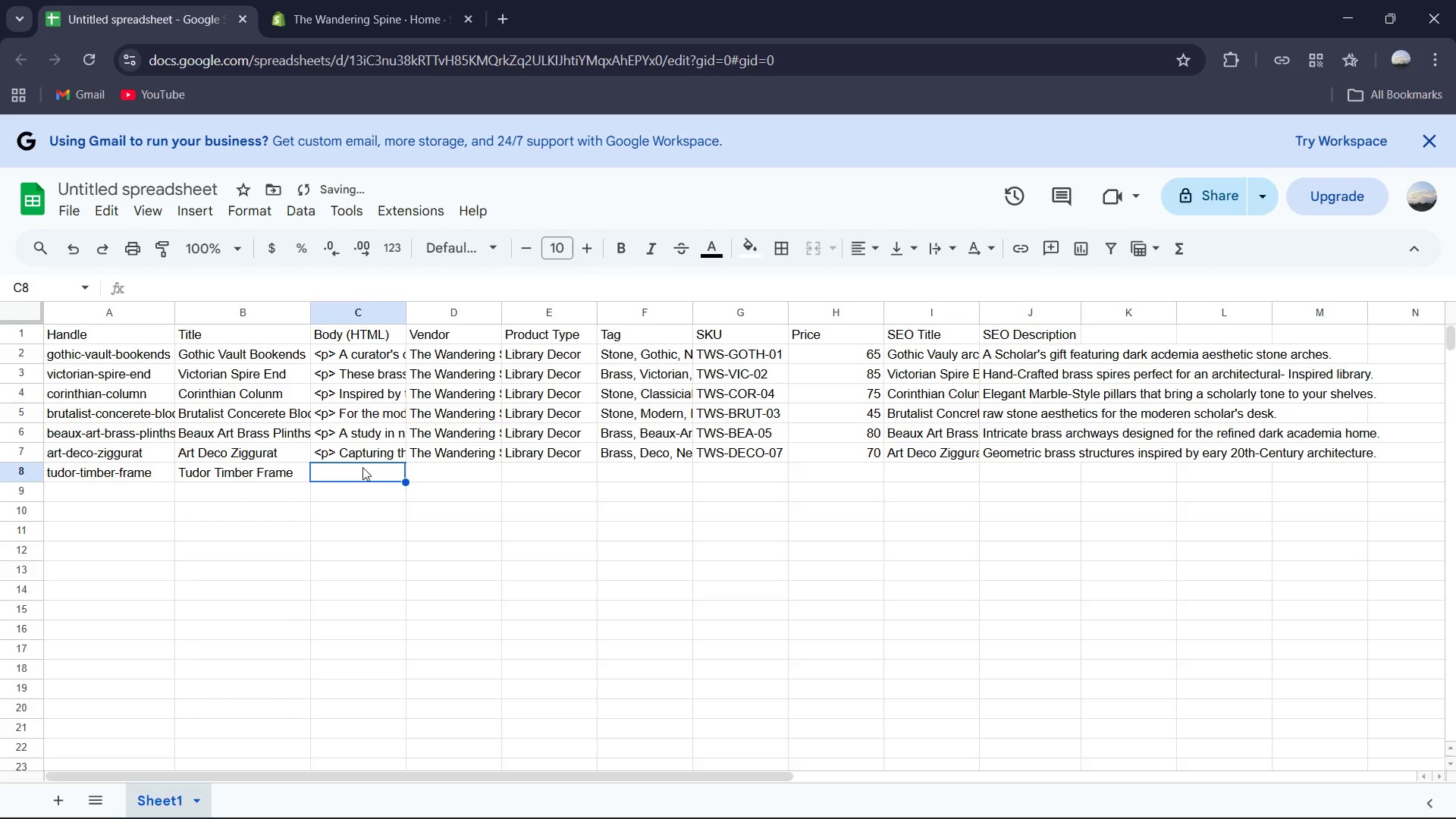 
key(Shift+Comma)
 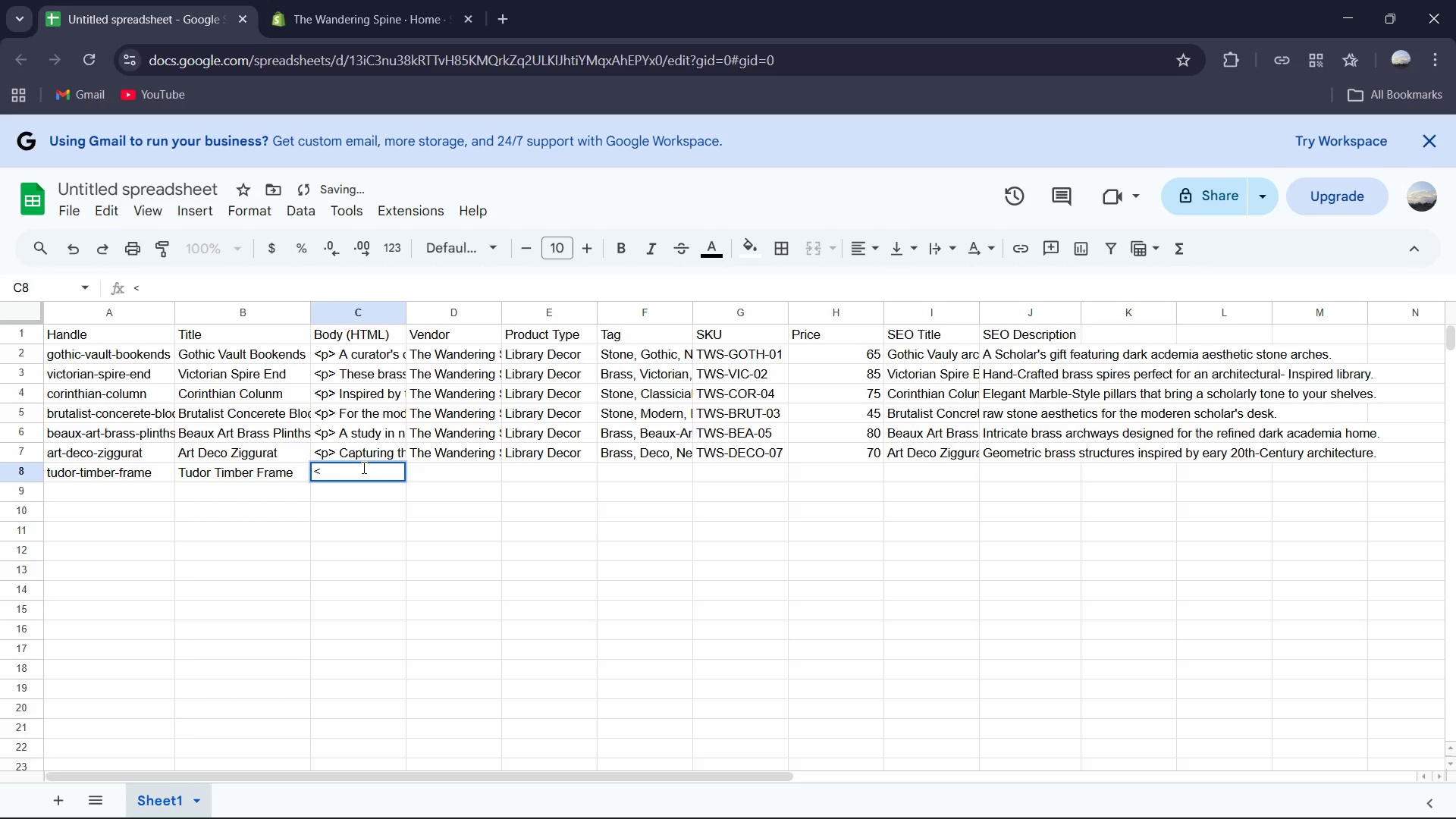 
key(P)
 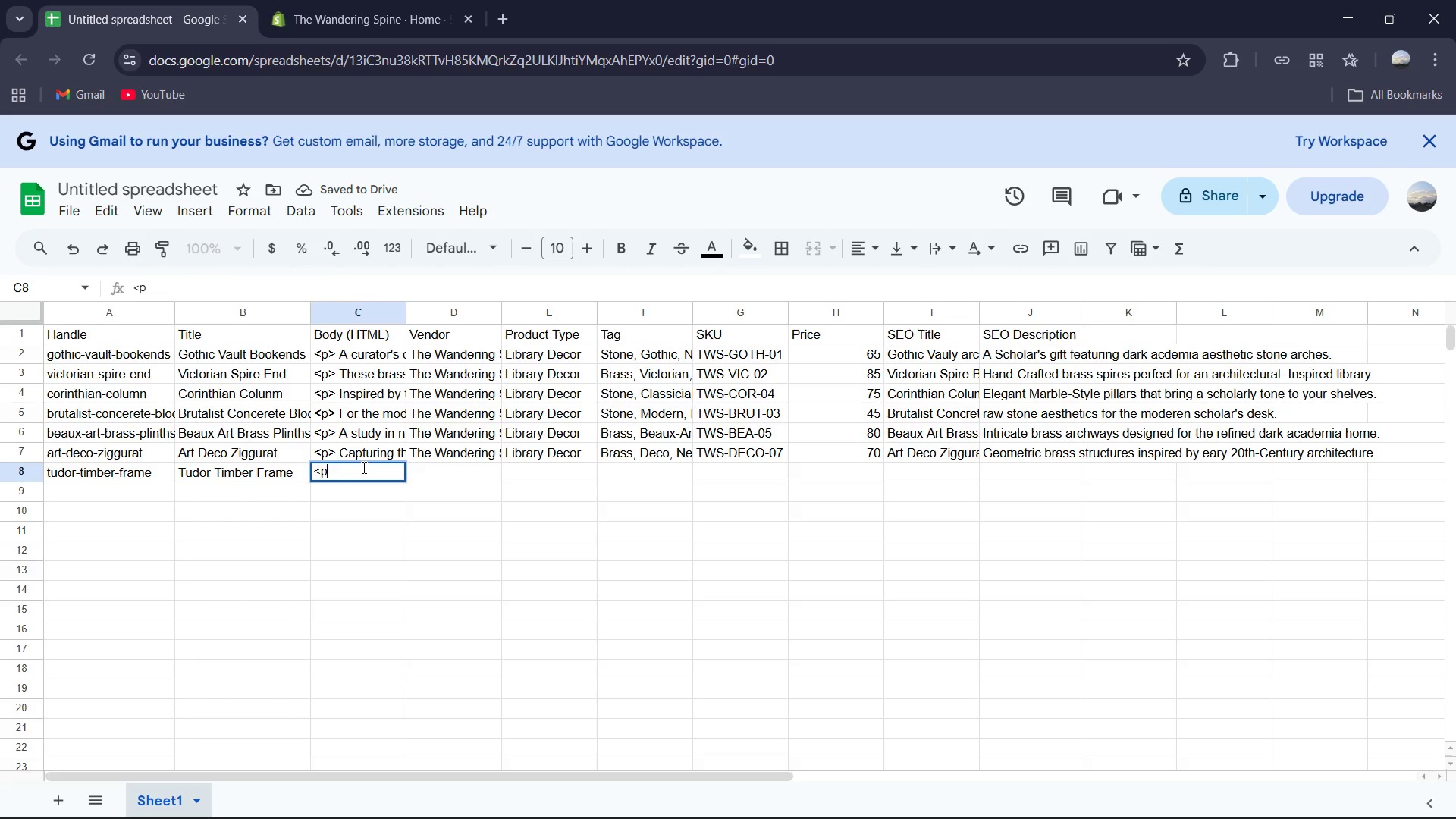 
key(Shift+Period)
 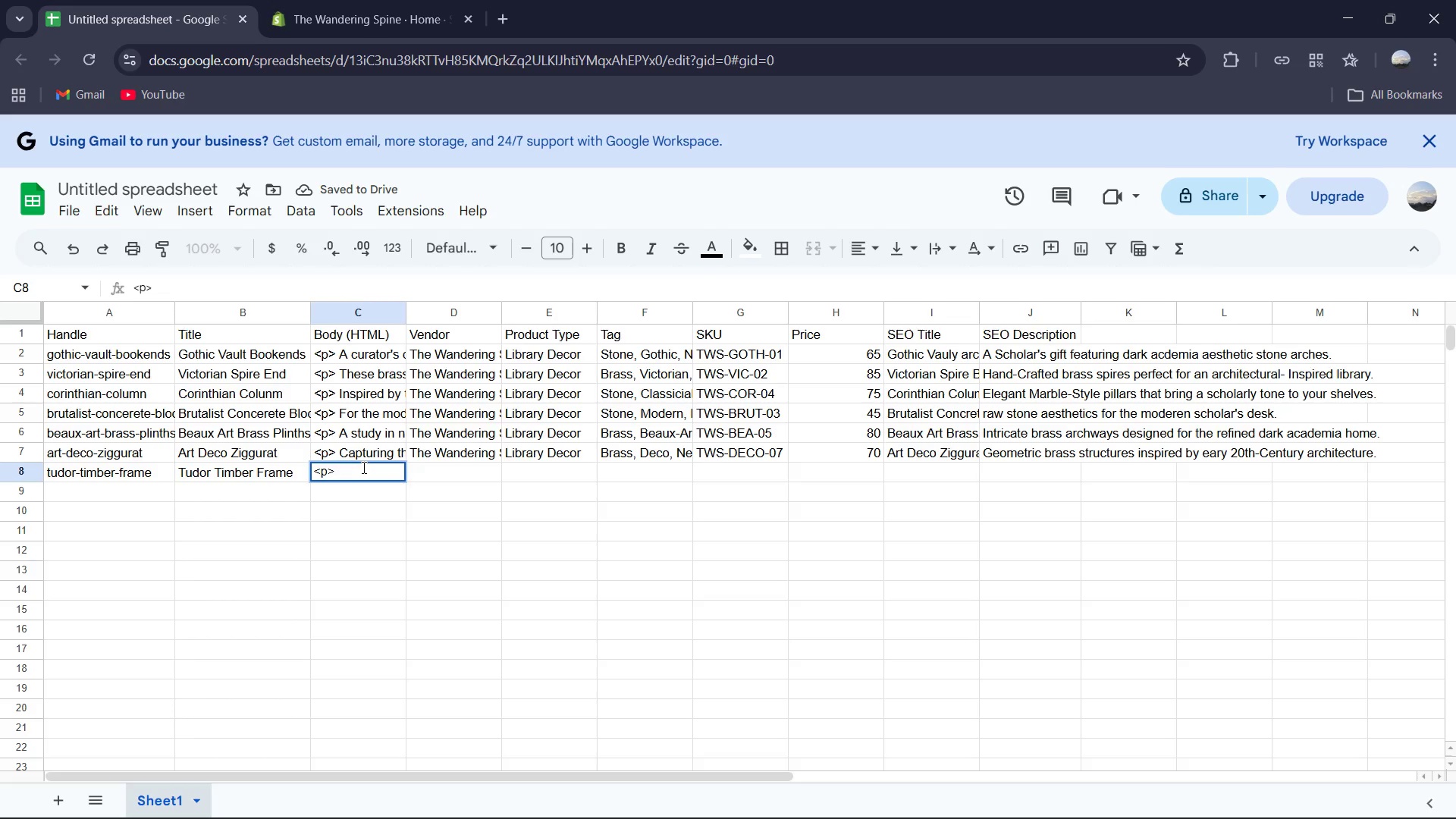 
key(Space)
 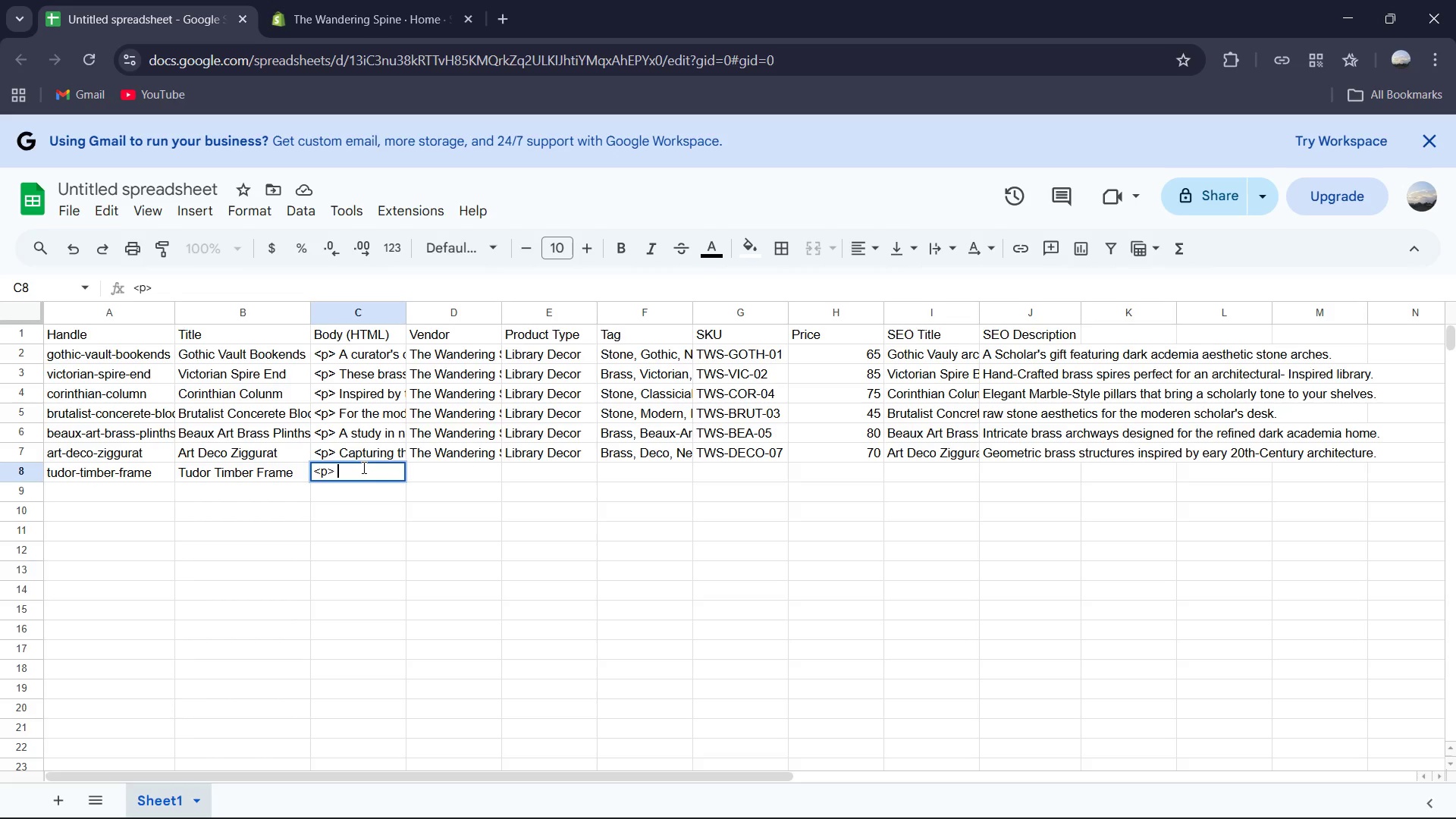 
type(Evoking the warmth of an old english manor. These timber-is)
key(Backspace)
type(nspired ends are pere)
key(Backspace)
type(fect for )
 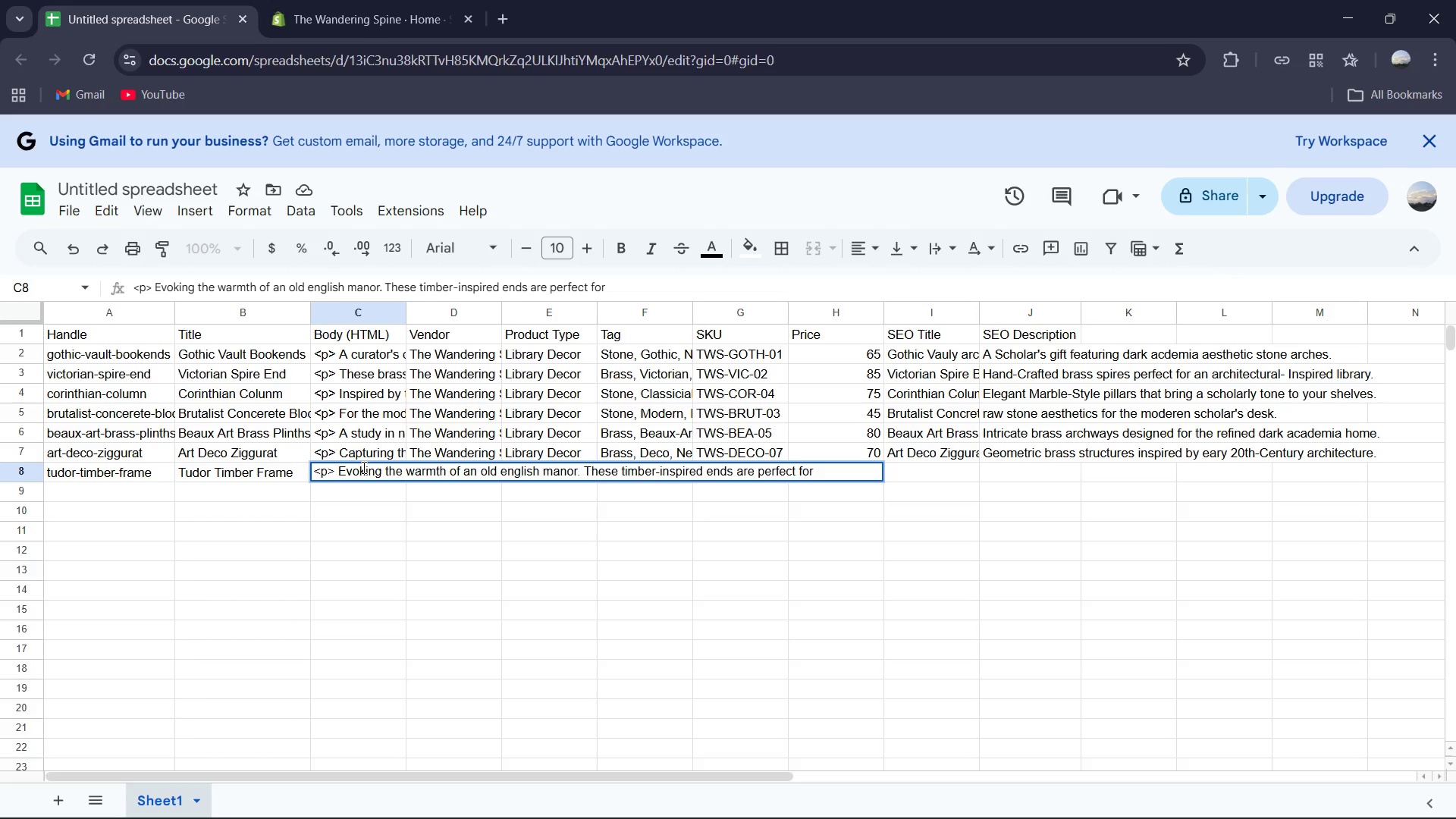 
wait(6.64)
 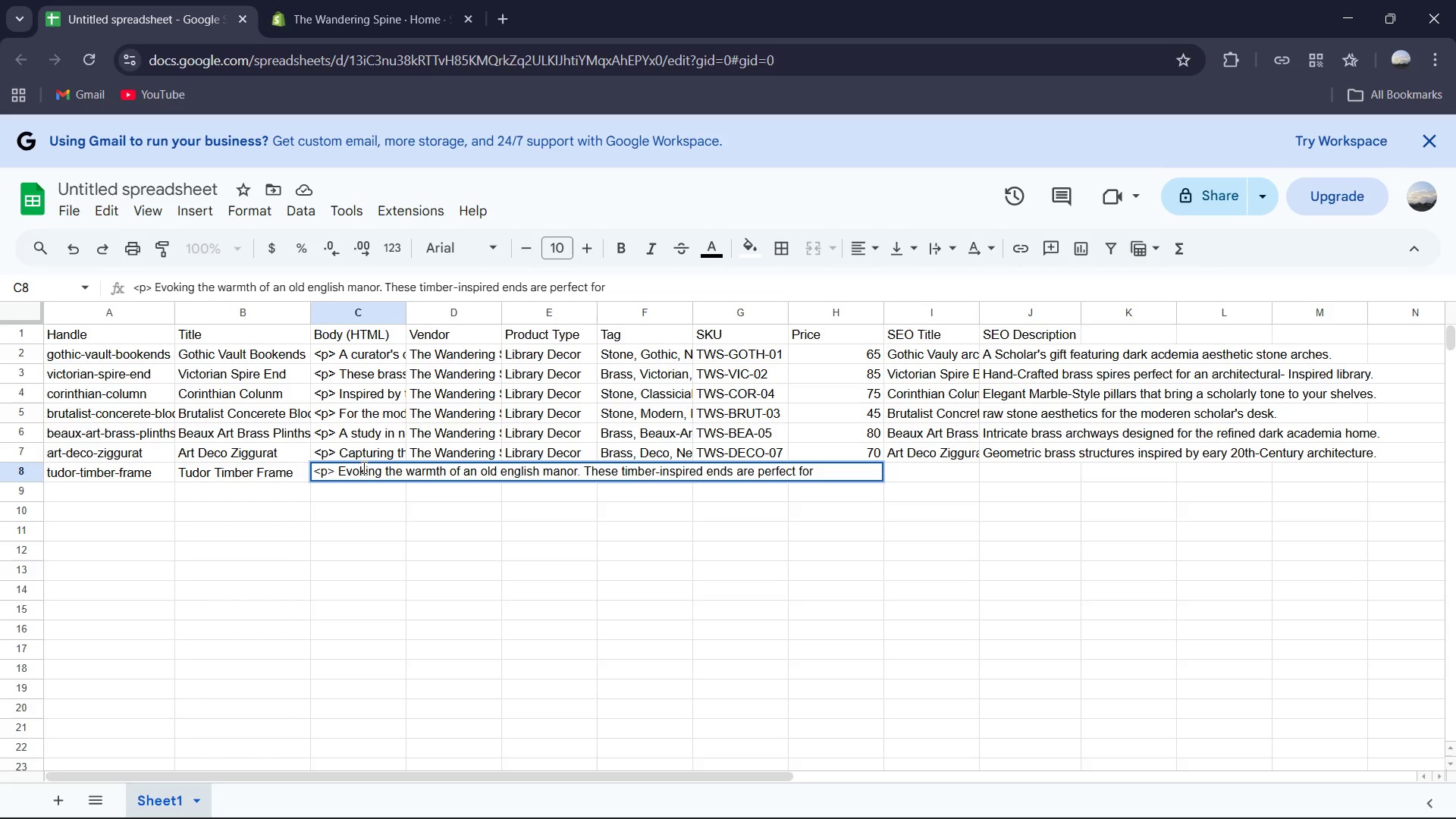 
type(collections of folk-lore and history.</p>)
 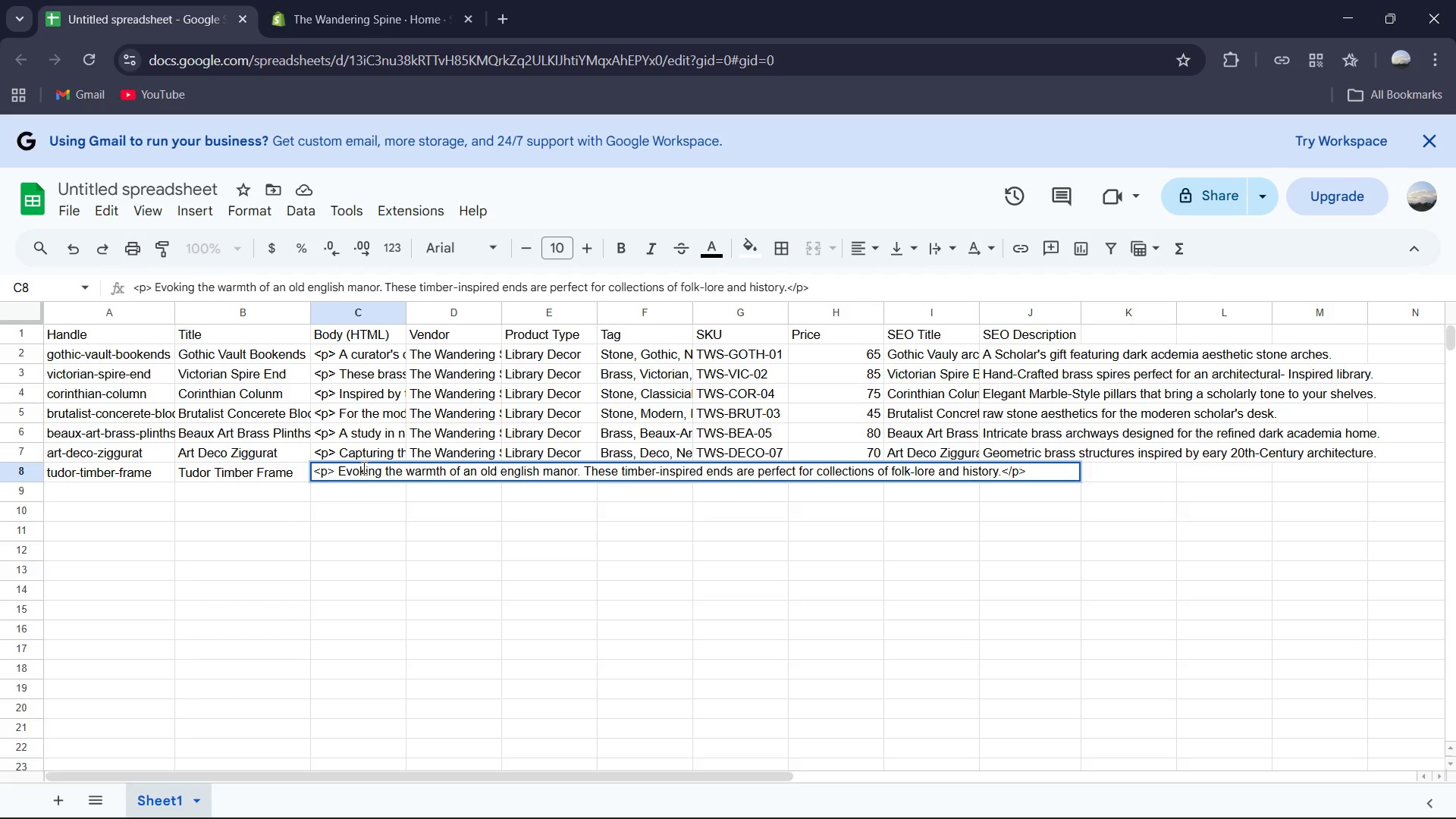 
left_click([441, 474])
 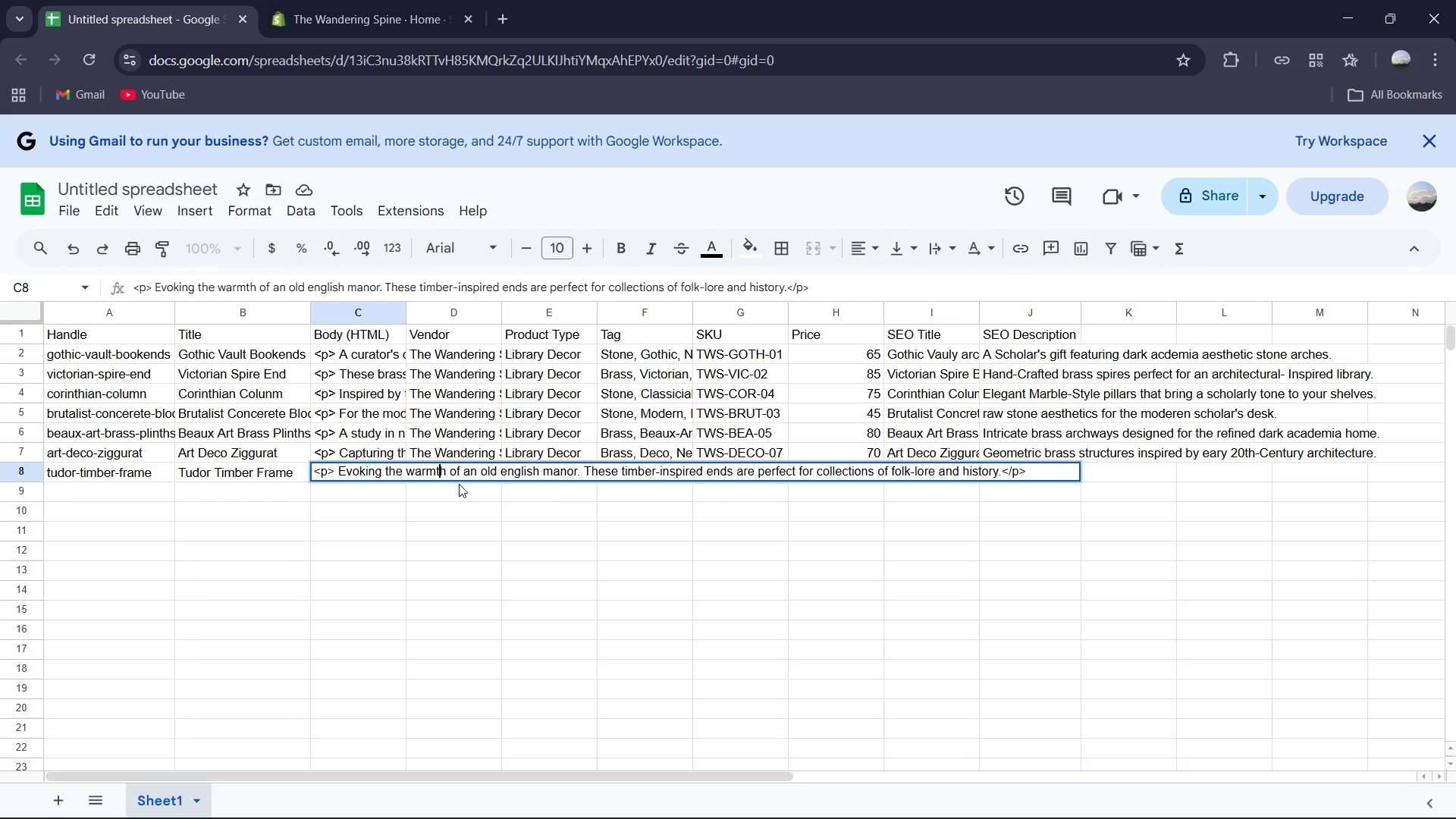 
left_click([460, 485])
 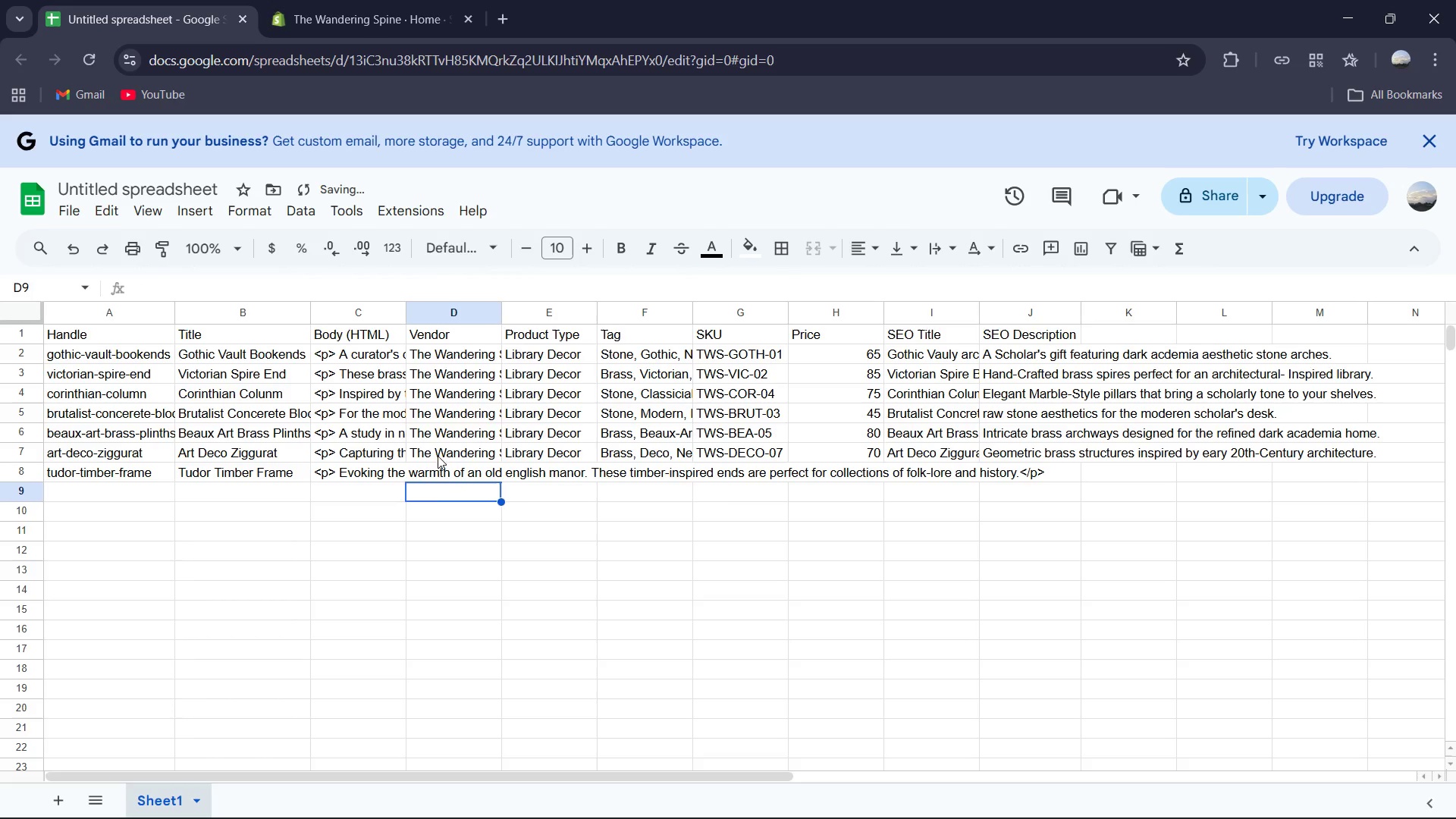 
left_click([435, 476])
 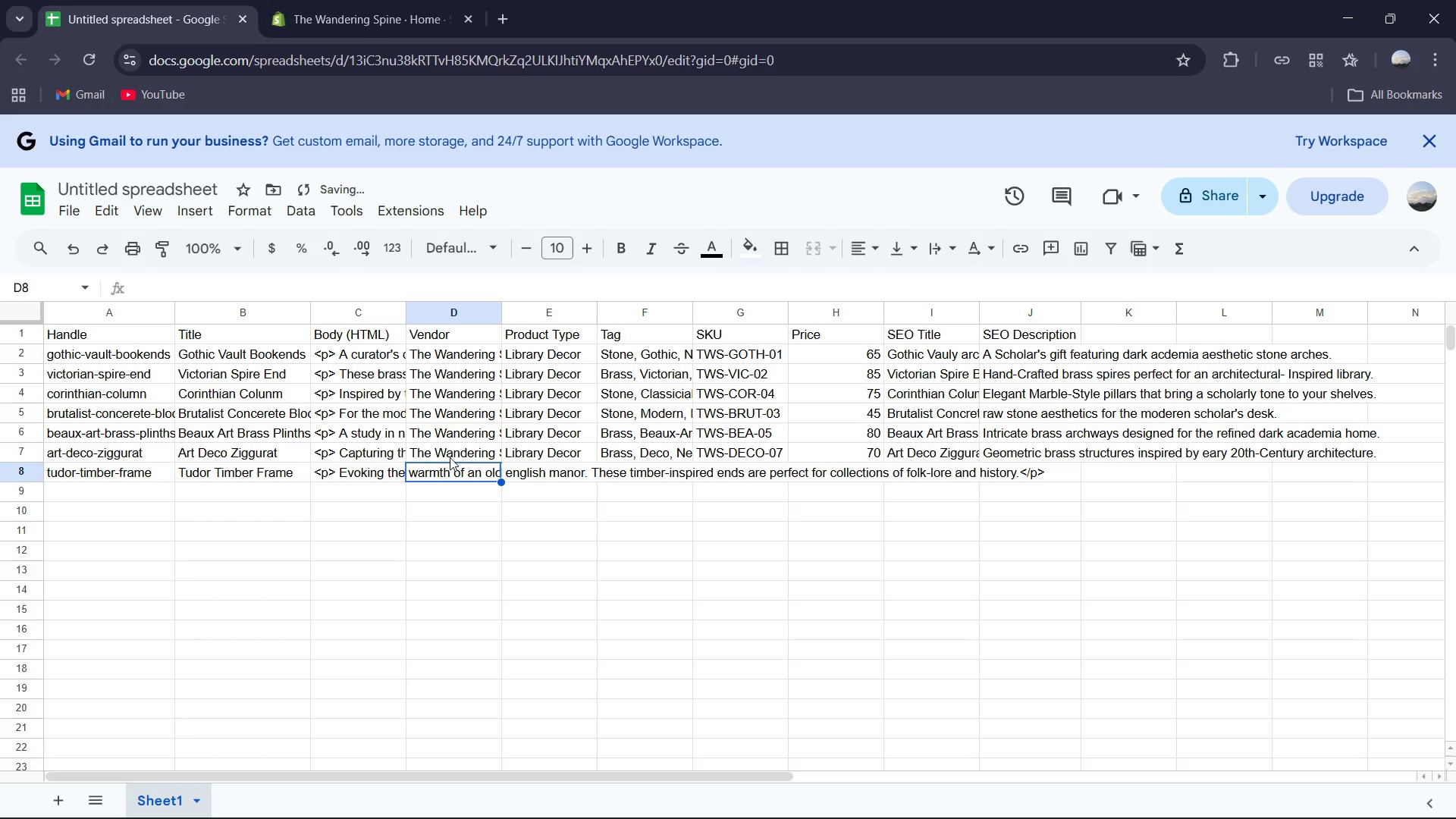 
key(T)
 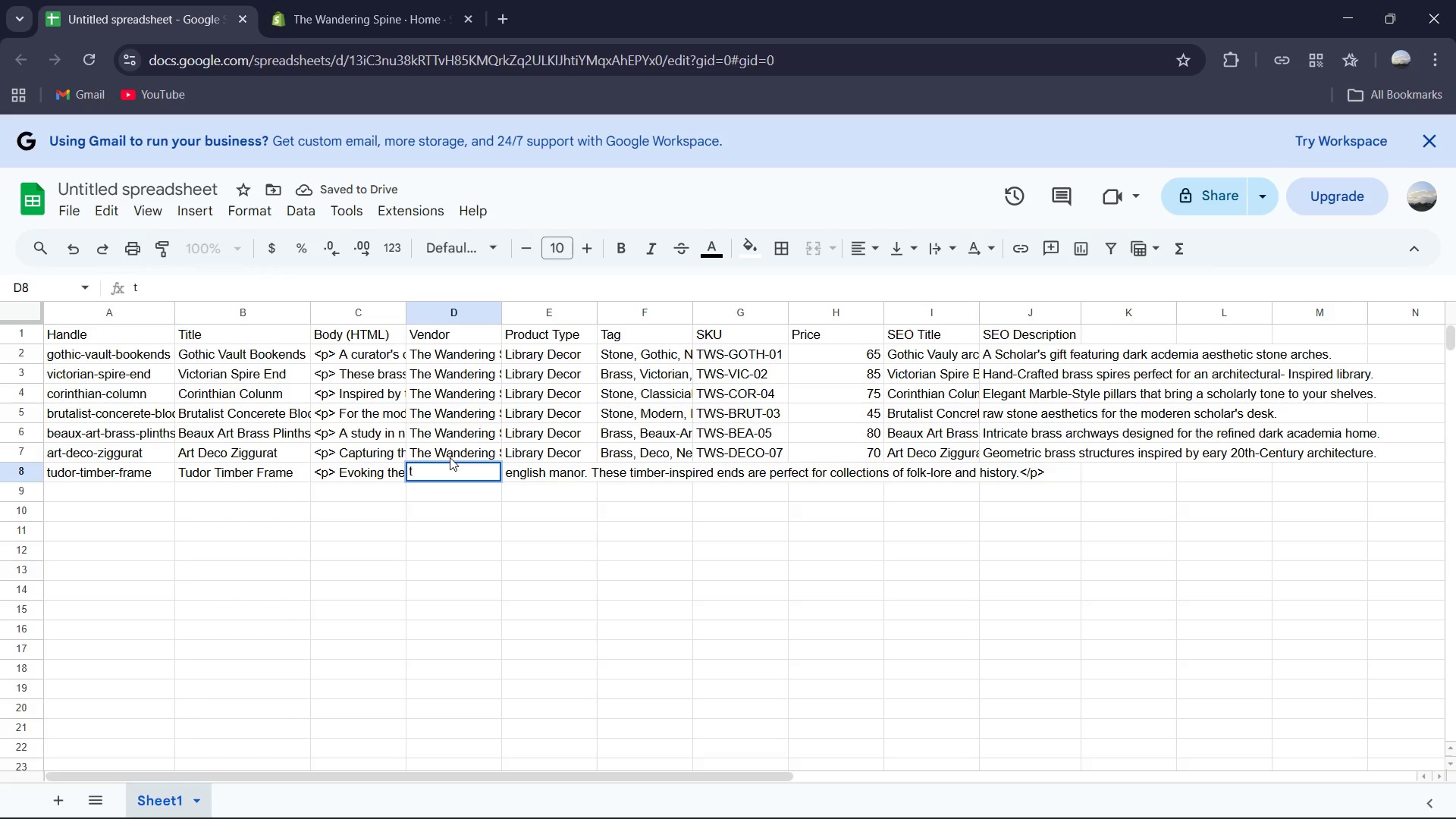 
key(Backspace)
 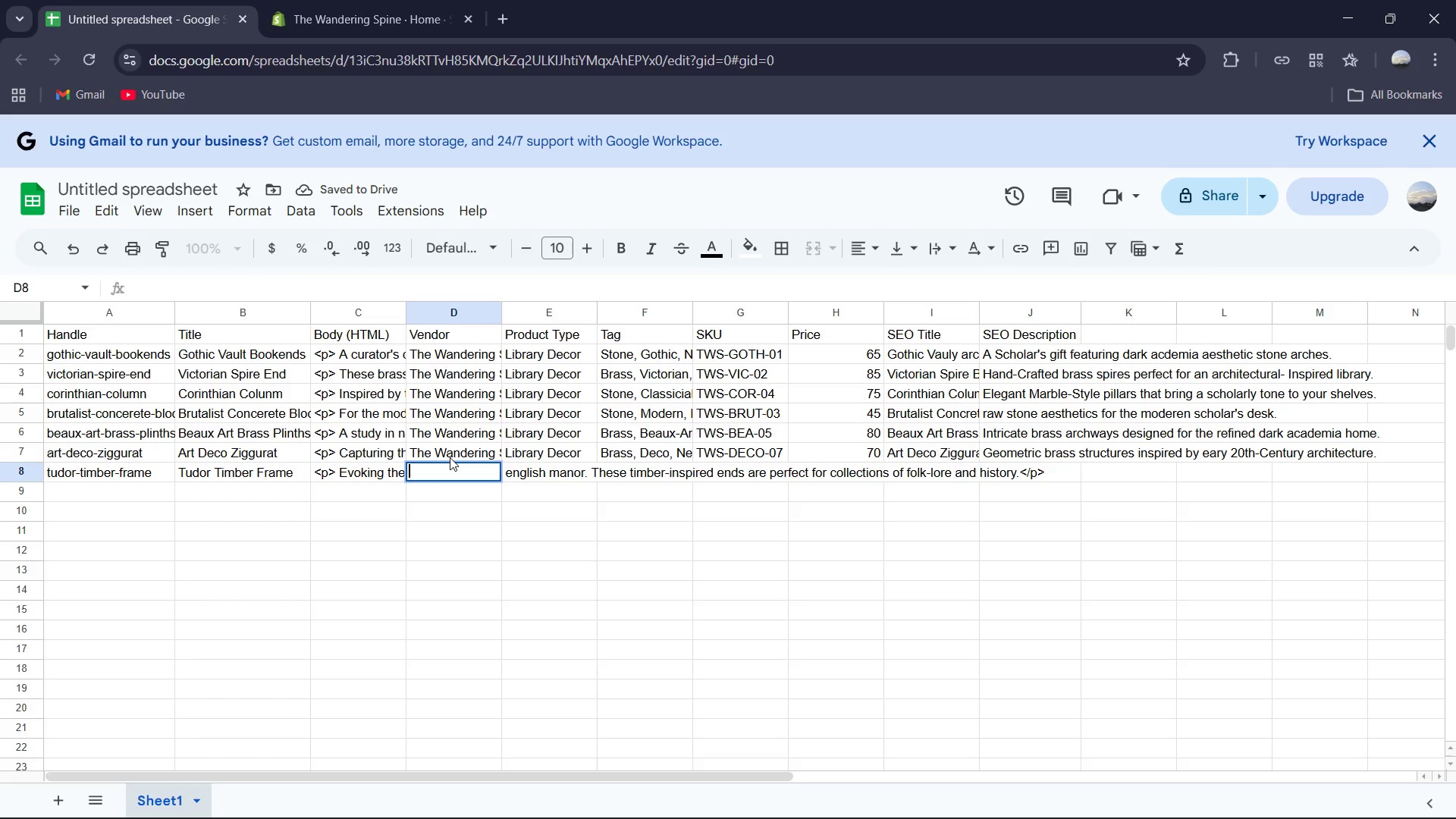 
hold_key(key=ShiftLeft, duration=0.64)
 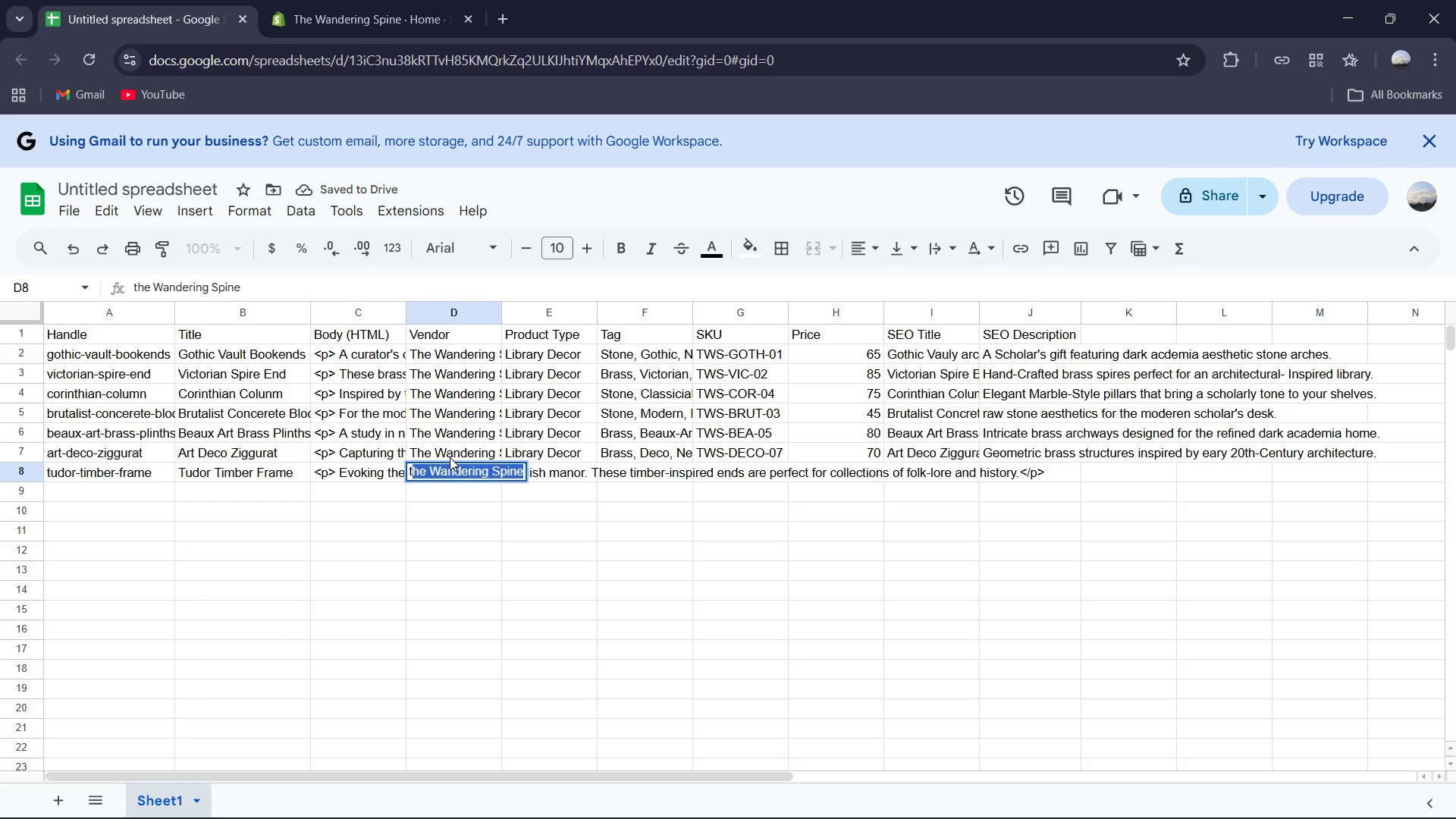 
key(T)
 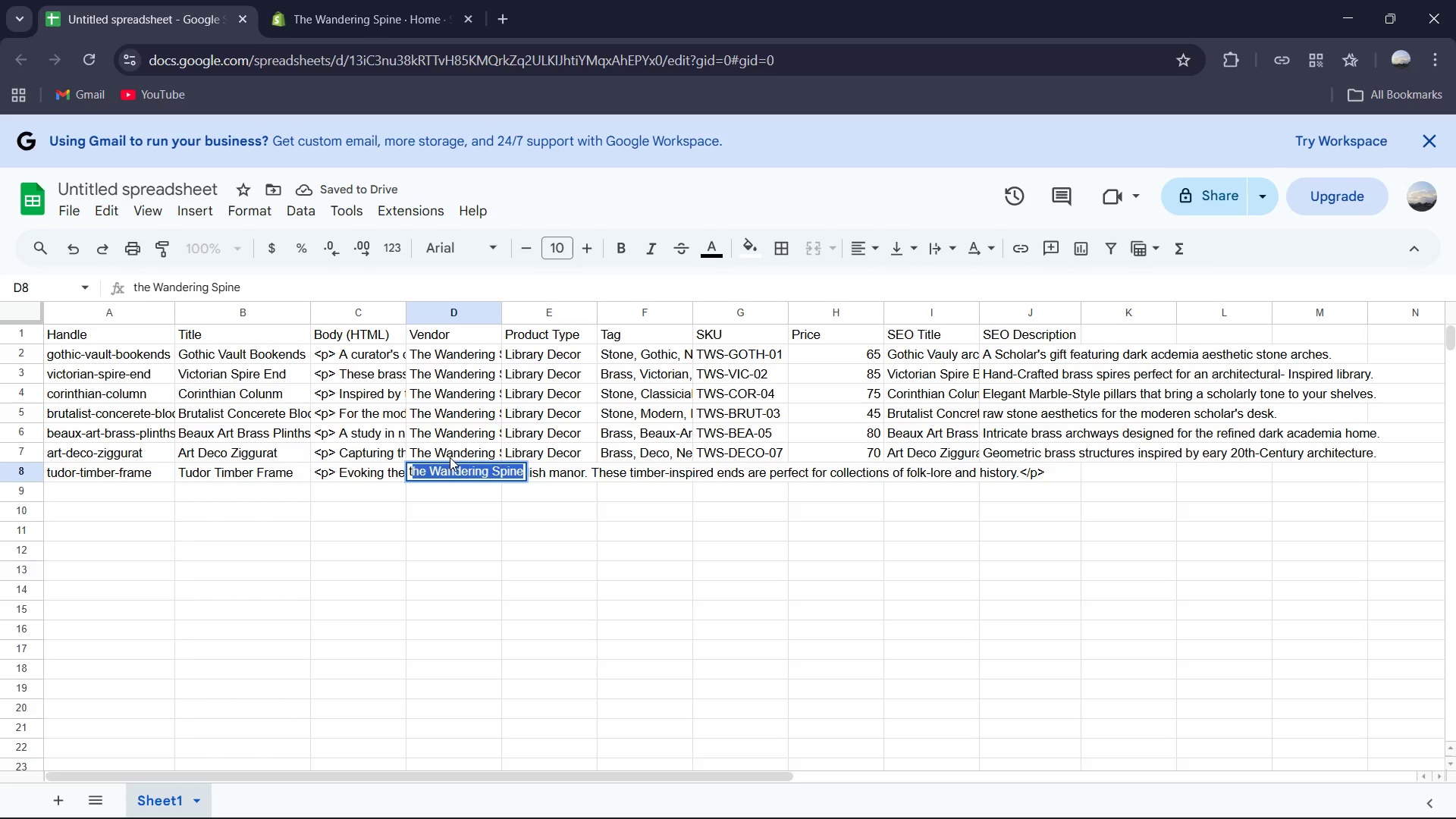 
key(Tab)
 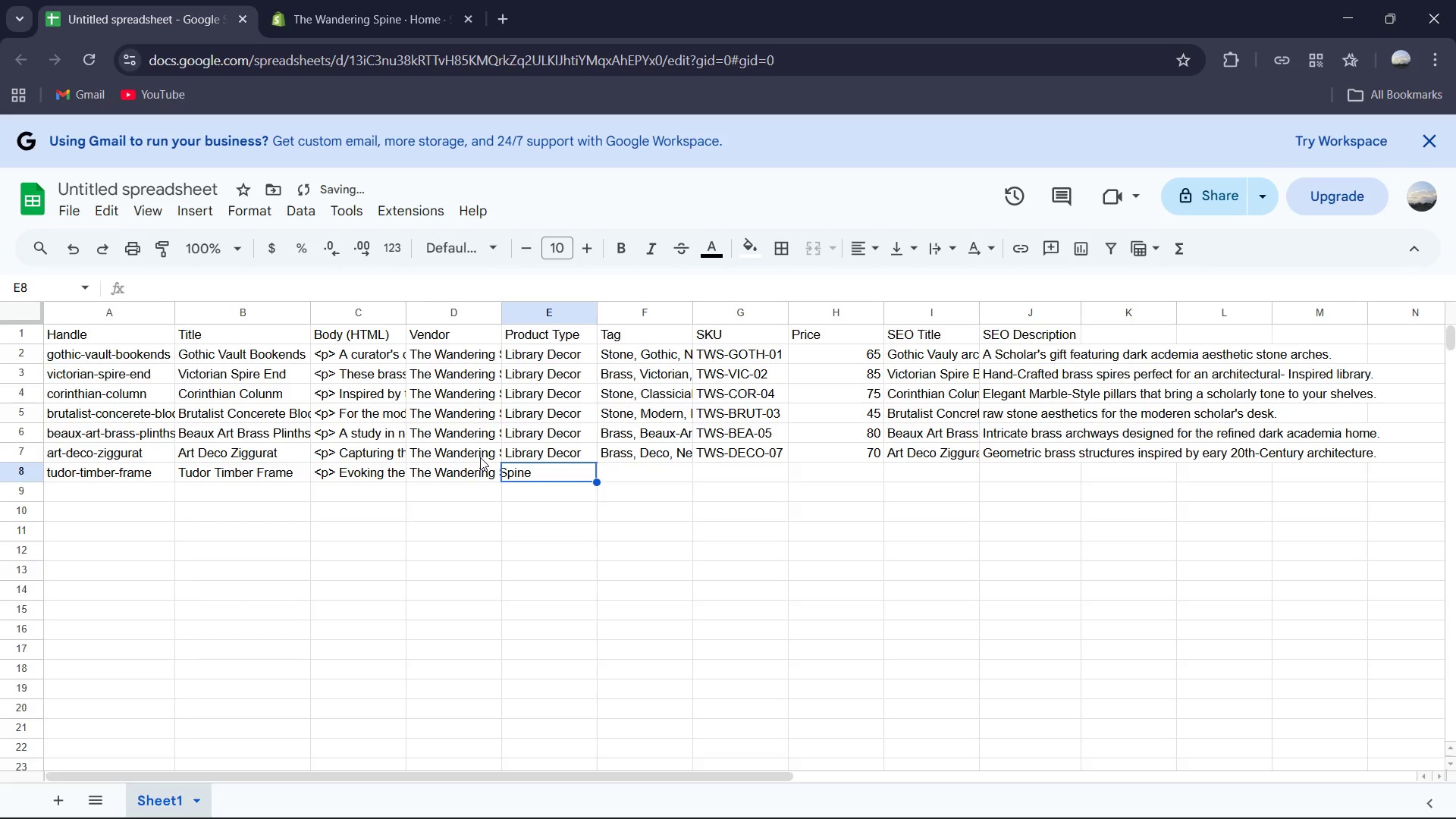 
key(Shift+ShiftLeft)
 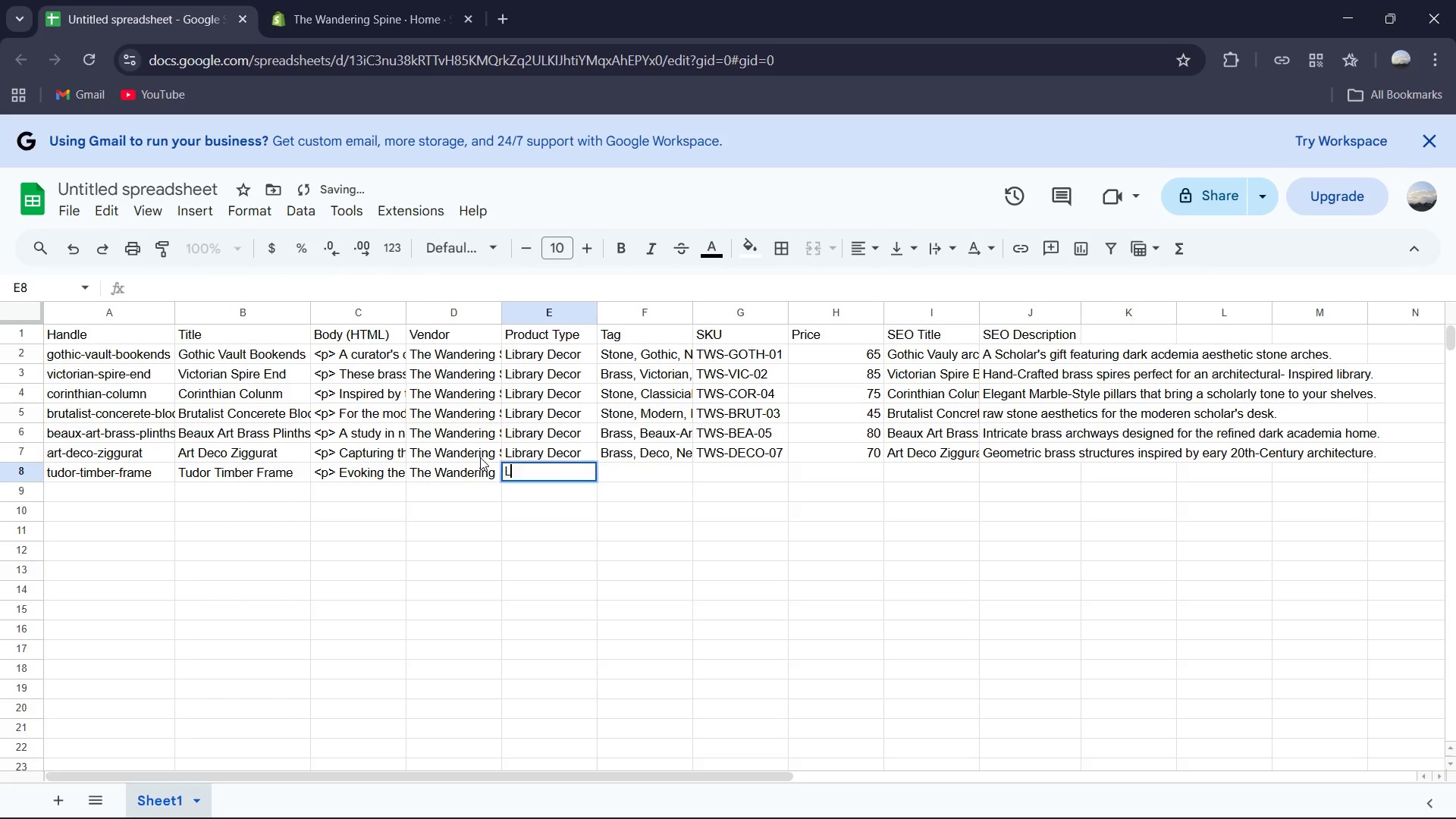 
key(Shift+L)
 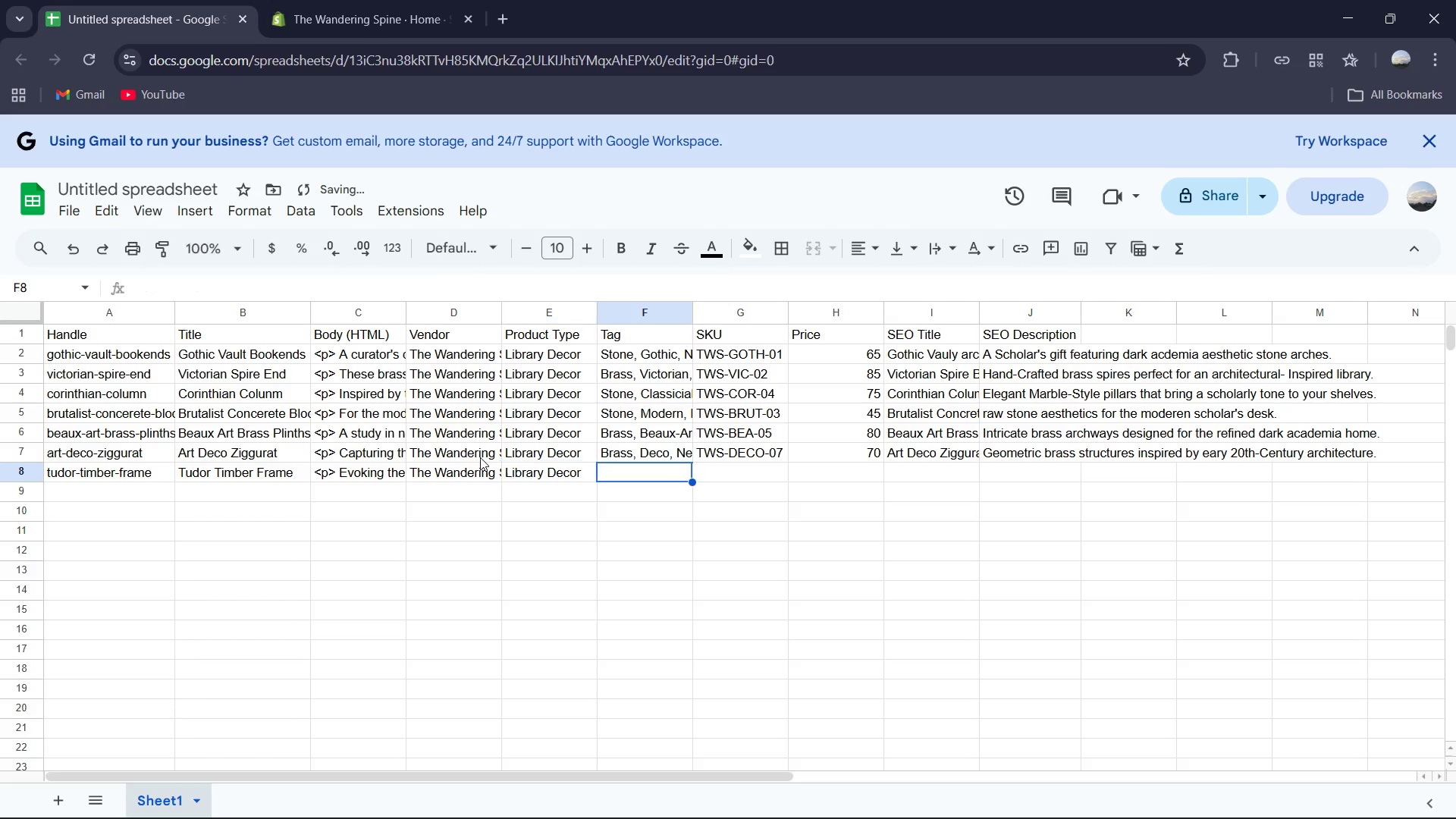 
key(Tab)
 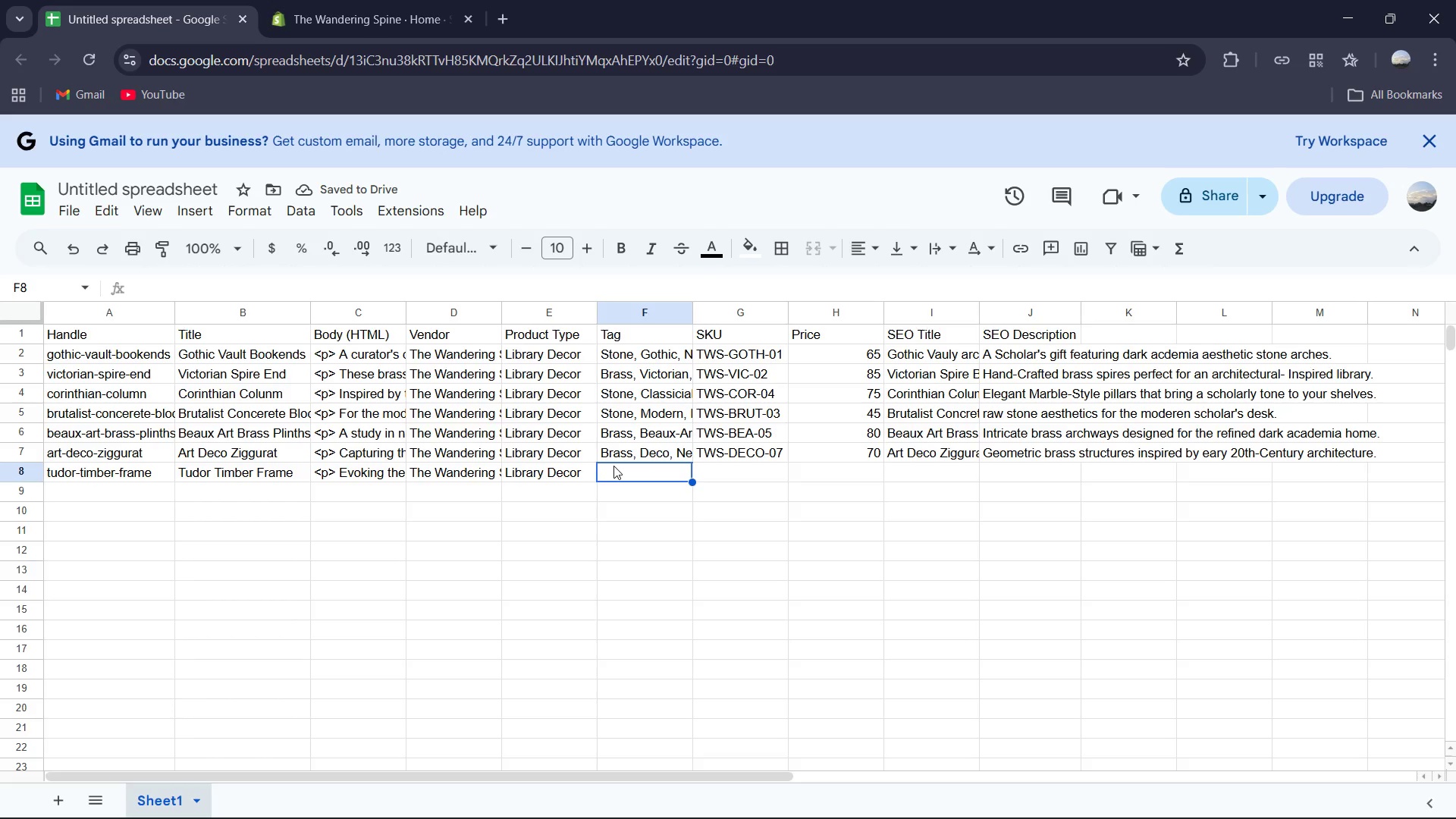 
type(Wood, Tudor, New Arrib)
key(Backspace)
type(vak)
key(Backspace)
type(l)
 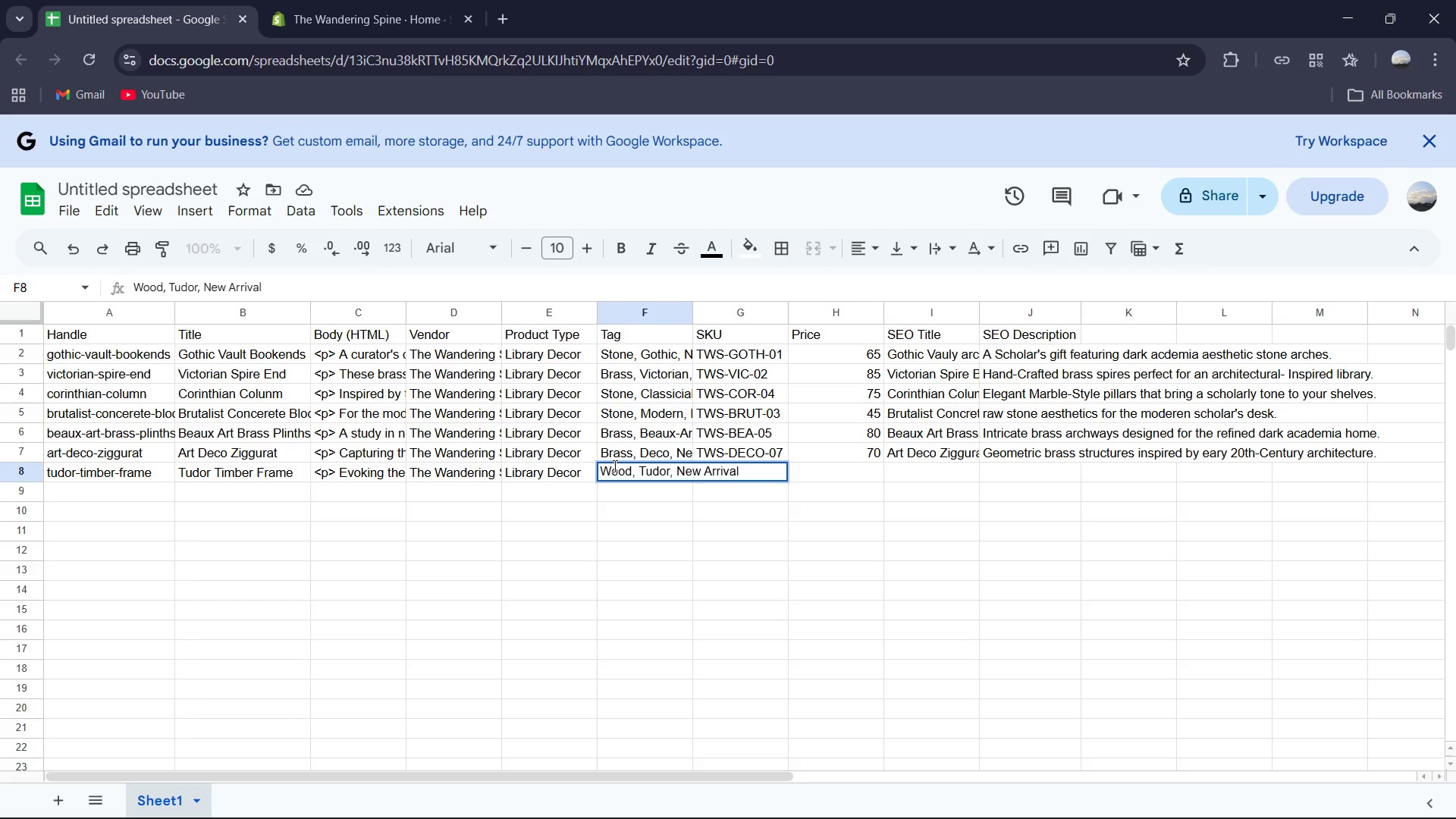 
left_click([754, 494])
 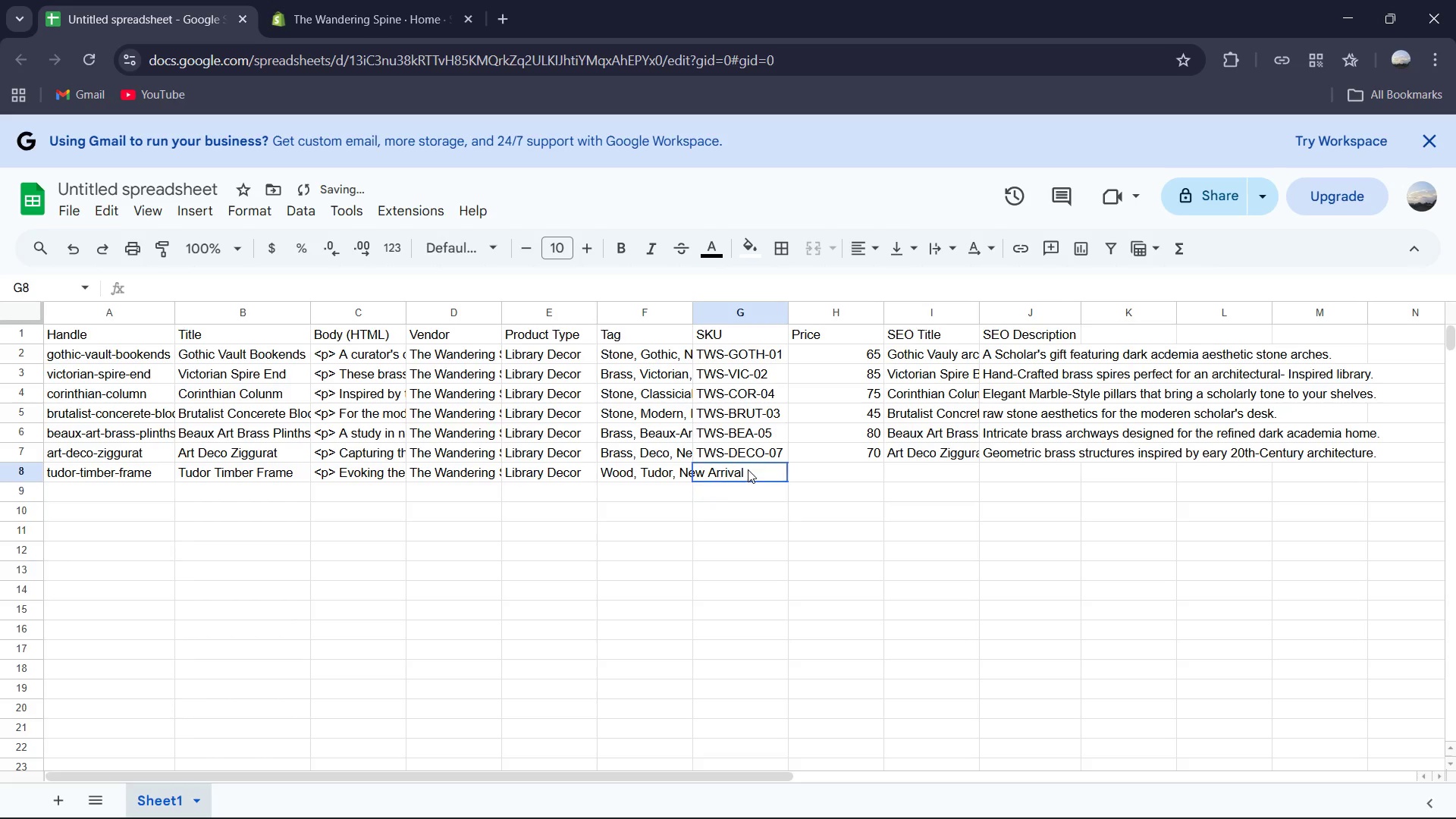 
double_click([748, 469])
 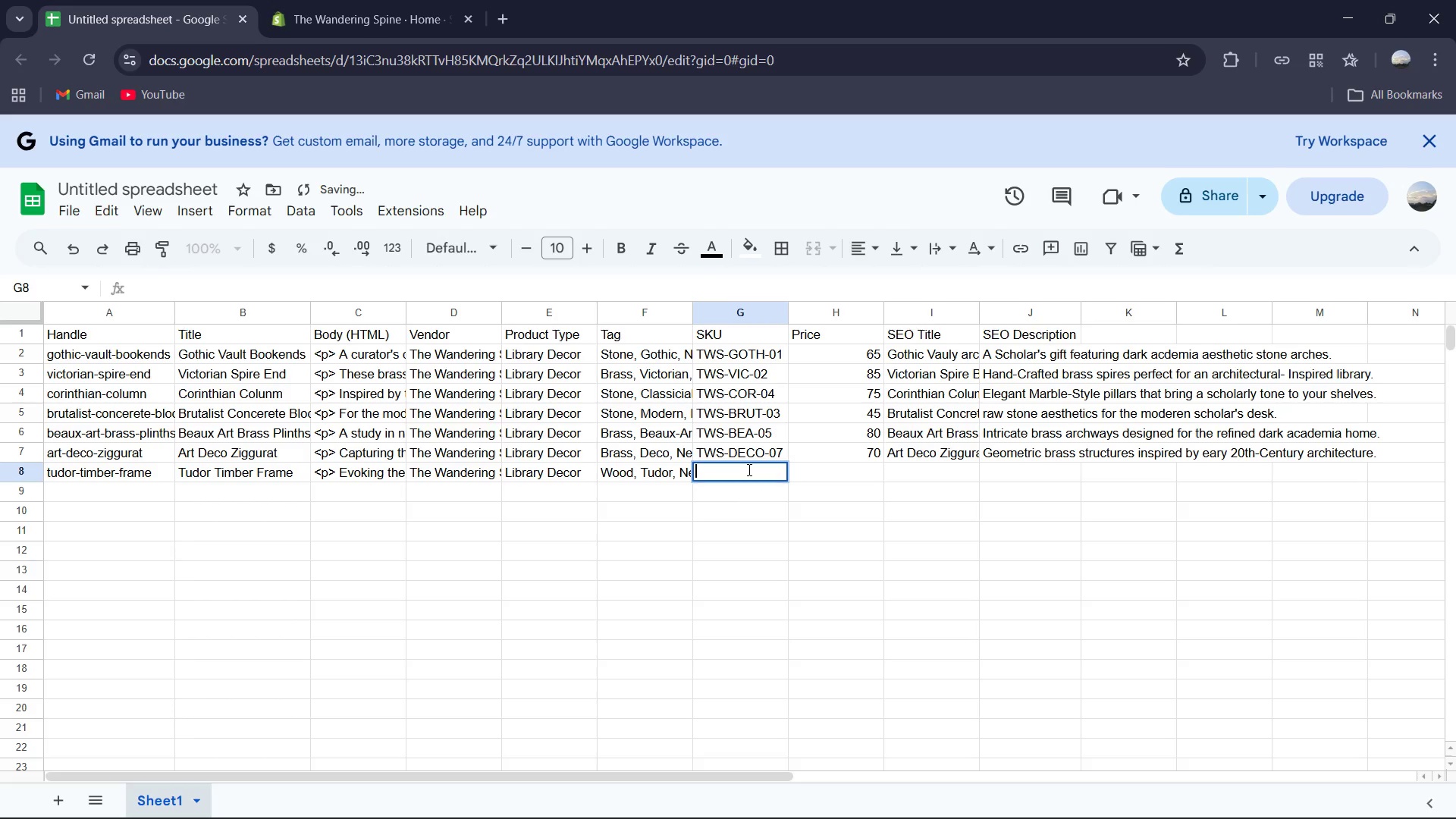 
hold_key(key=ShiftLeft, duration=0.78)
 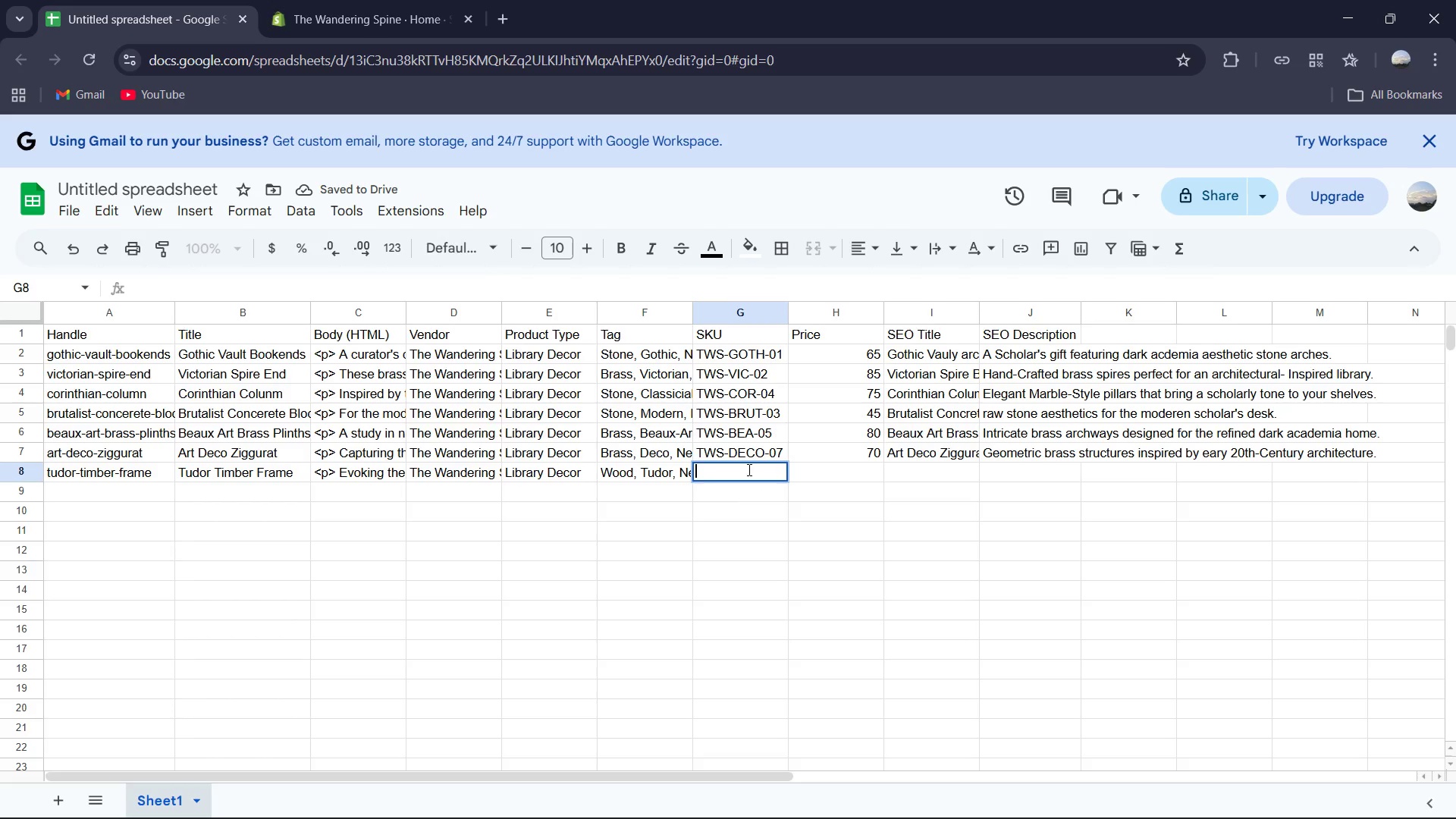 
hold_key(key=CapsLock, duration=22.45)
 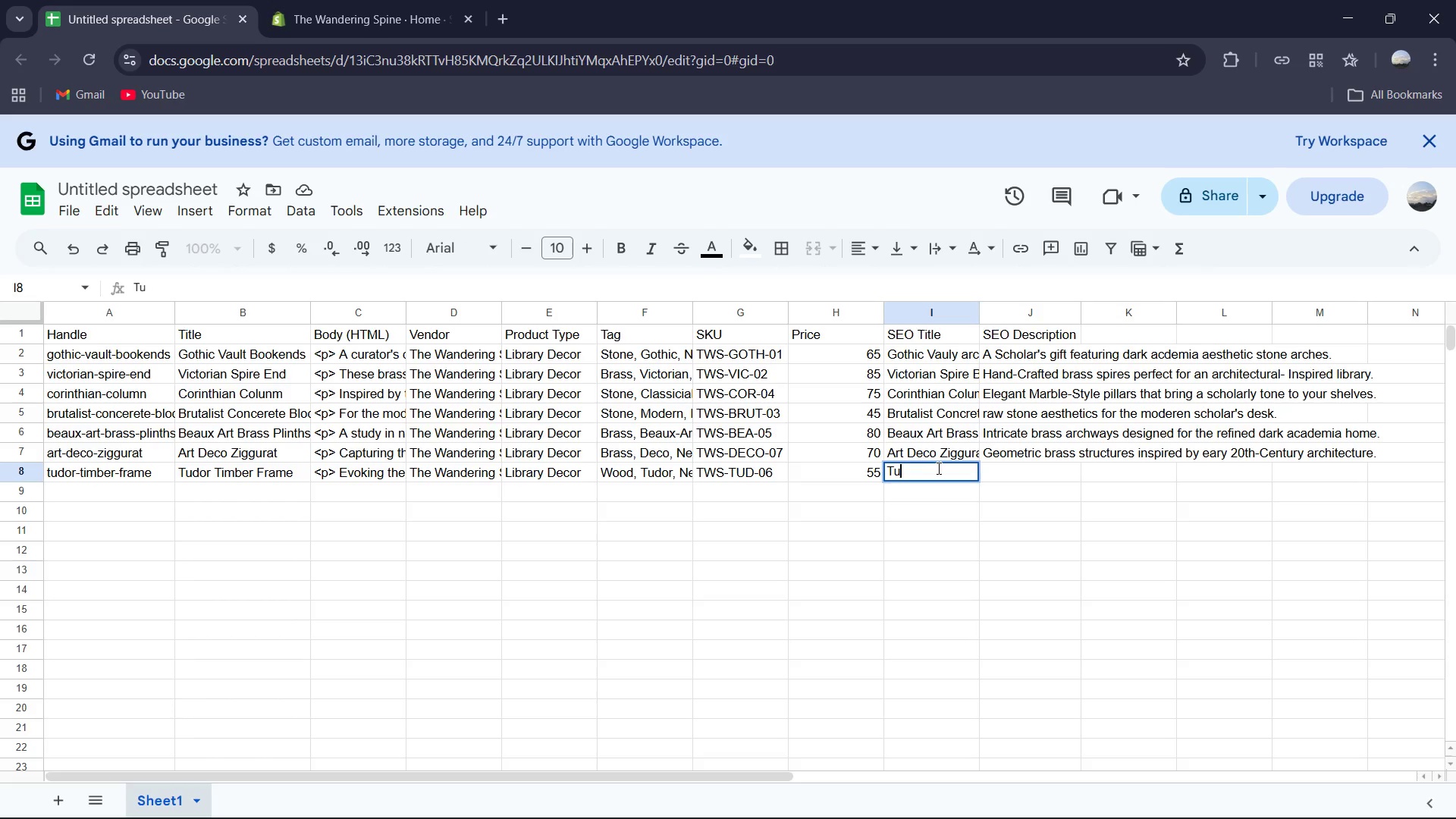 
type(TWS-TUD-06)
 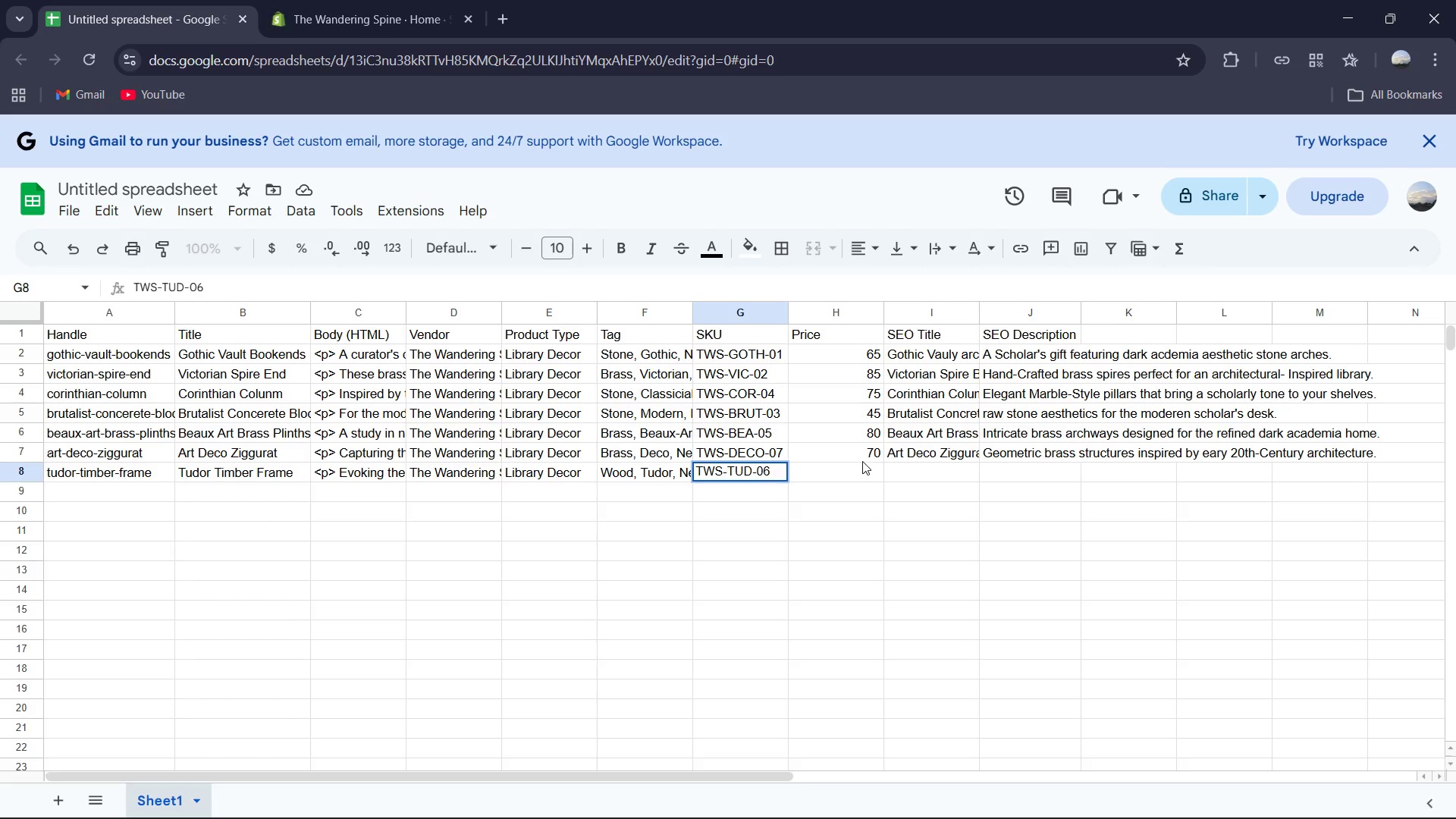 
left_click([859, 466])
 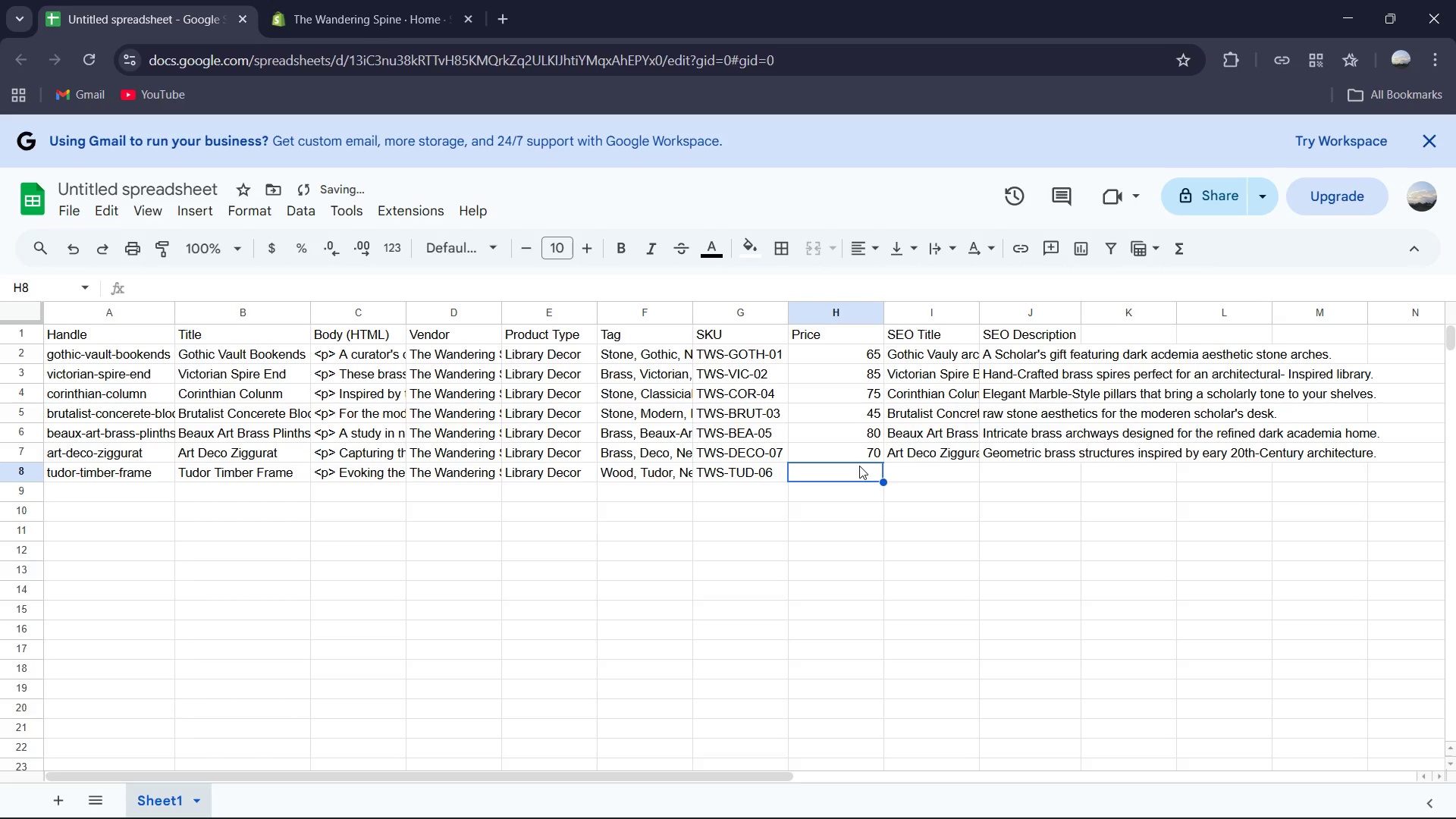 
type(55)
 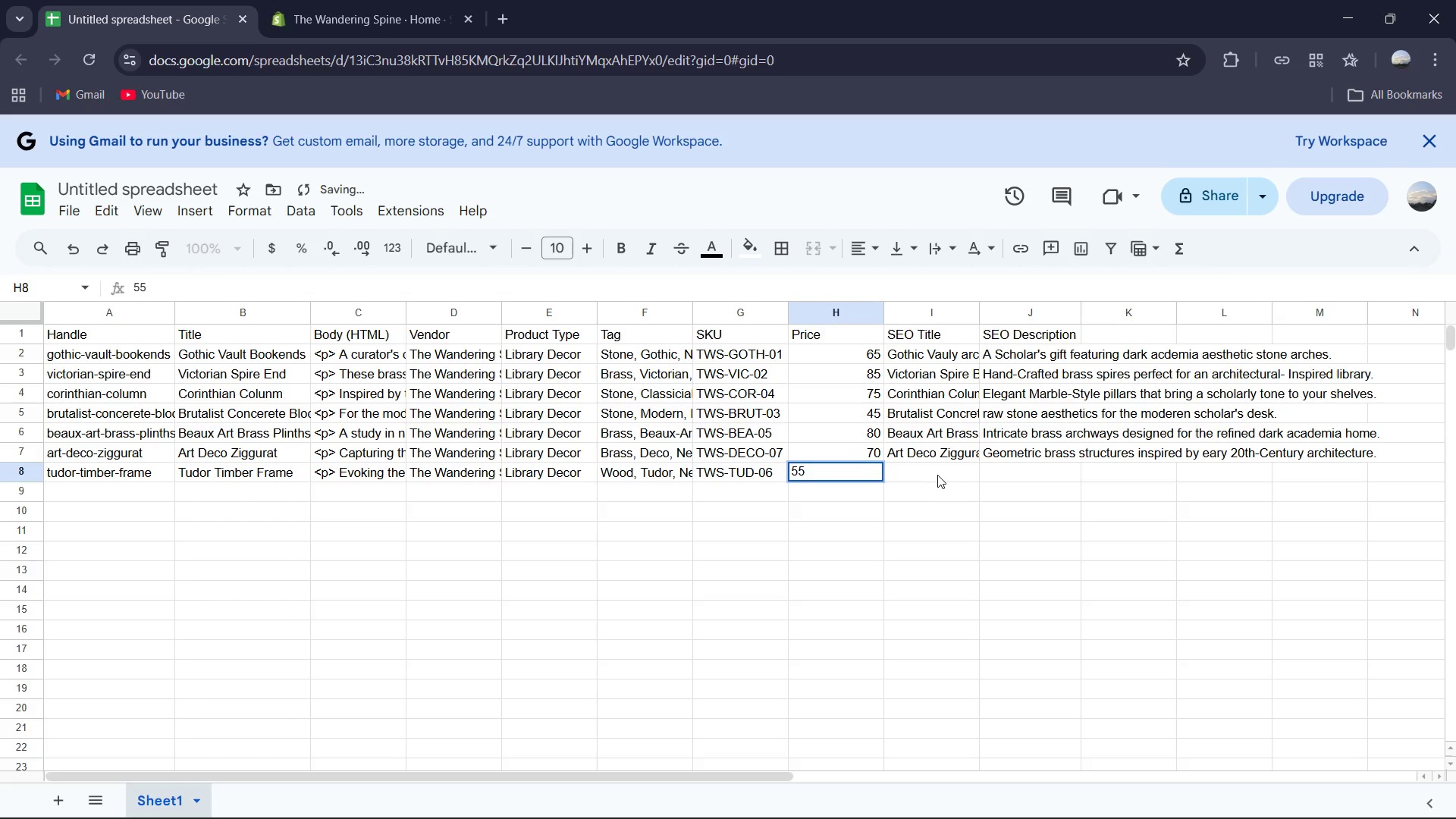 
left_click([937, 468])
 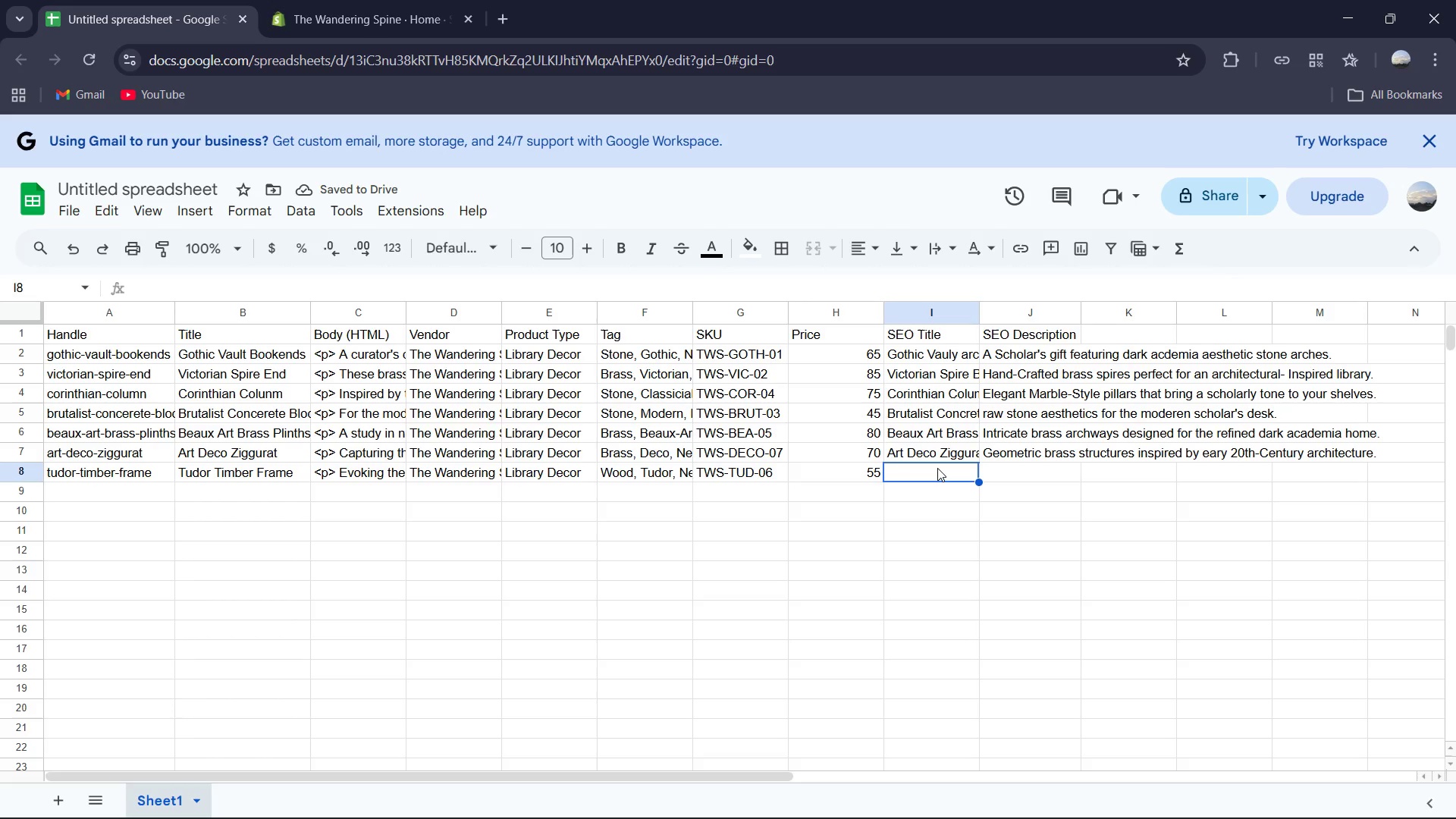 
type(Tud)
key(Backspace)
key(Backspace)
key(Backspace)
type(tudor Timber Frame Bookends)
 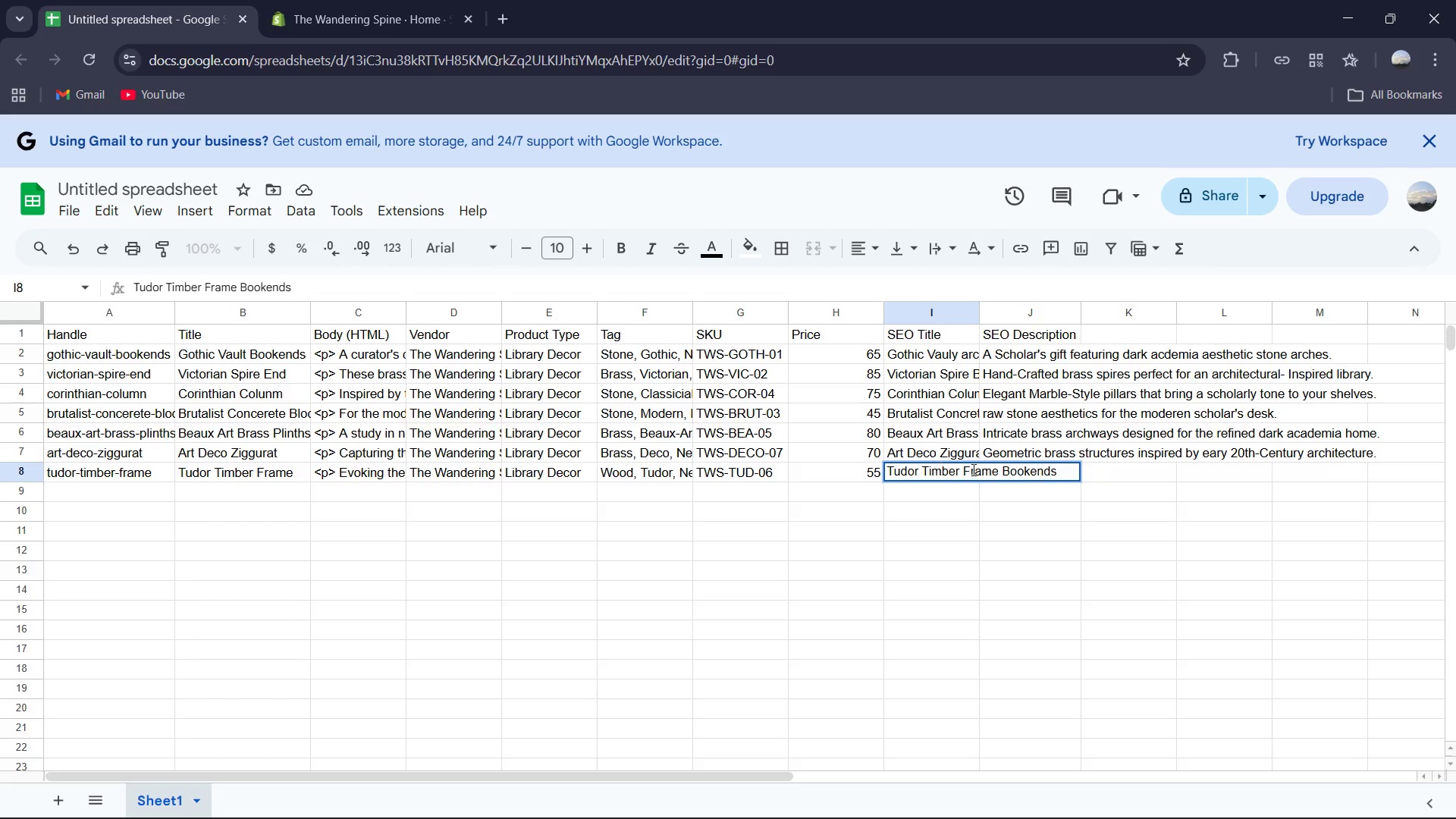 
left_click([1046, 485])
 